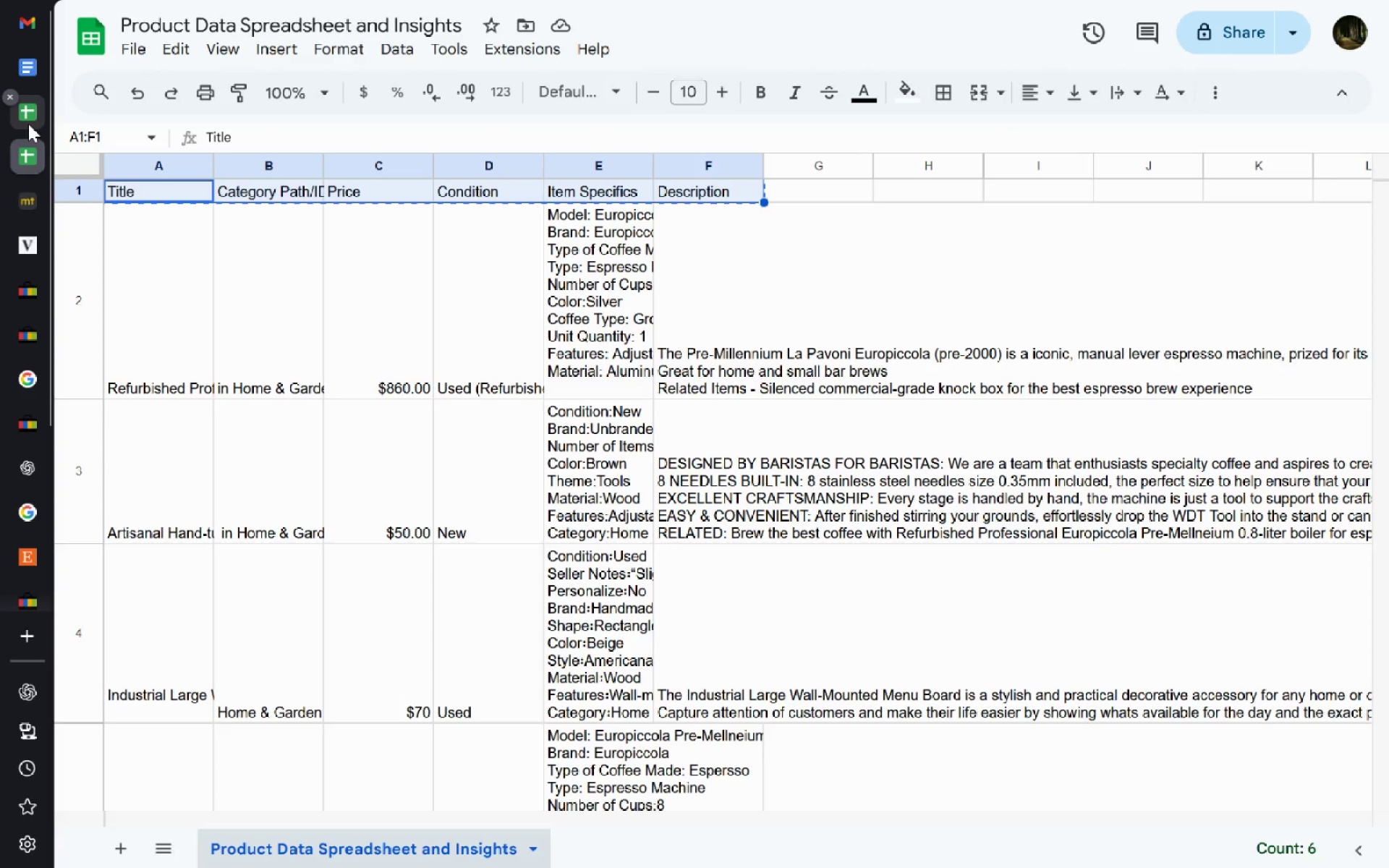 
left_click([28, 124])
 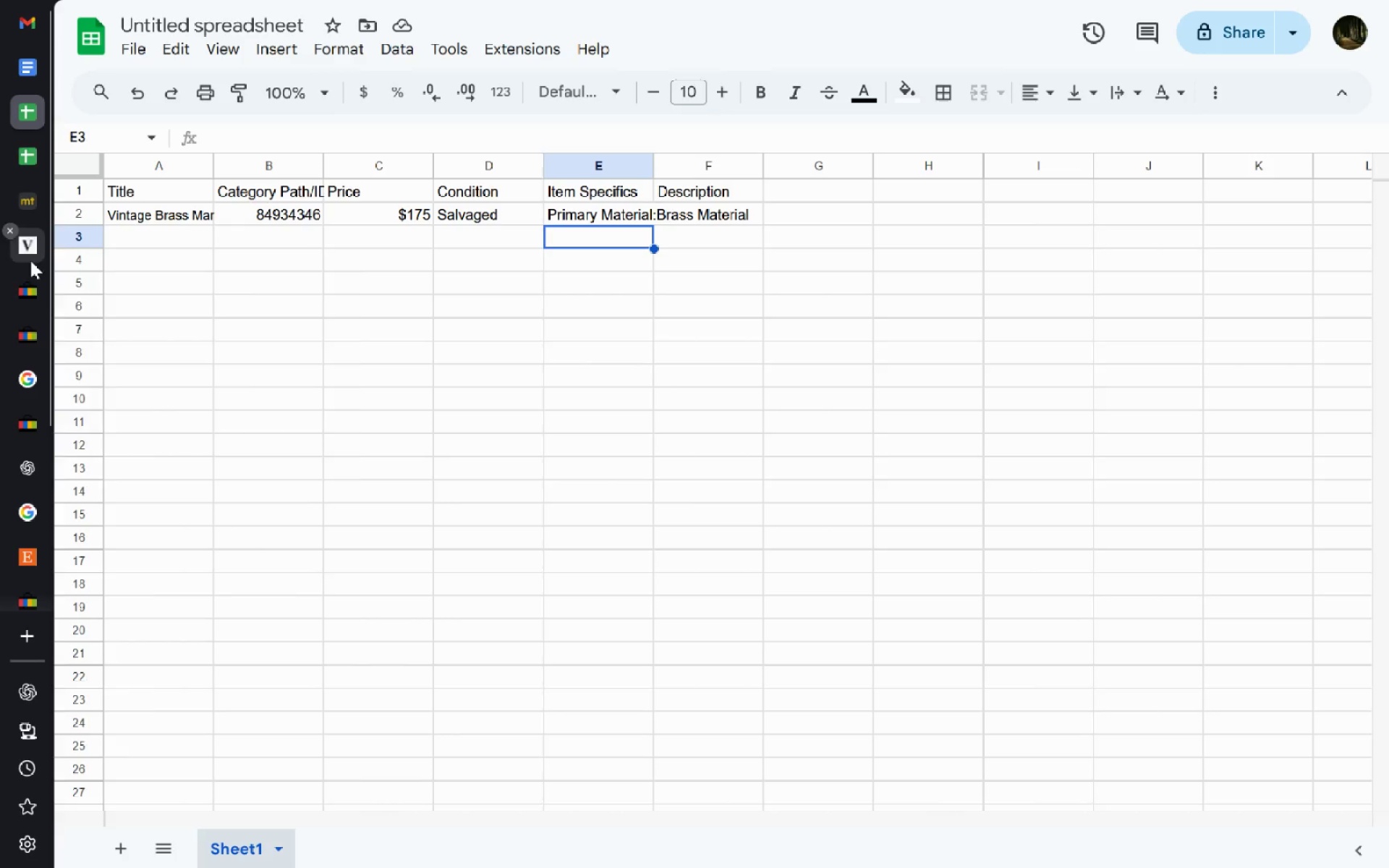 
left_click([33, 294])
 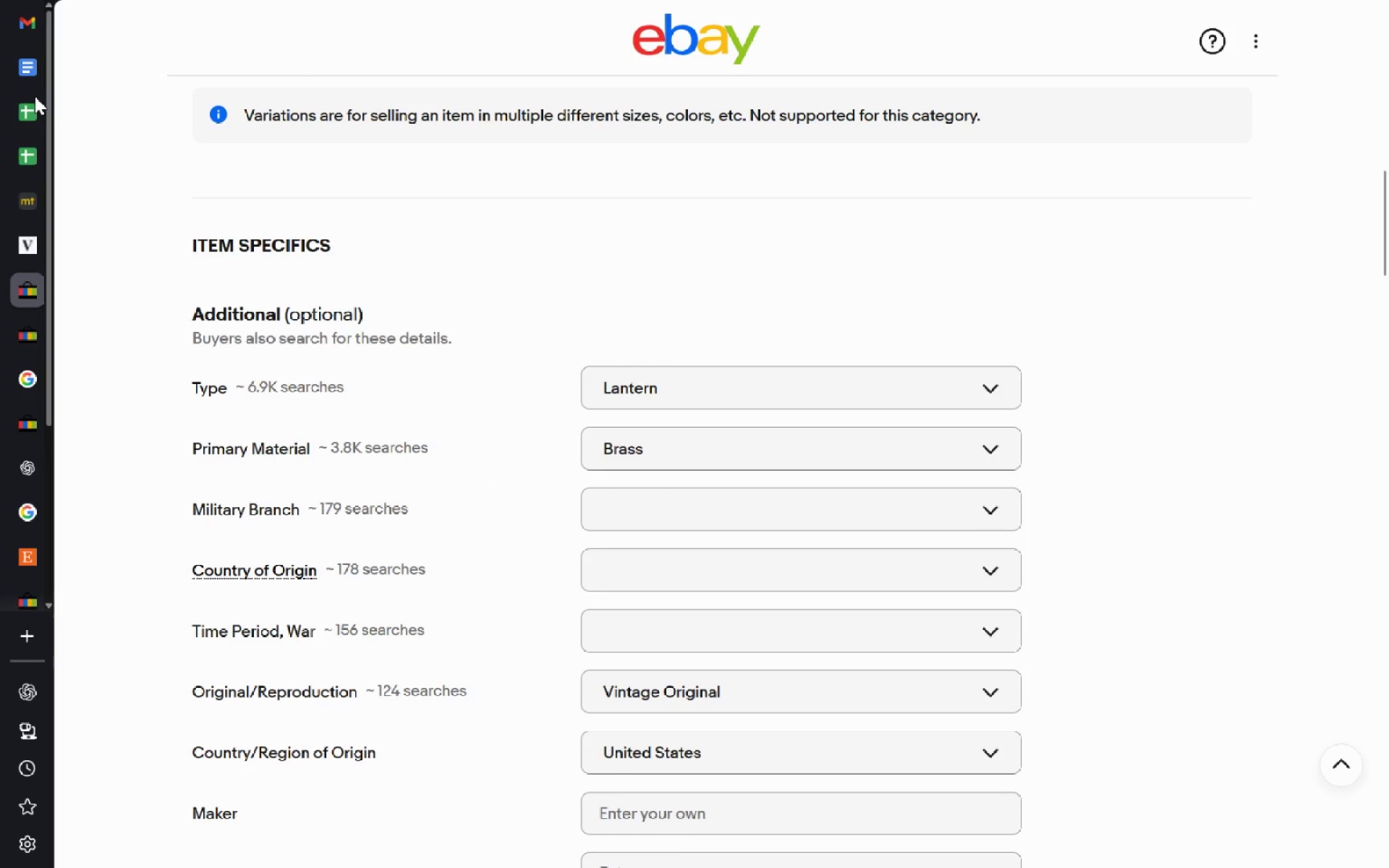 
left_click([33, 108])
 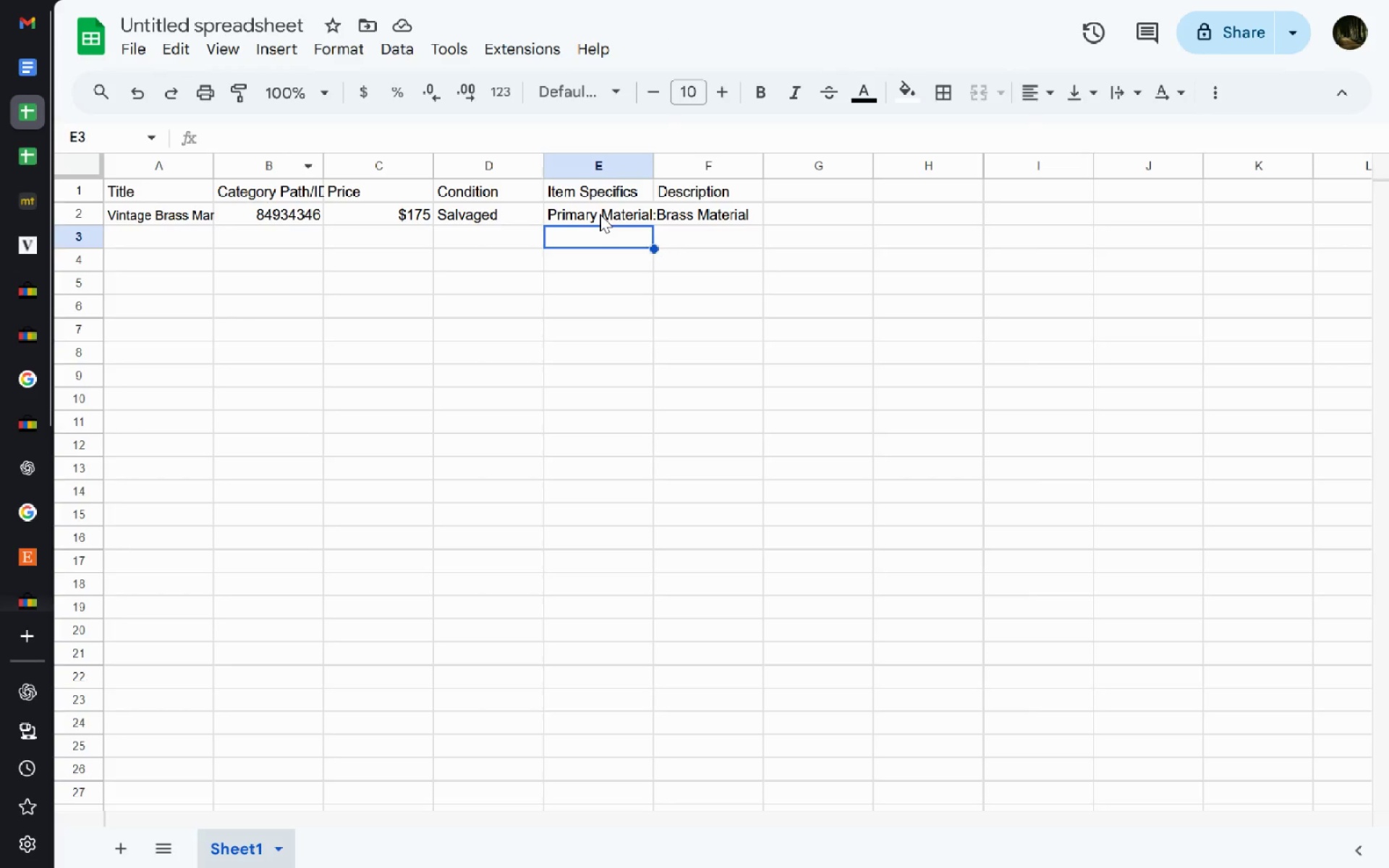 
double_click([600, 214])
 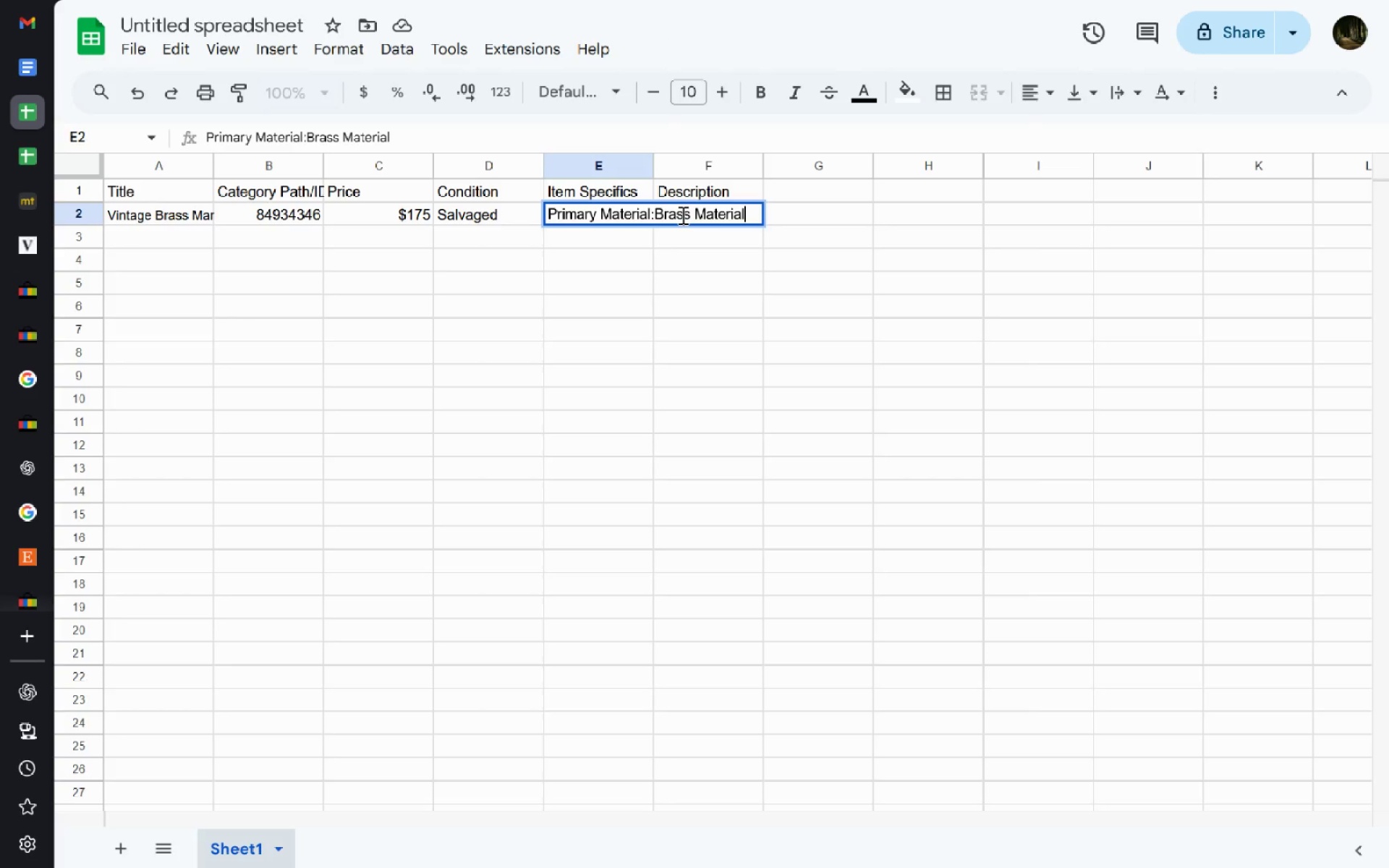 
key(Control+ArrowLeft)
 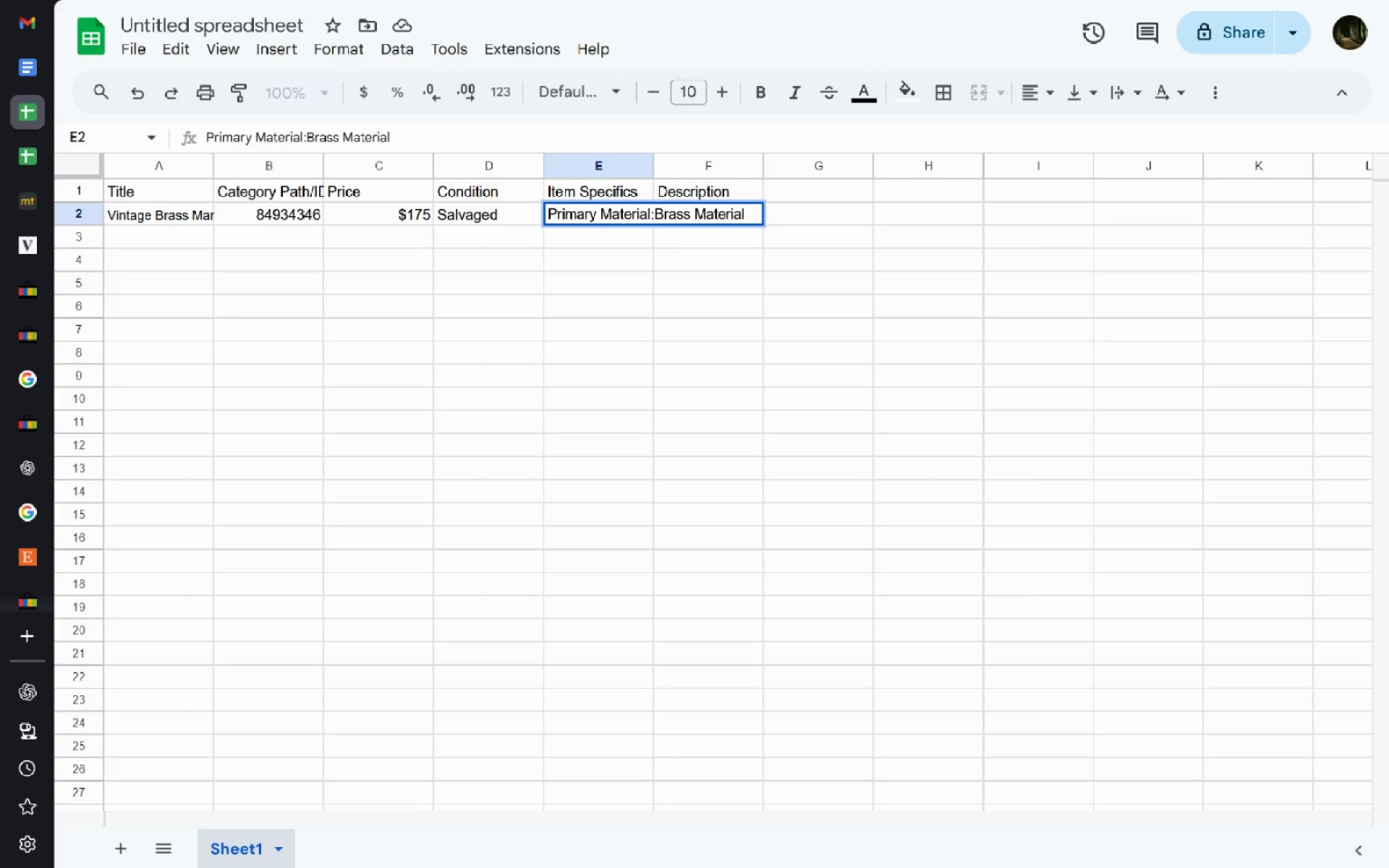 
key(Control+ArrowLeft)
 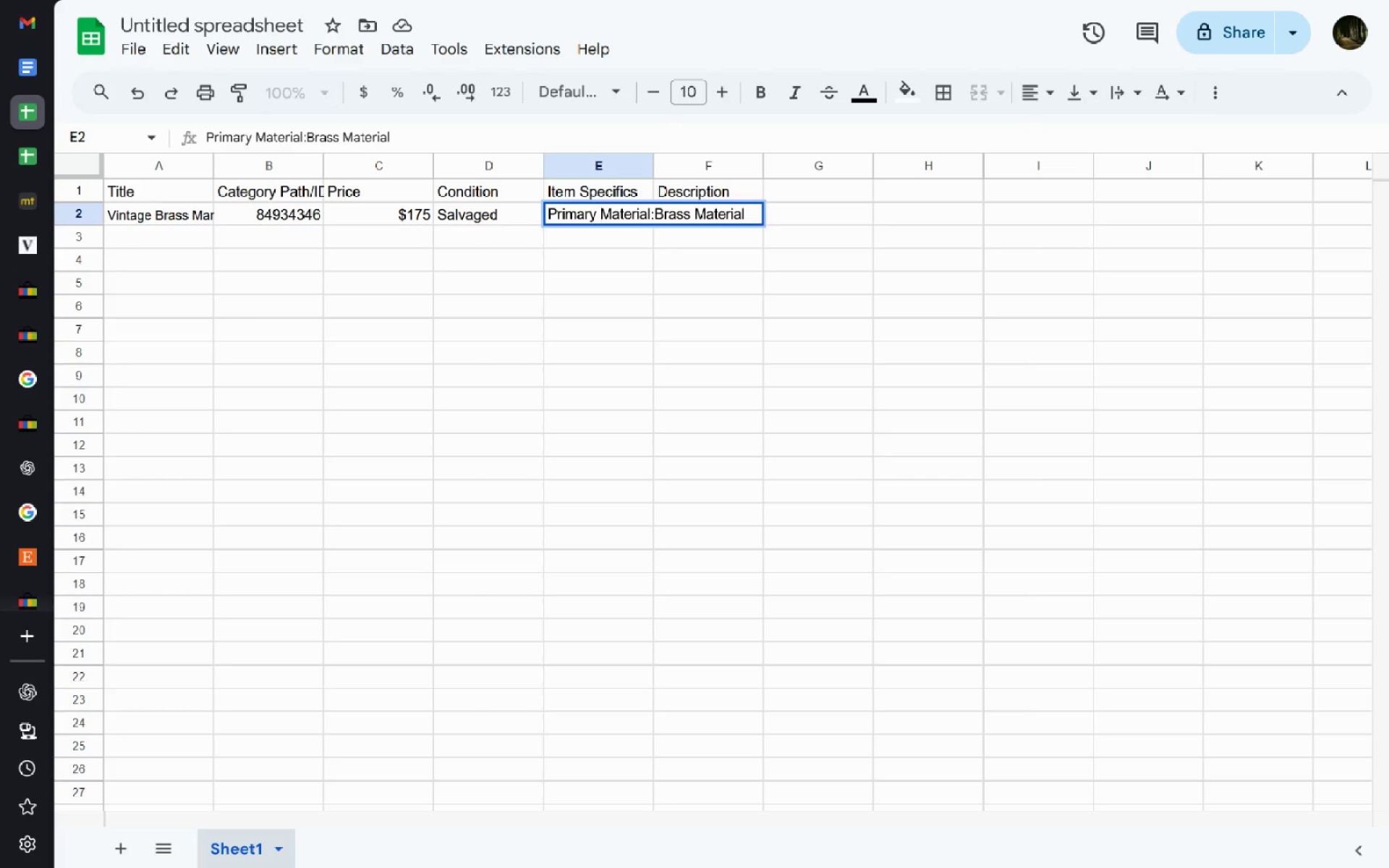 
key(Control+ArrowLeft)
 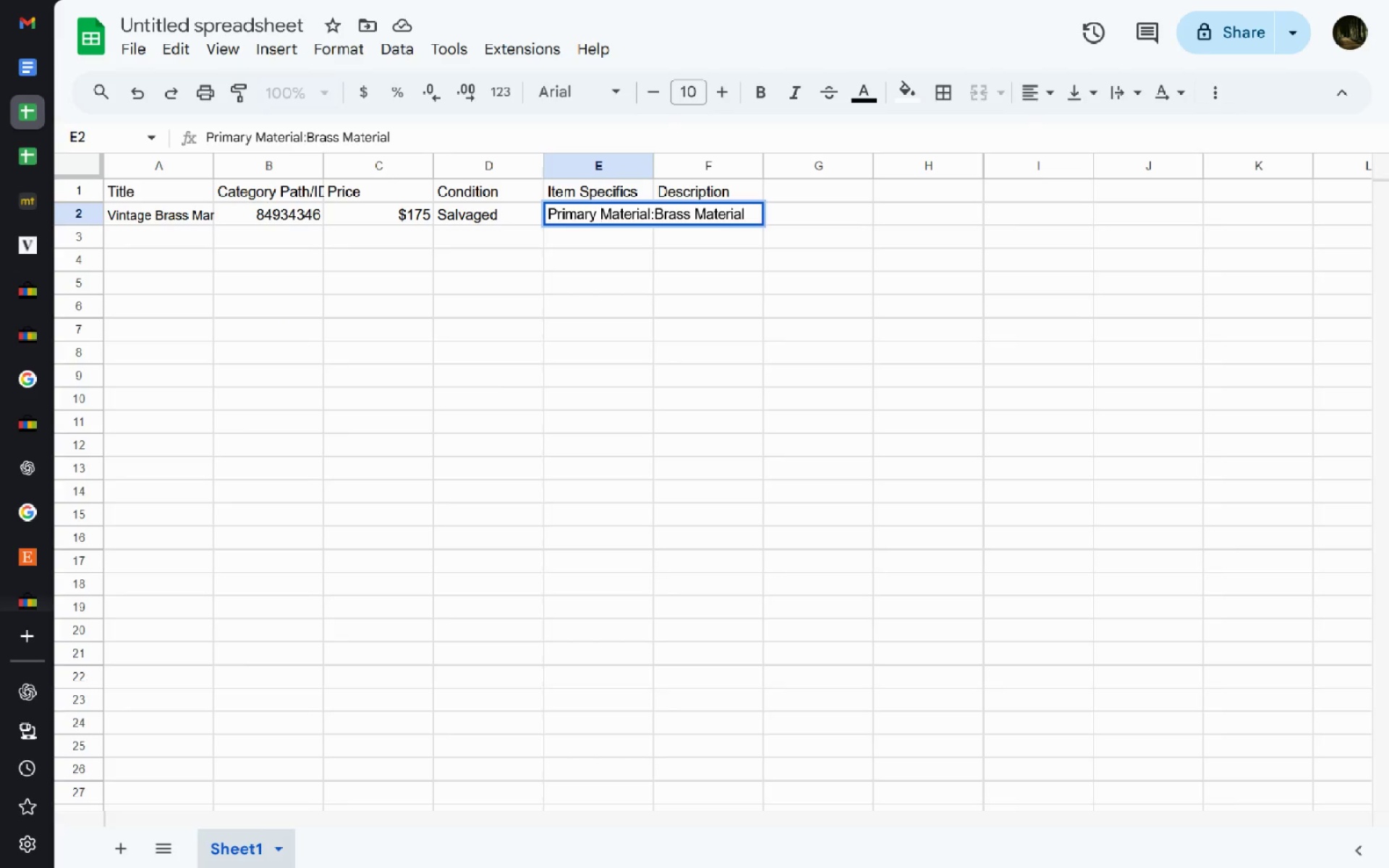 
key(Control+ArrowRight)
 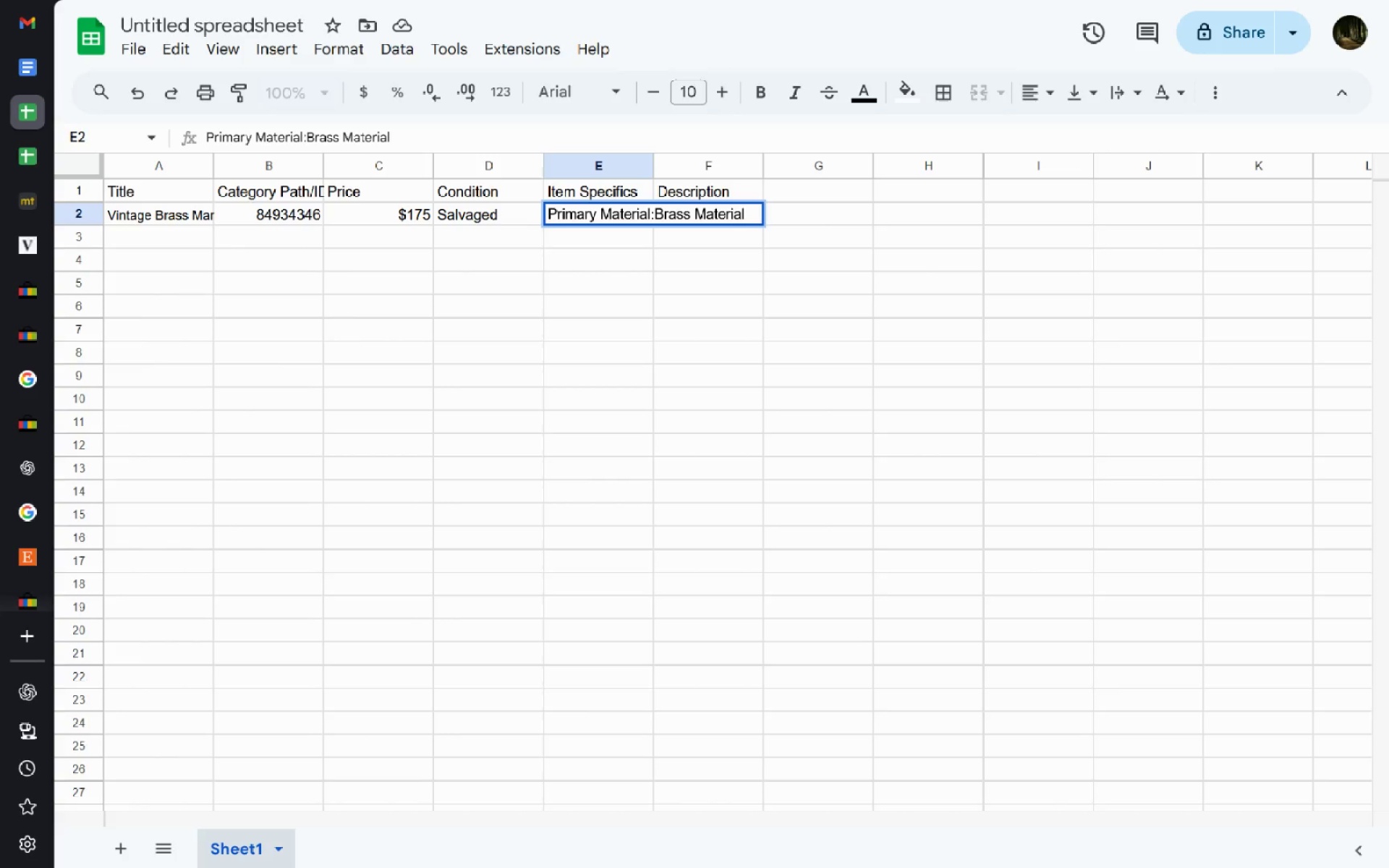 
key(Control+ArrowRight)
 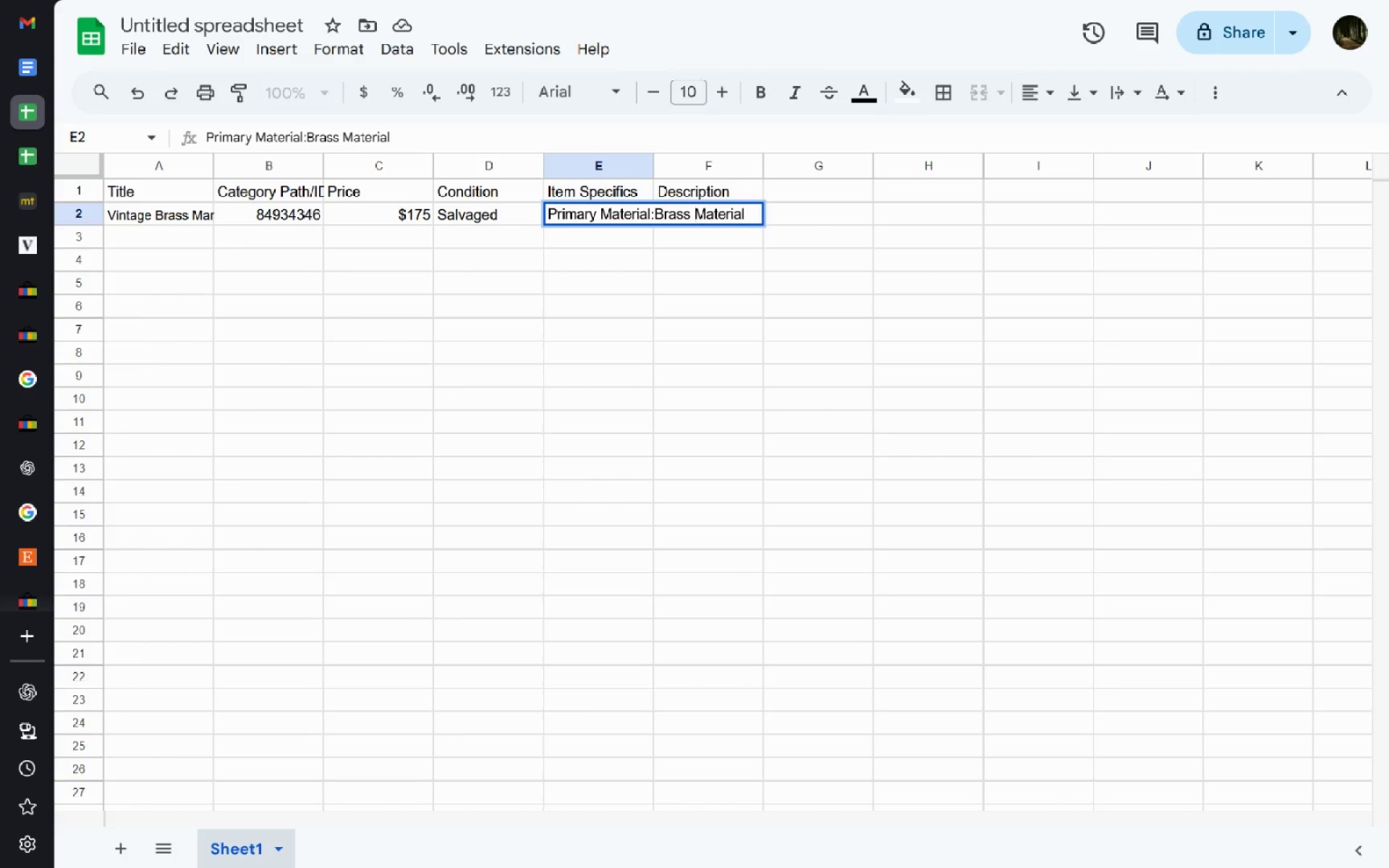 
key(Control+ArrowRight)
 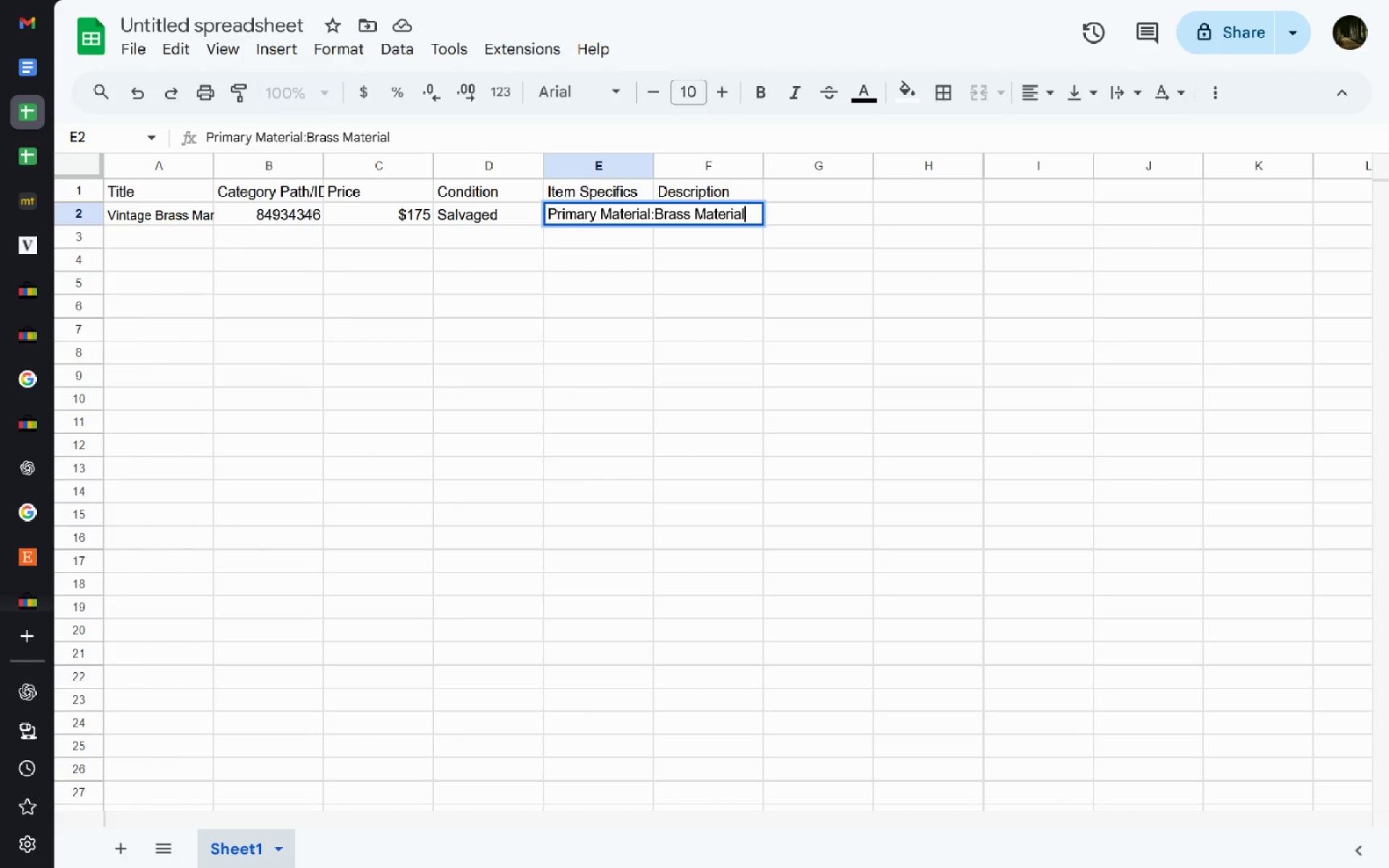 
key(Enter)
 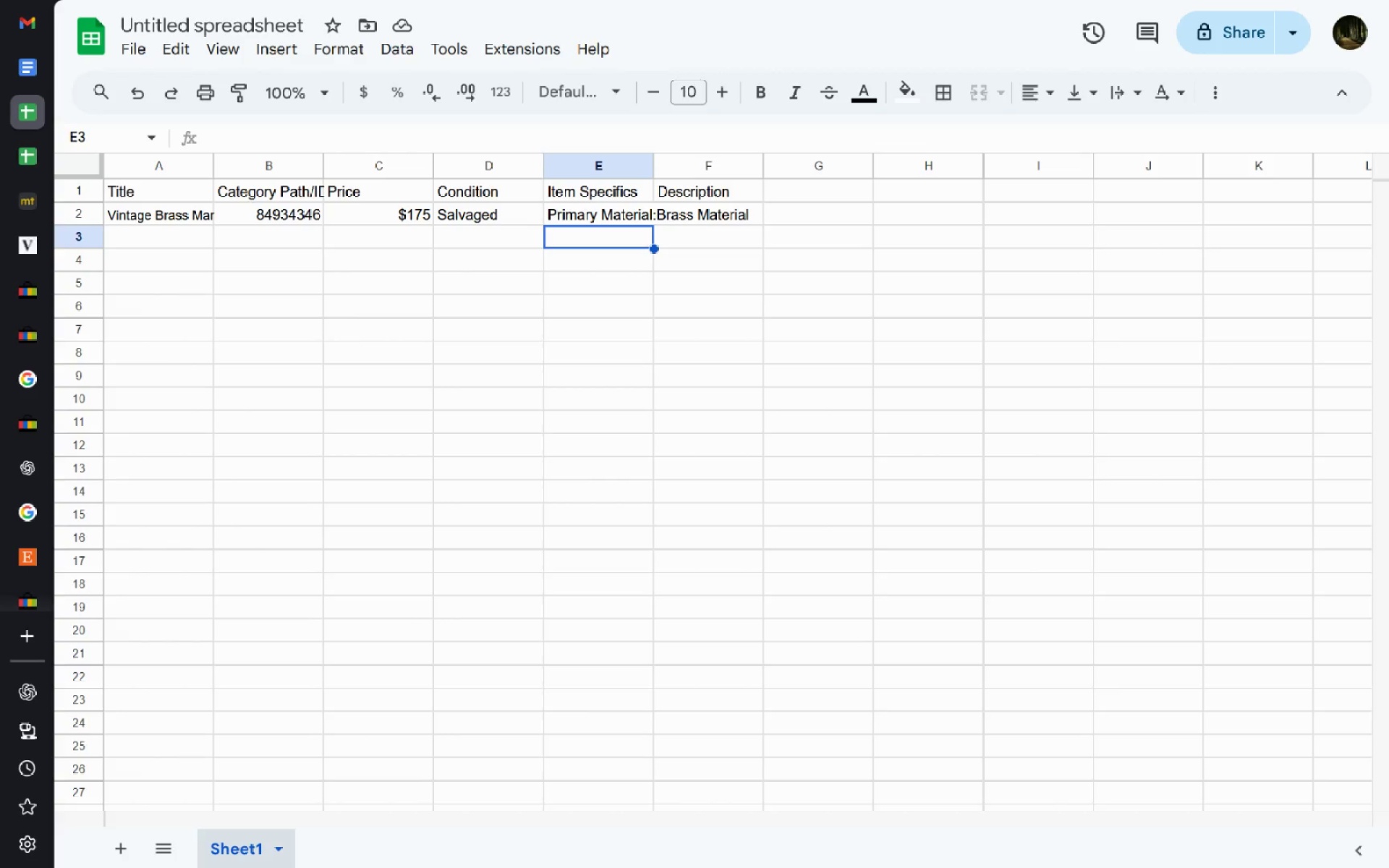 
key(ArrowUp)
 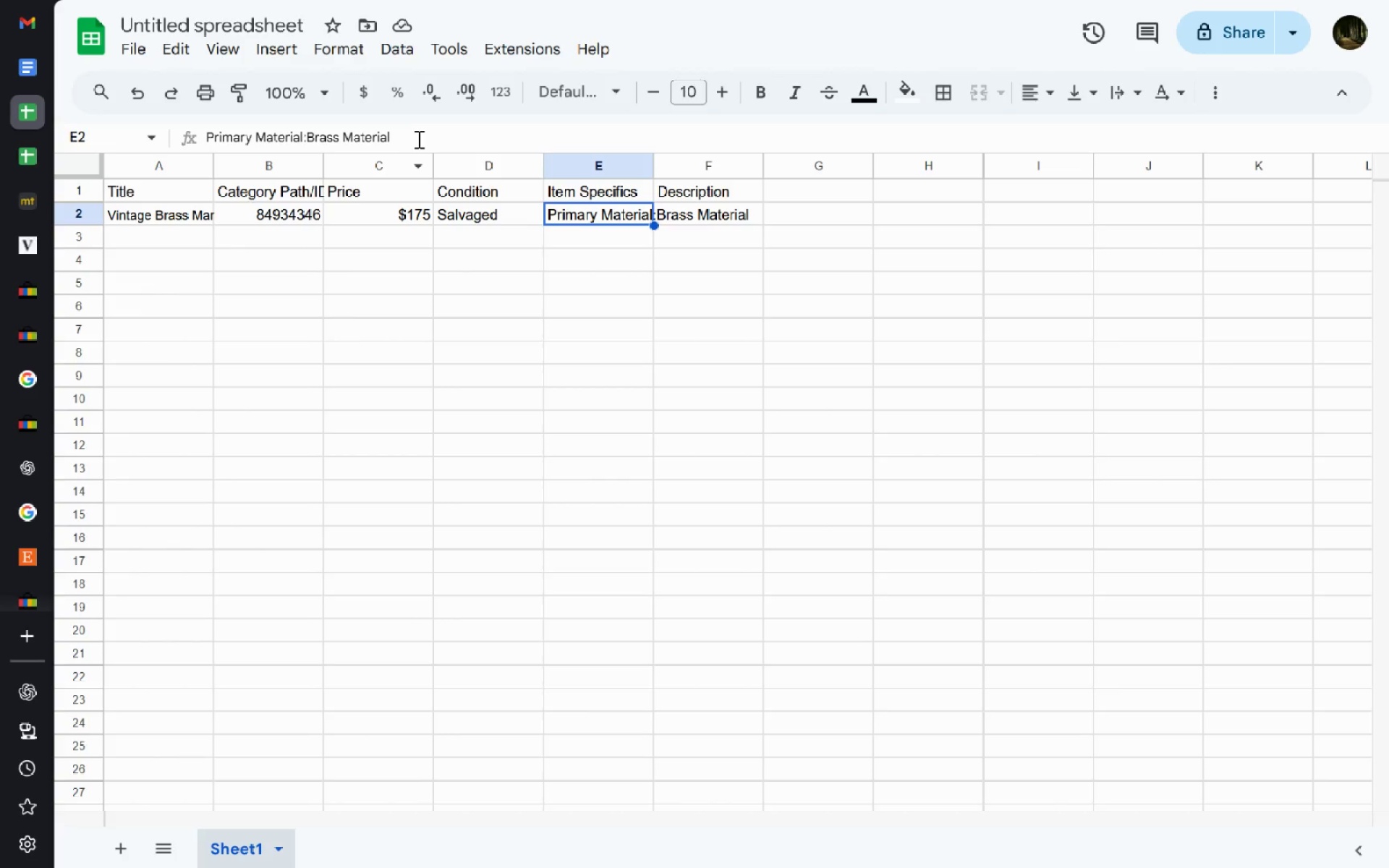 
left_click([409, 140])
 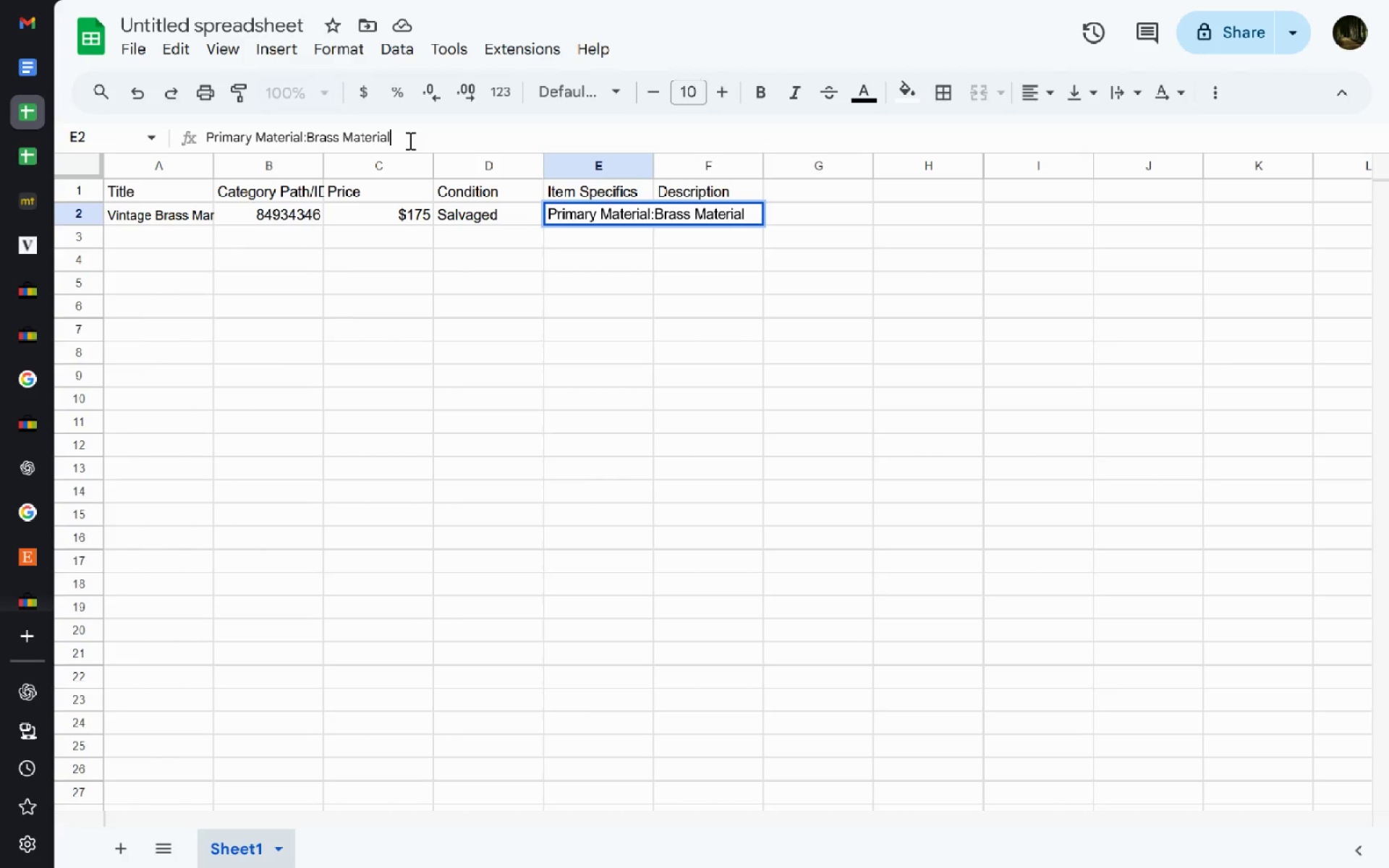 
key(Enter)
 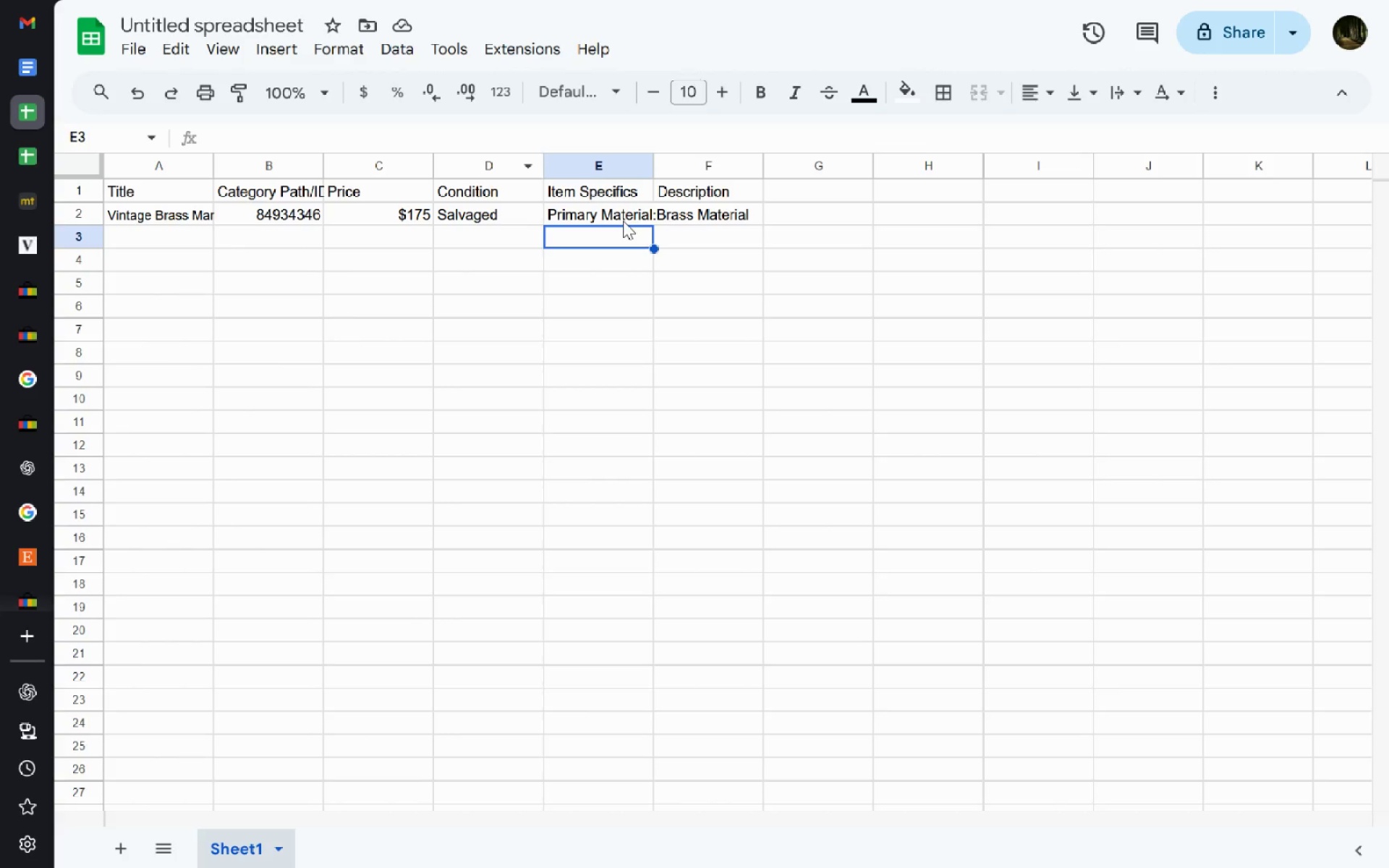 
double_click([617, 218])
 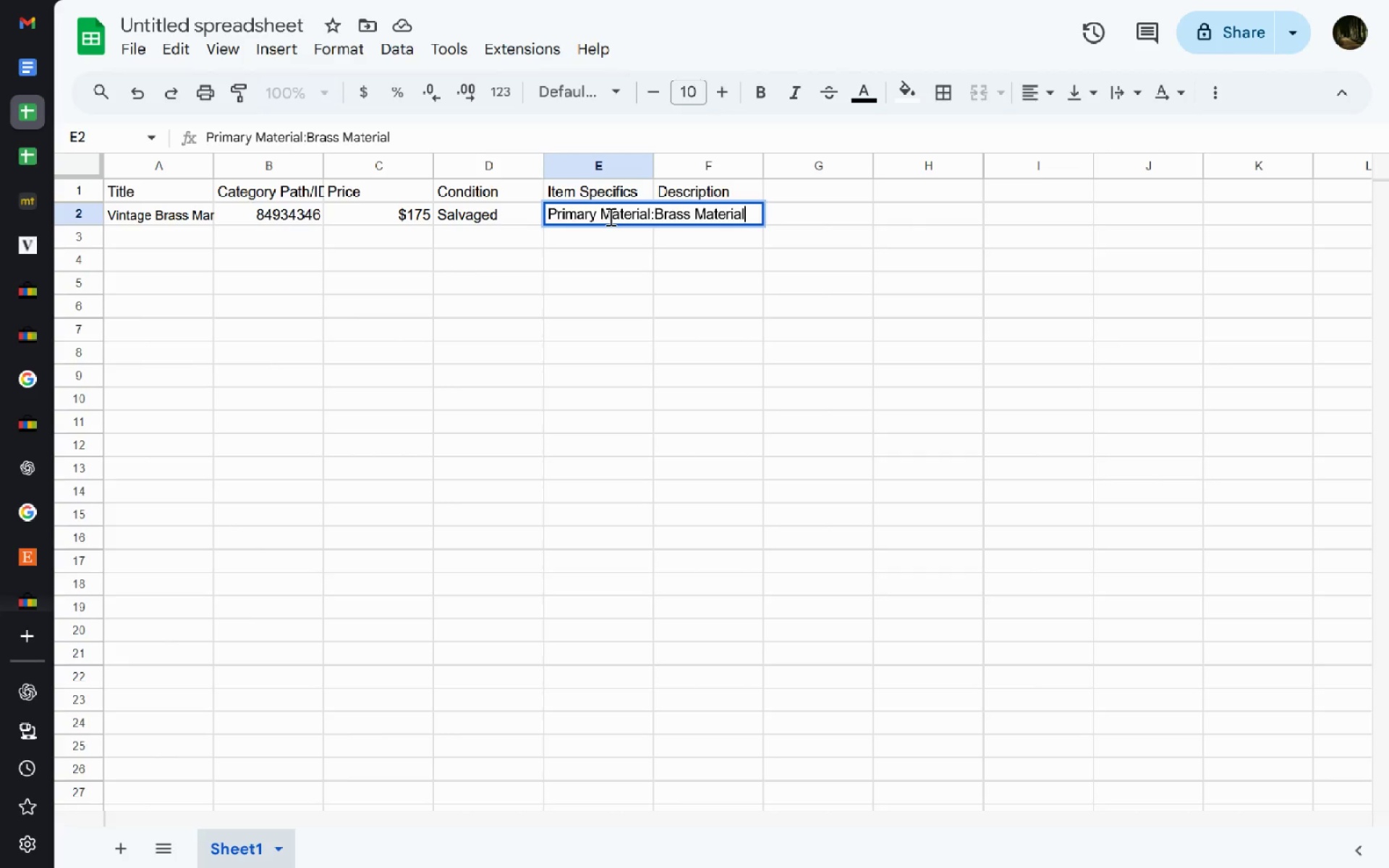 
type(, Type:Lantern,)
 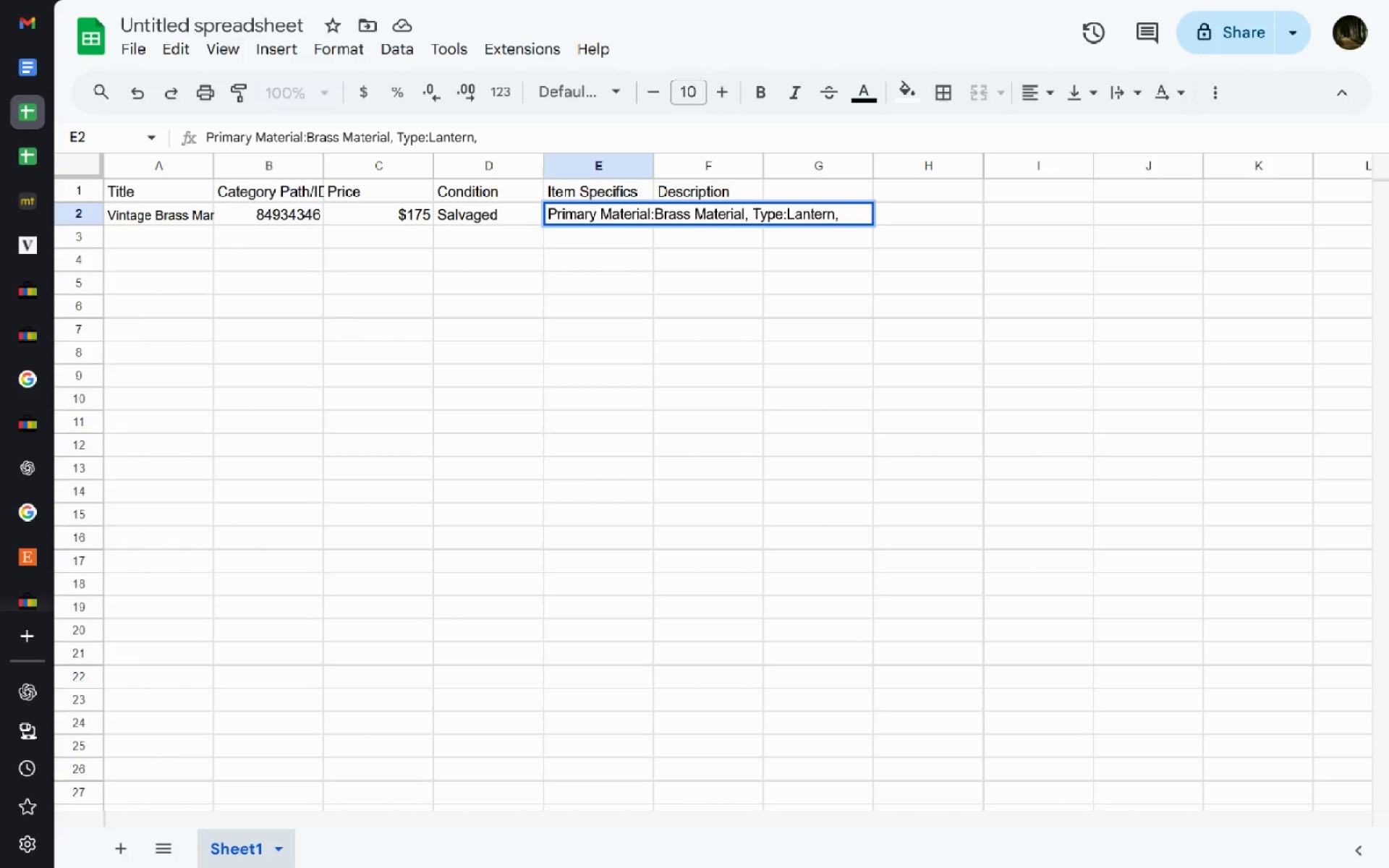 
key(Control+Shift+ArrowLeft)
 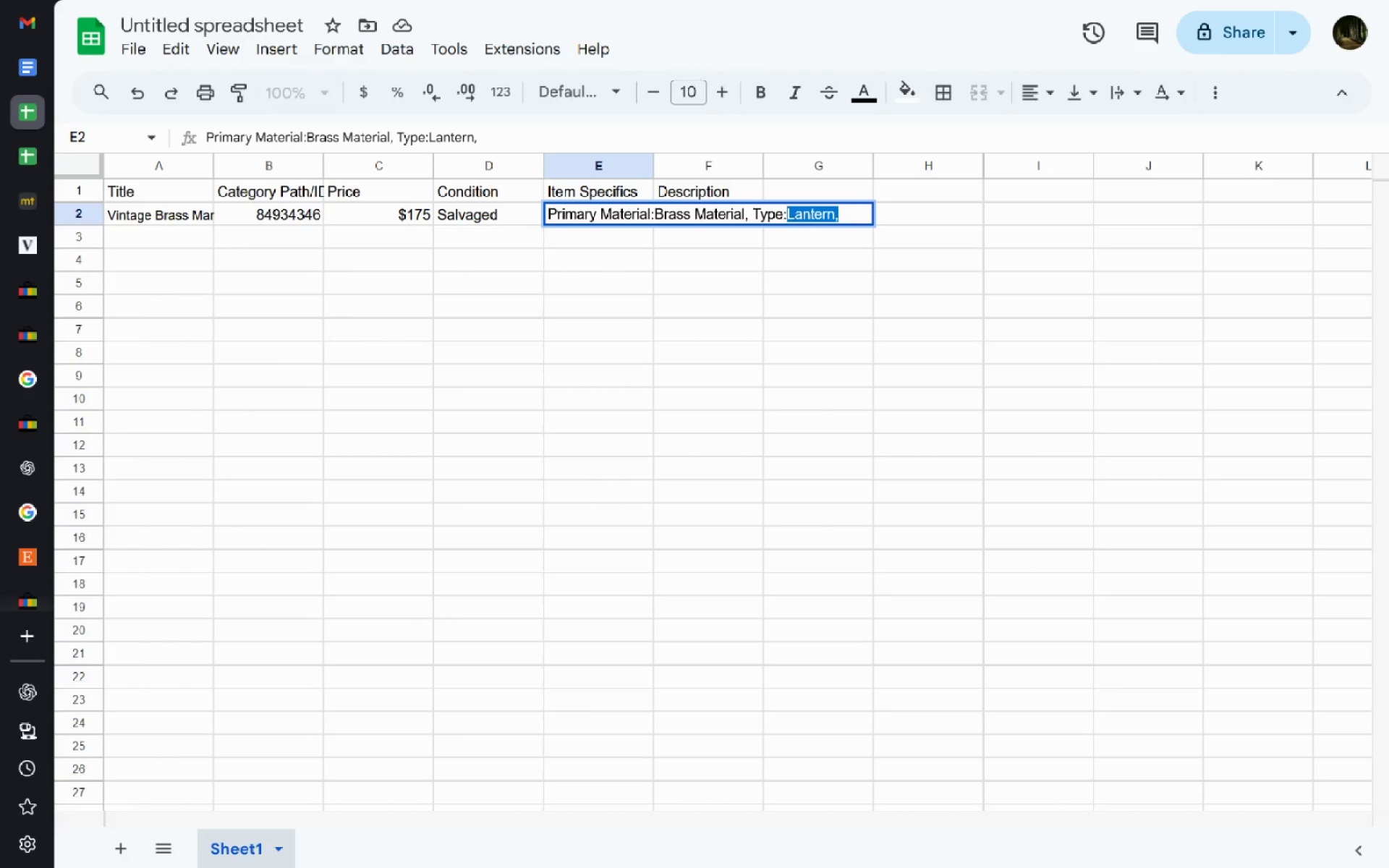 
key(Control+Shift+ArrowLeft)
 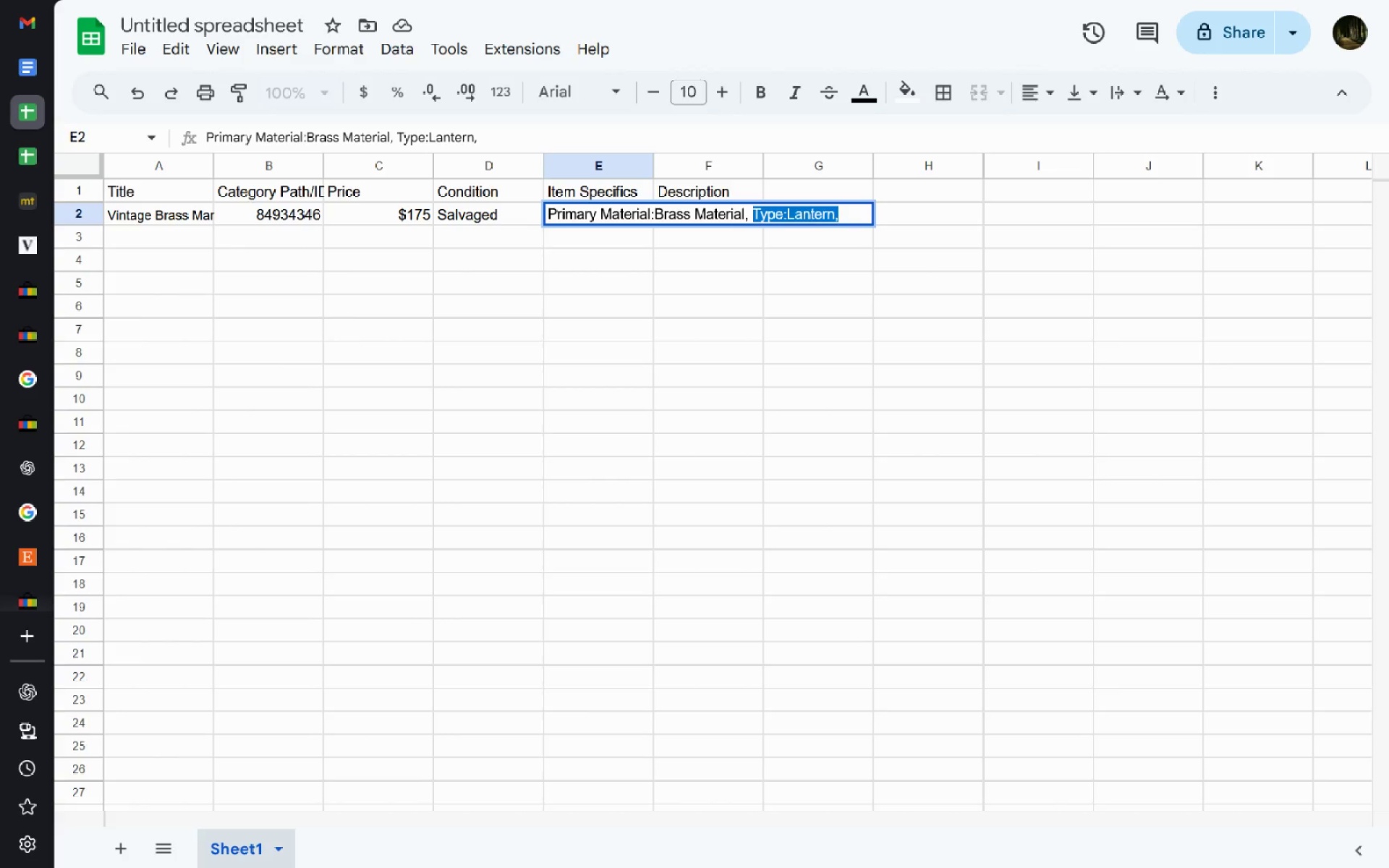 
key(Control+X)
 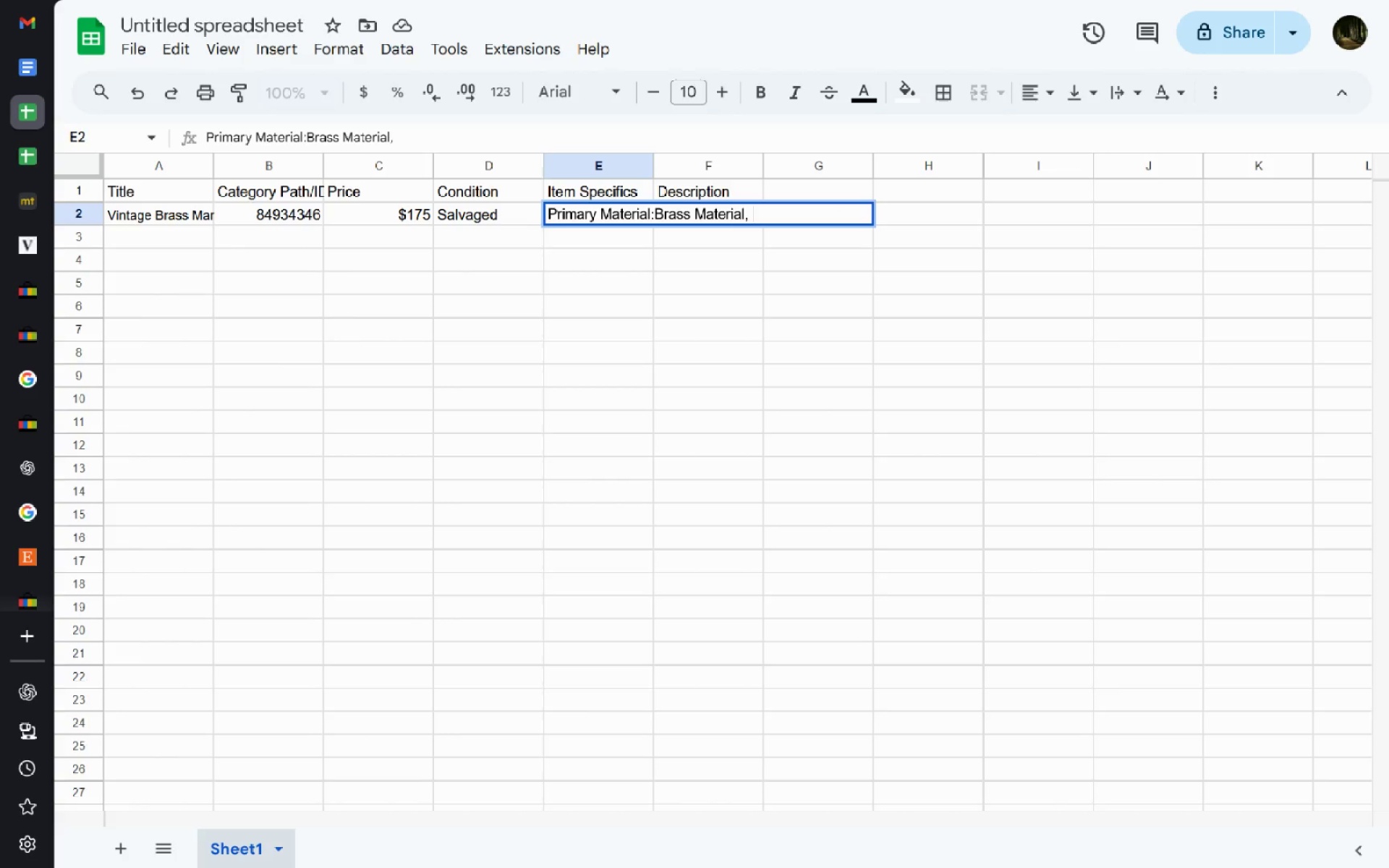 
key(Control+ArrowLeft)
 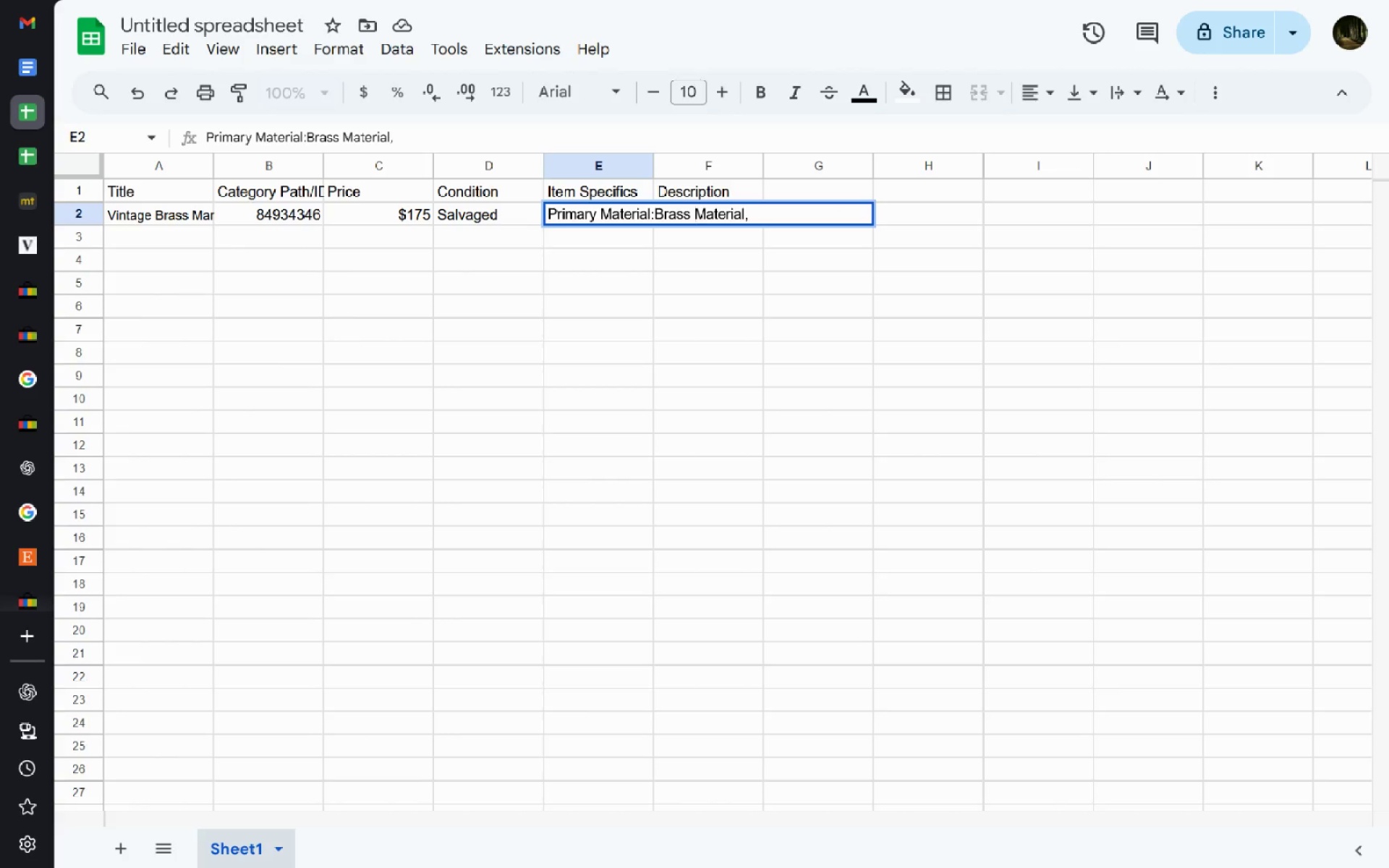 
key(Control+ArrowLeft)
 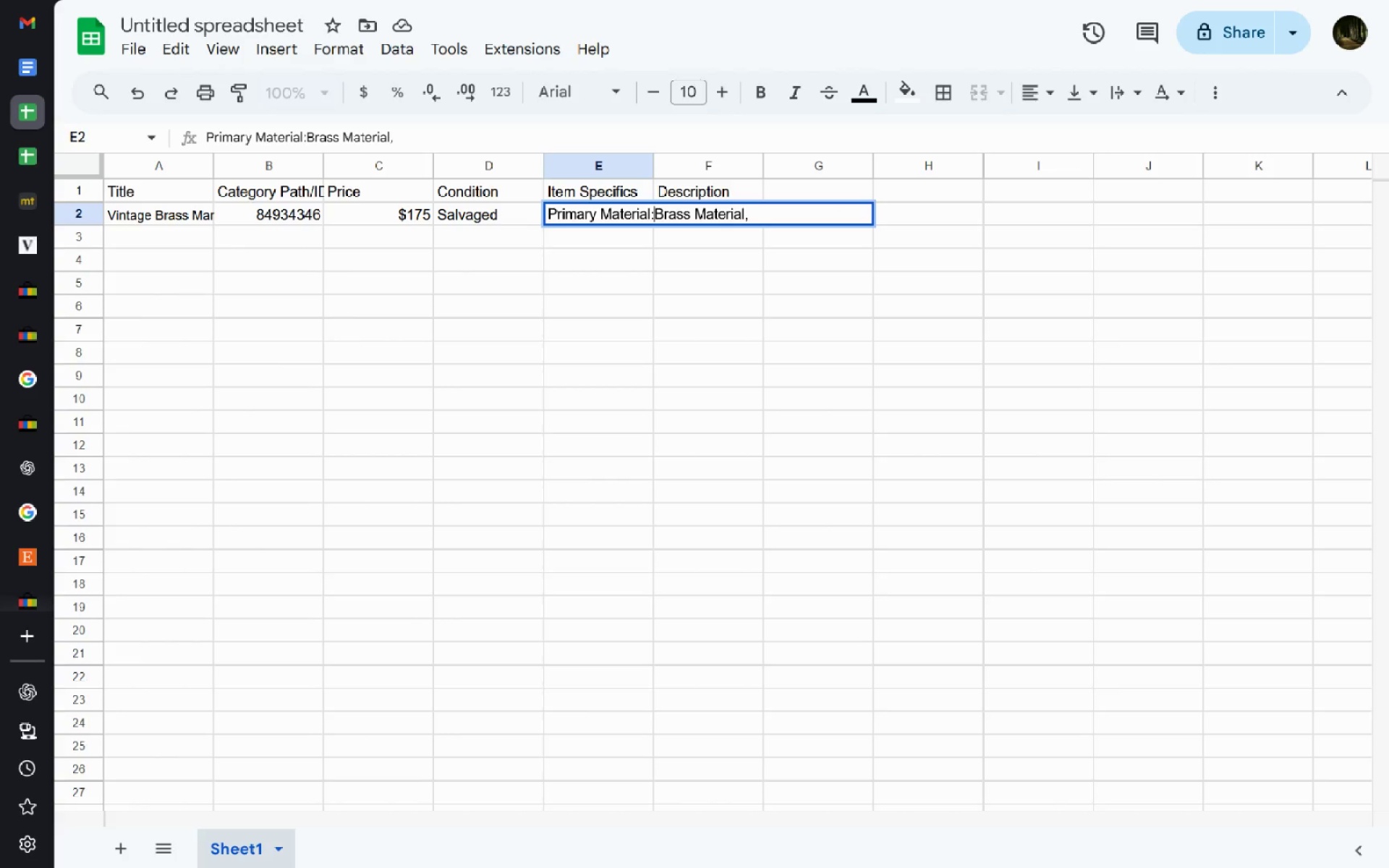 
key(Control+ArrowLeft)
 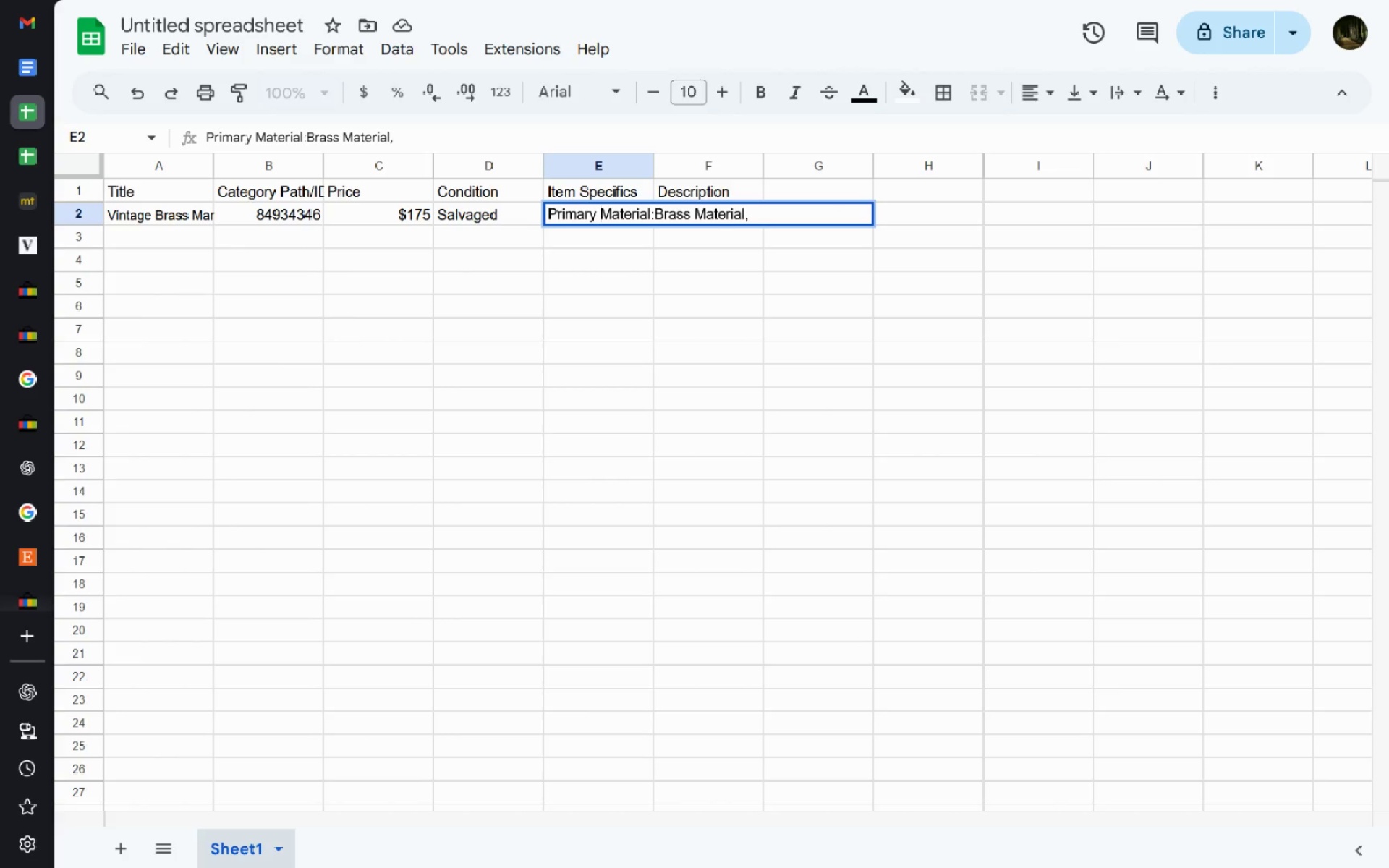 
key(Control+ArrowLeft)
 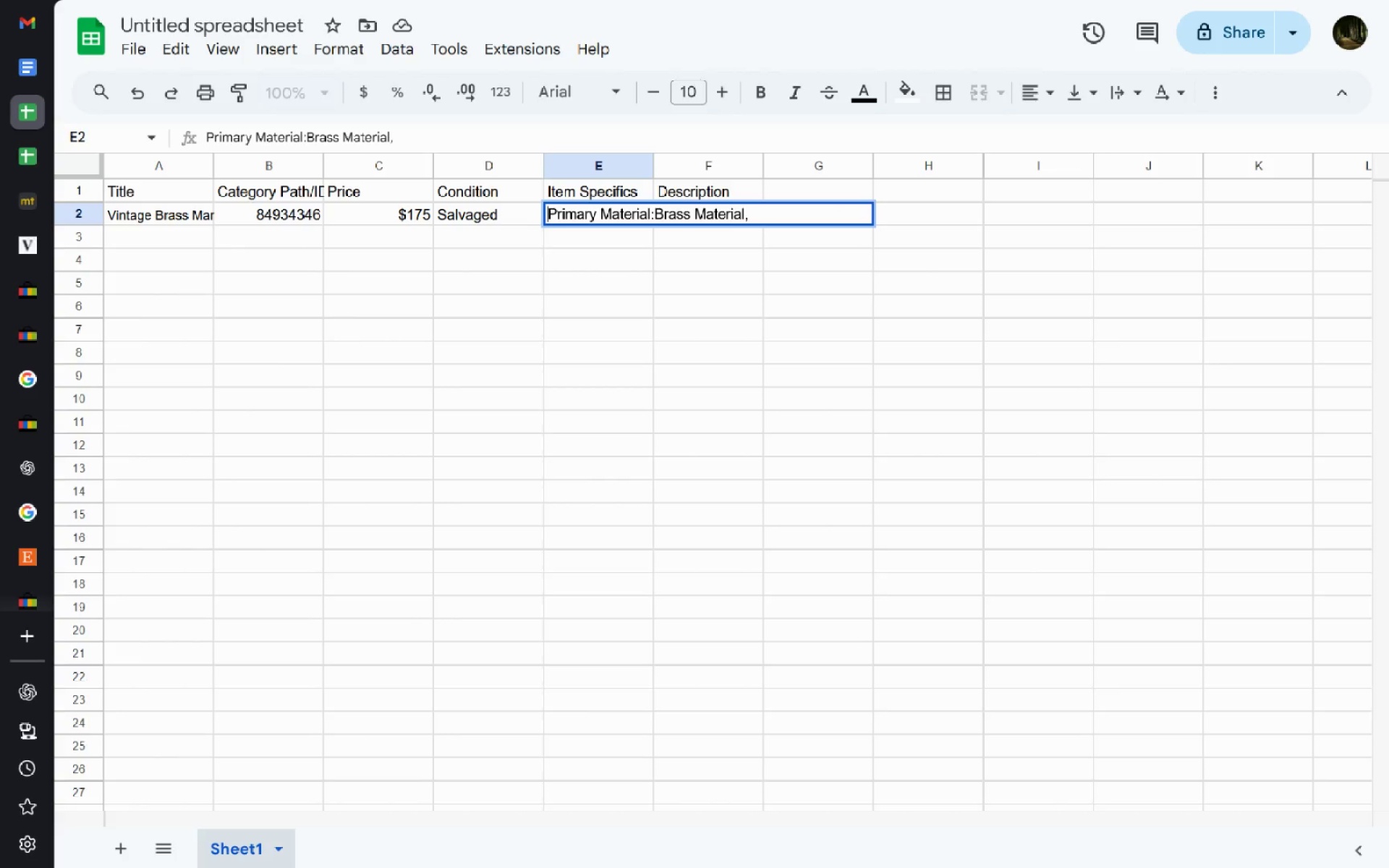 
key(Control+ArrowLeft)
 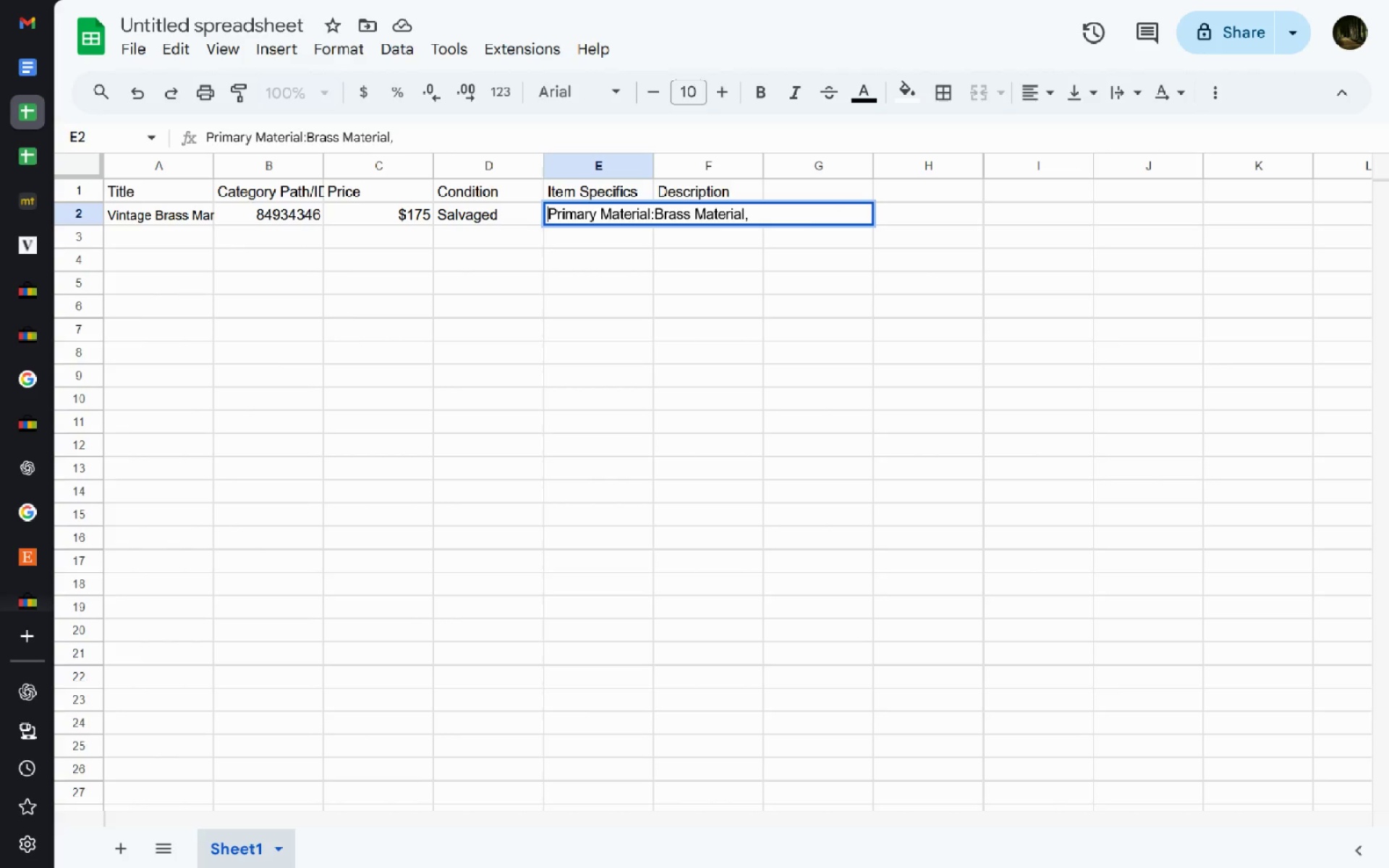 
key(Control+V)
 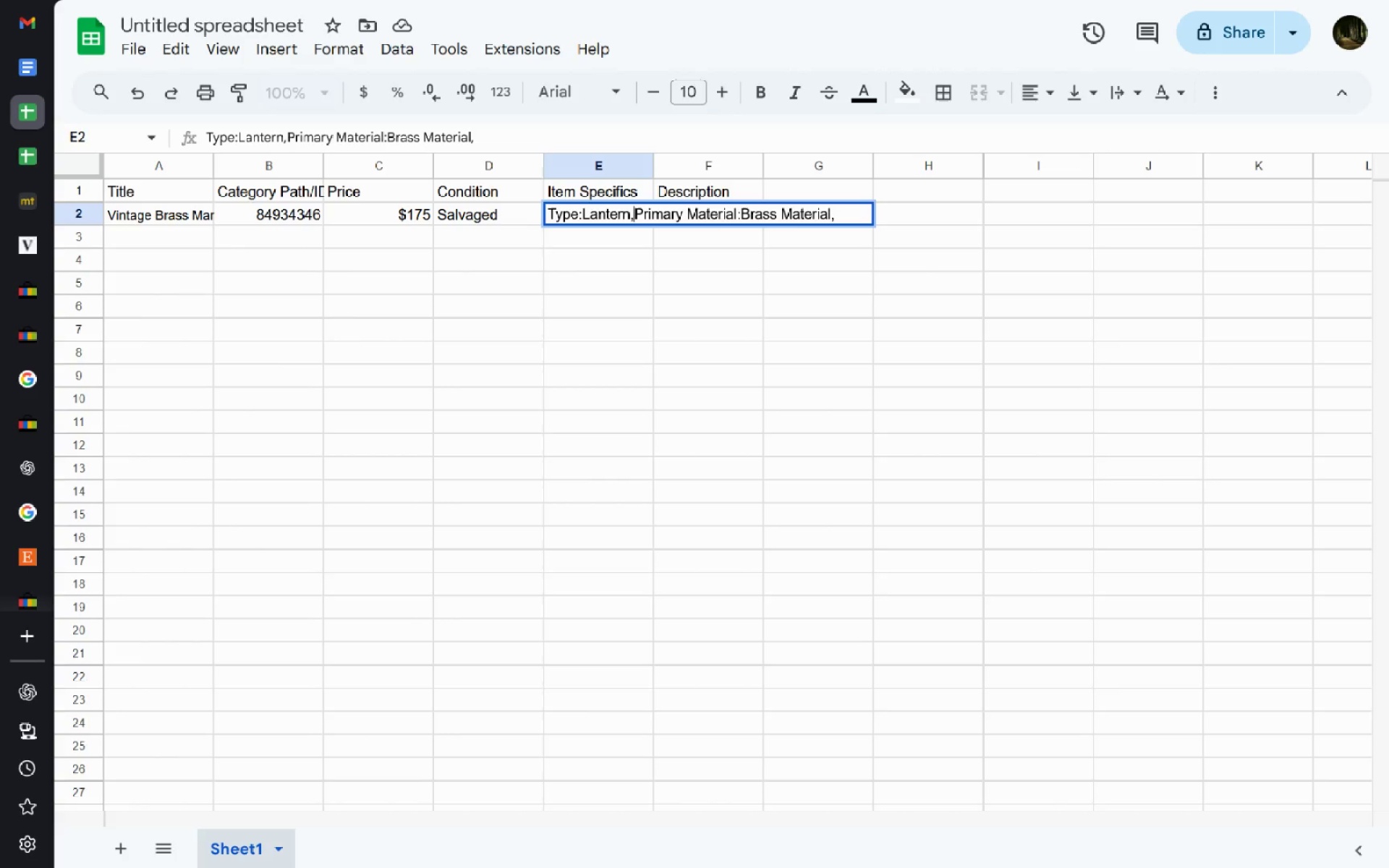 
key(Space)
 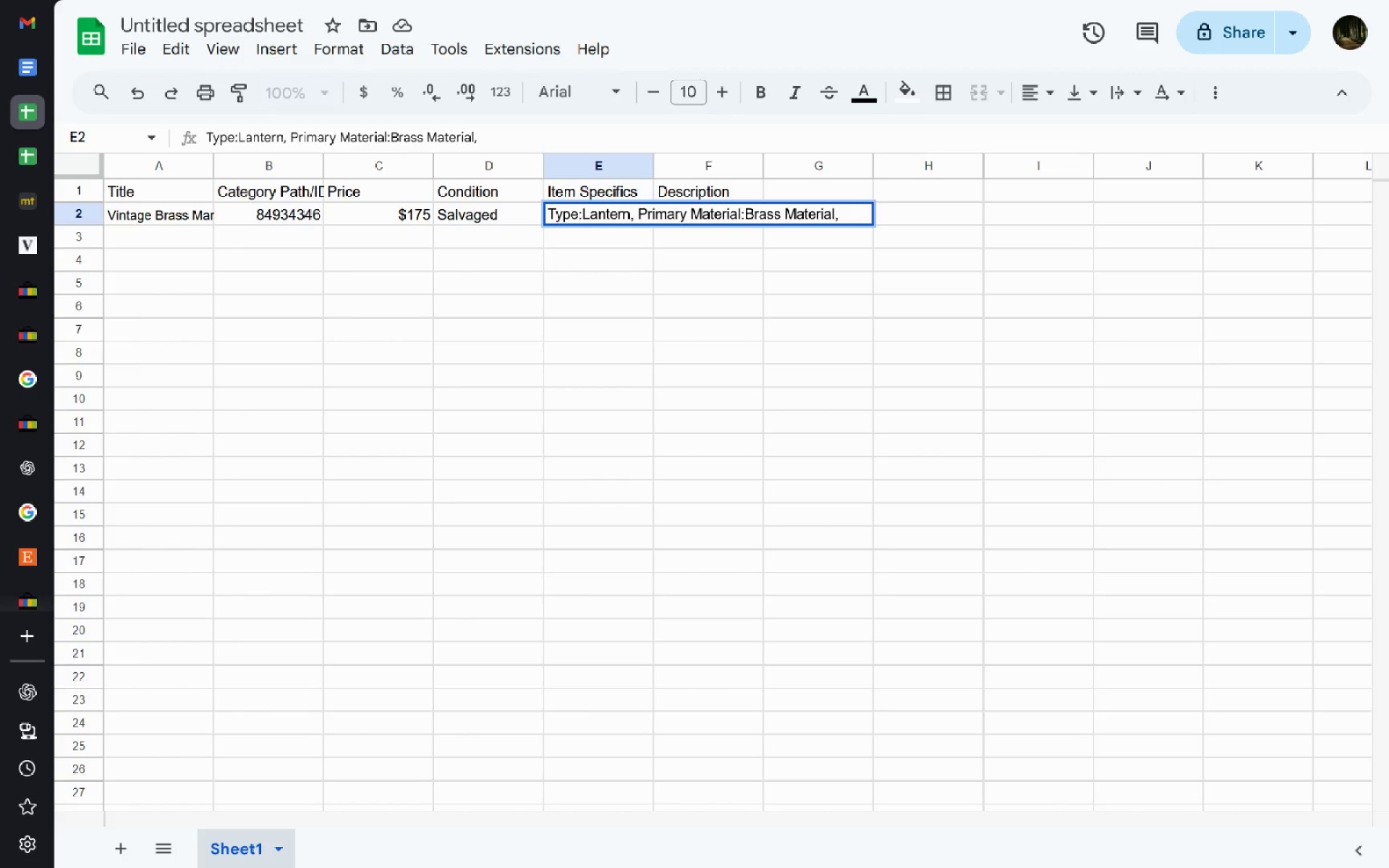 
key(Control+ArrowRight)
 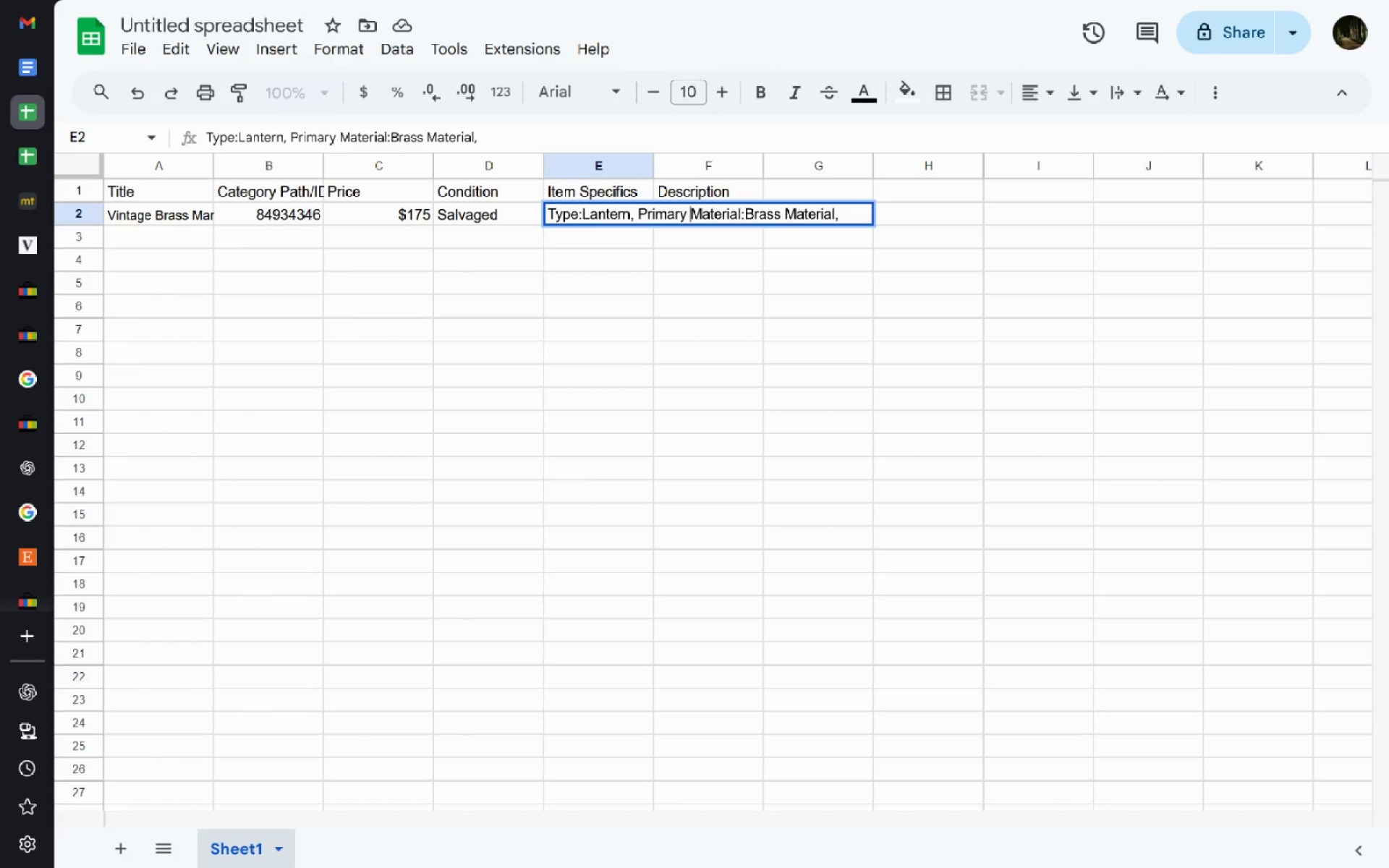 
key(Control+ArrowRight)
 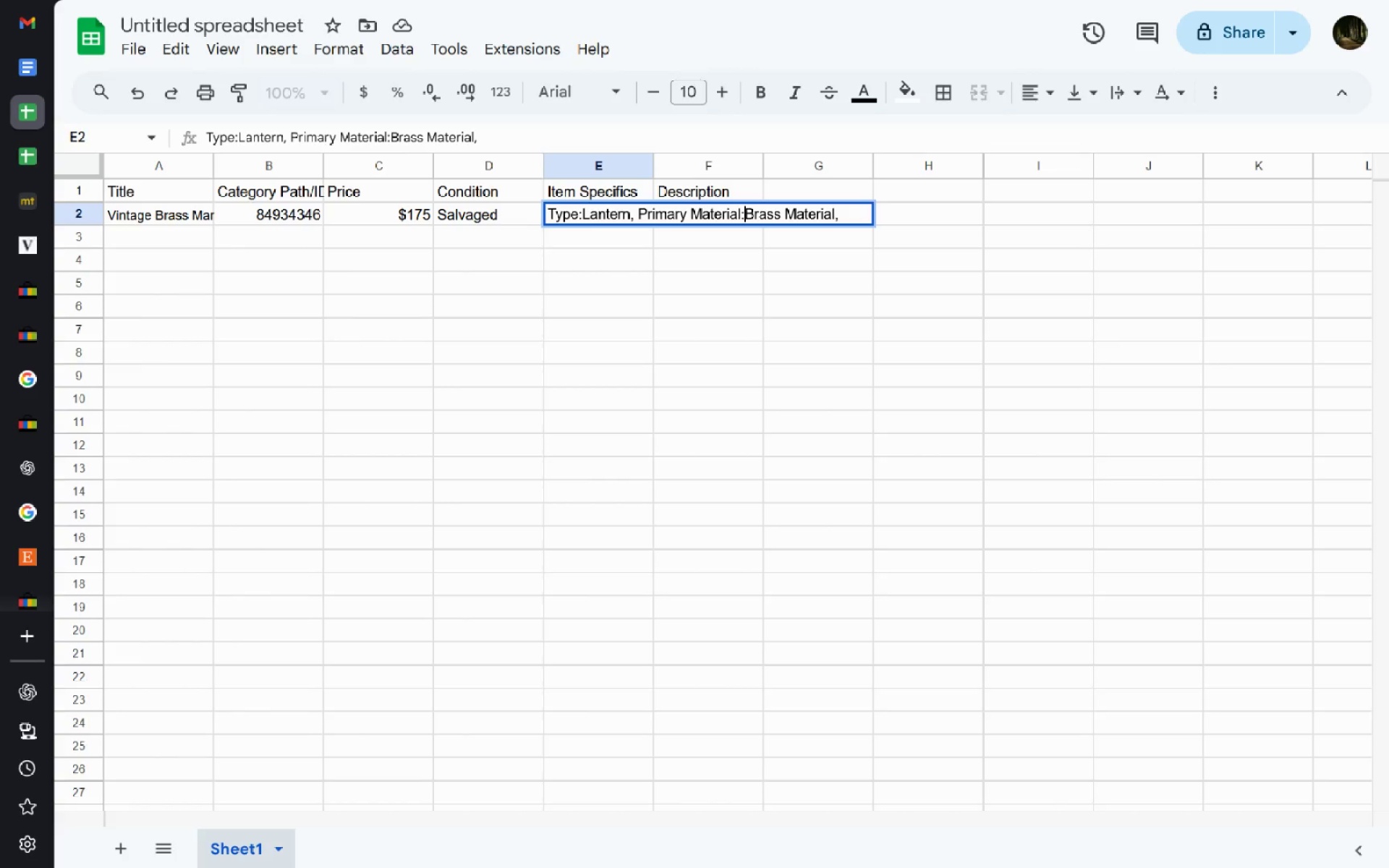 
key(Control+ArrowRight)
 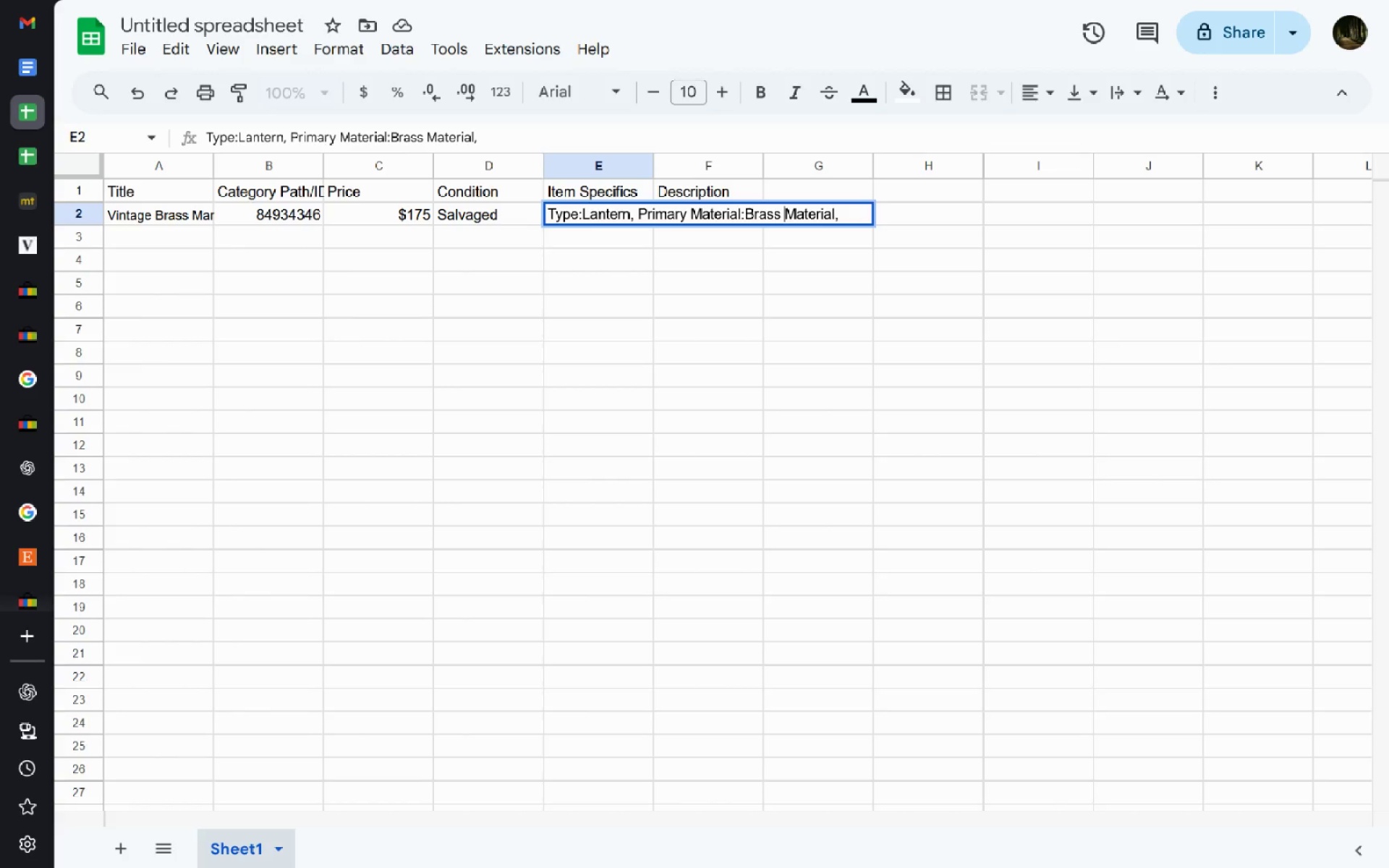 
key(Control+ArrowRight)
 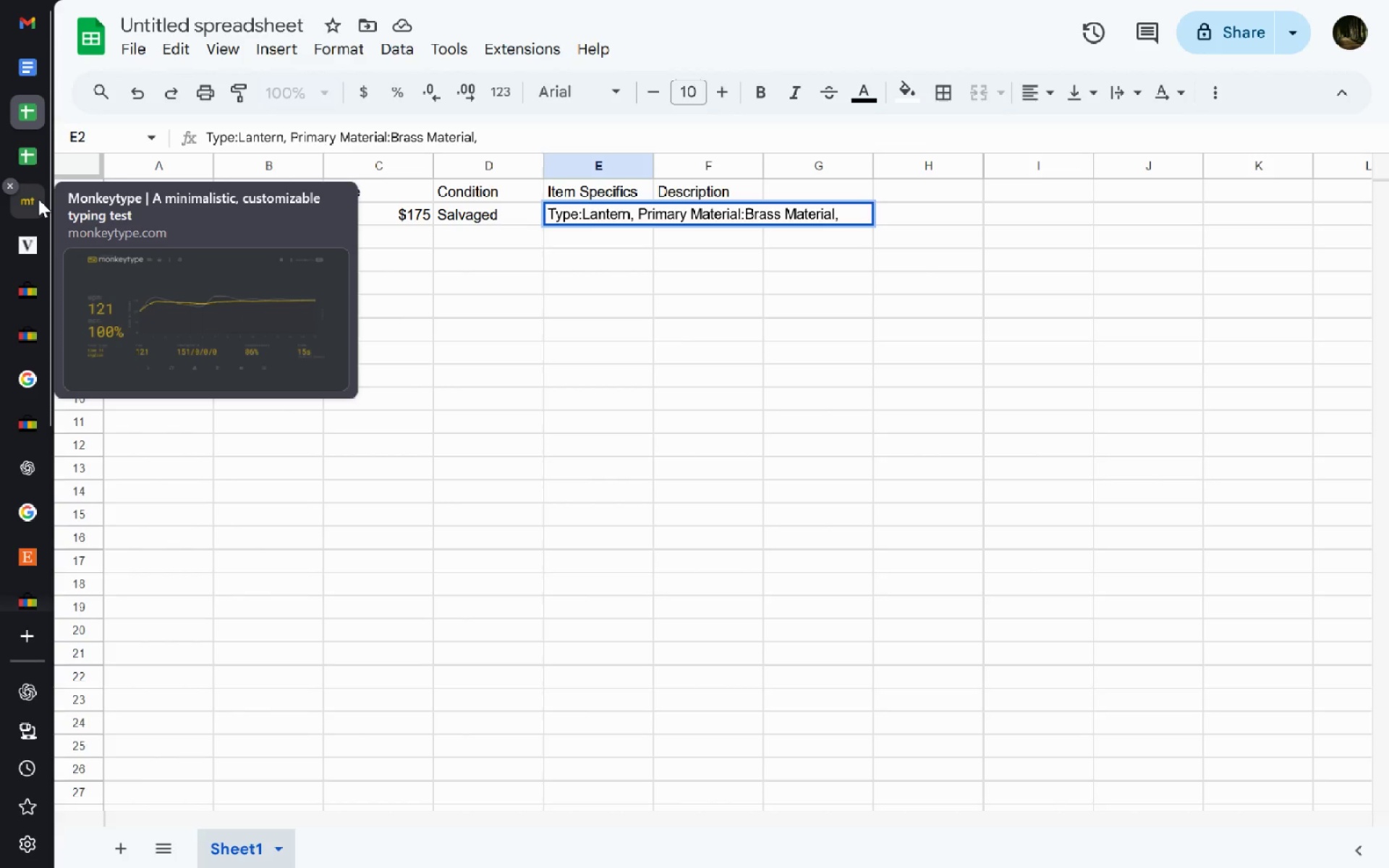 
left_click([34, 286])
 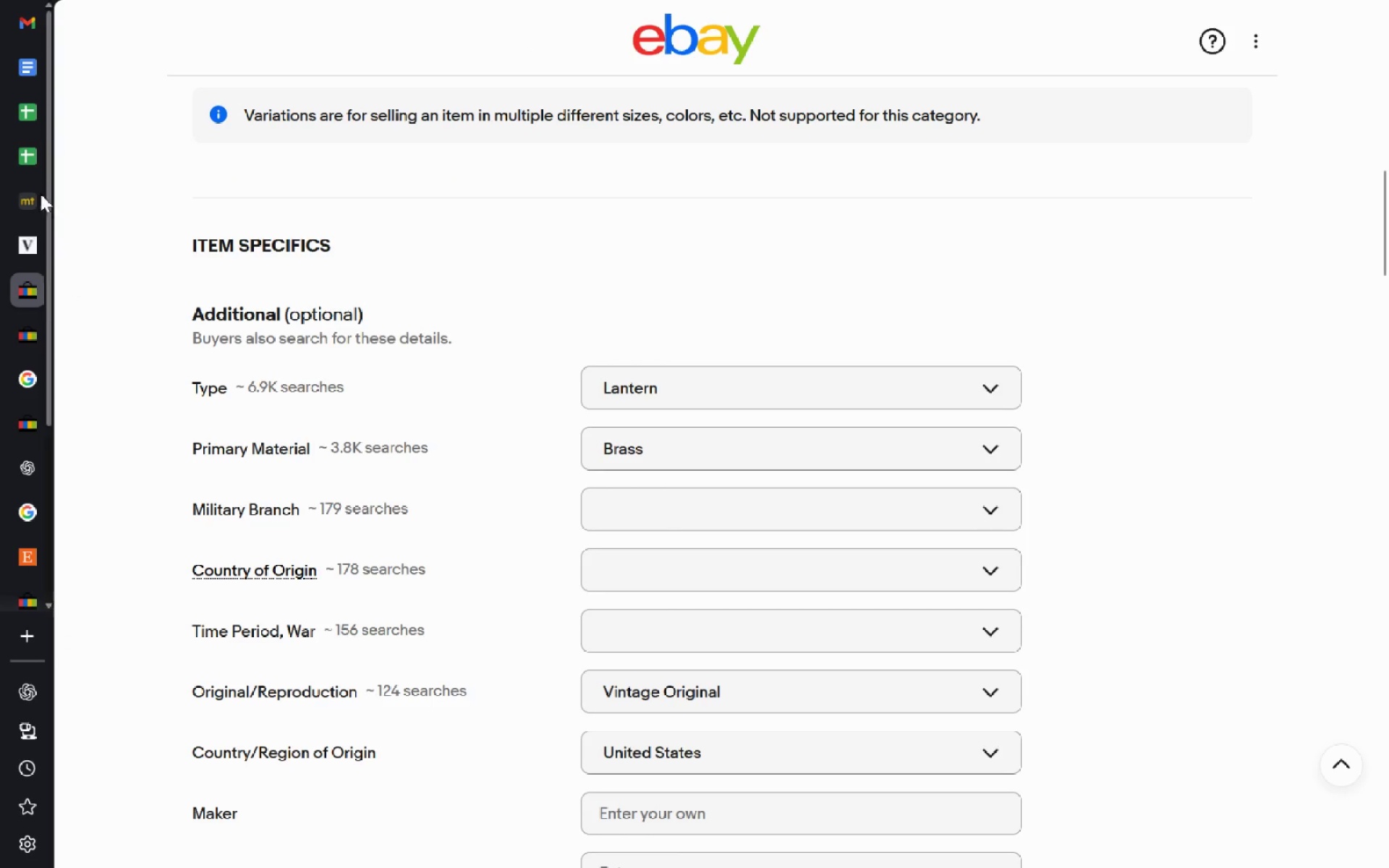 
left_click([27, 105])
 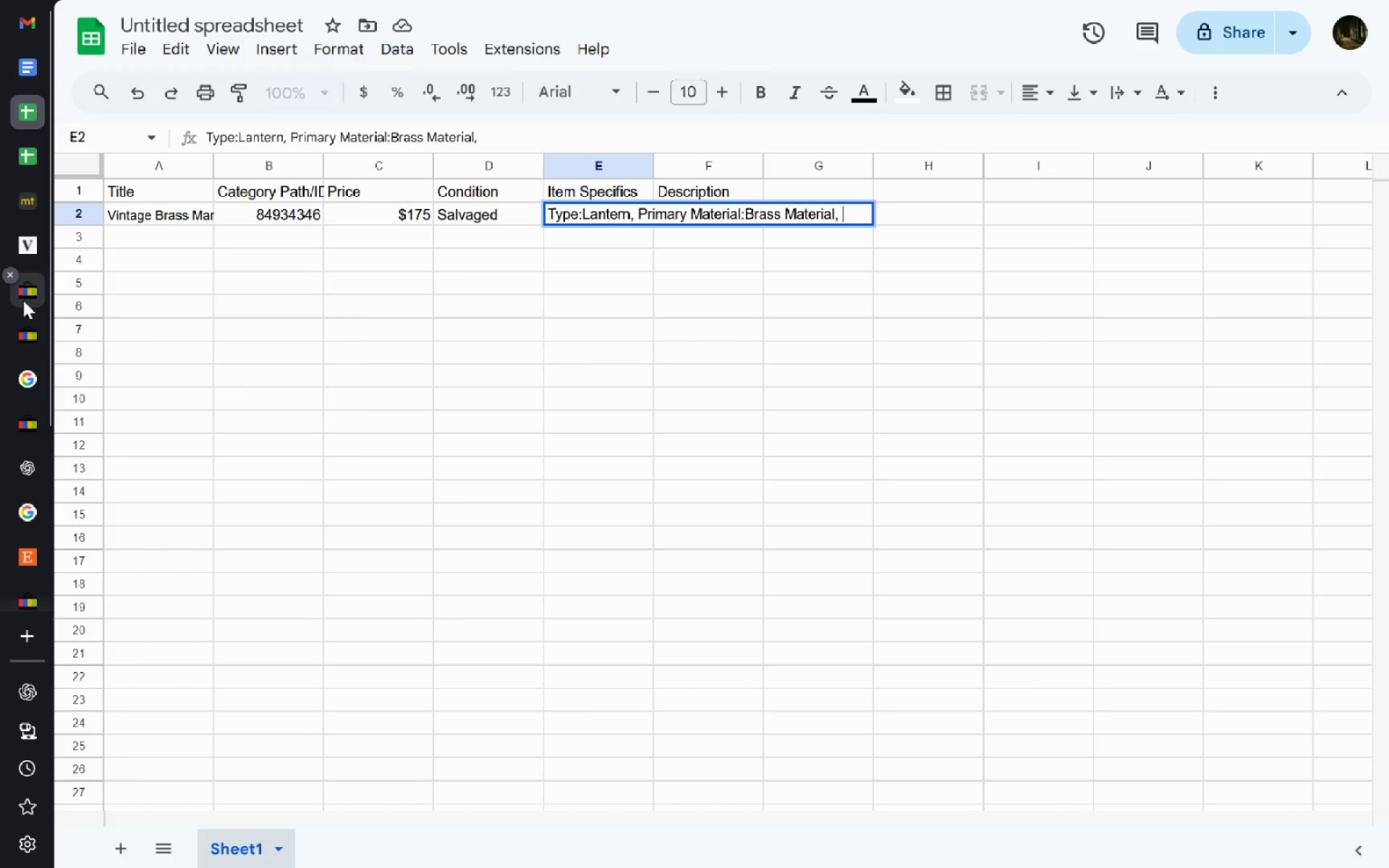 
left_click([23, 308])
 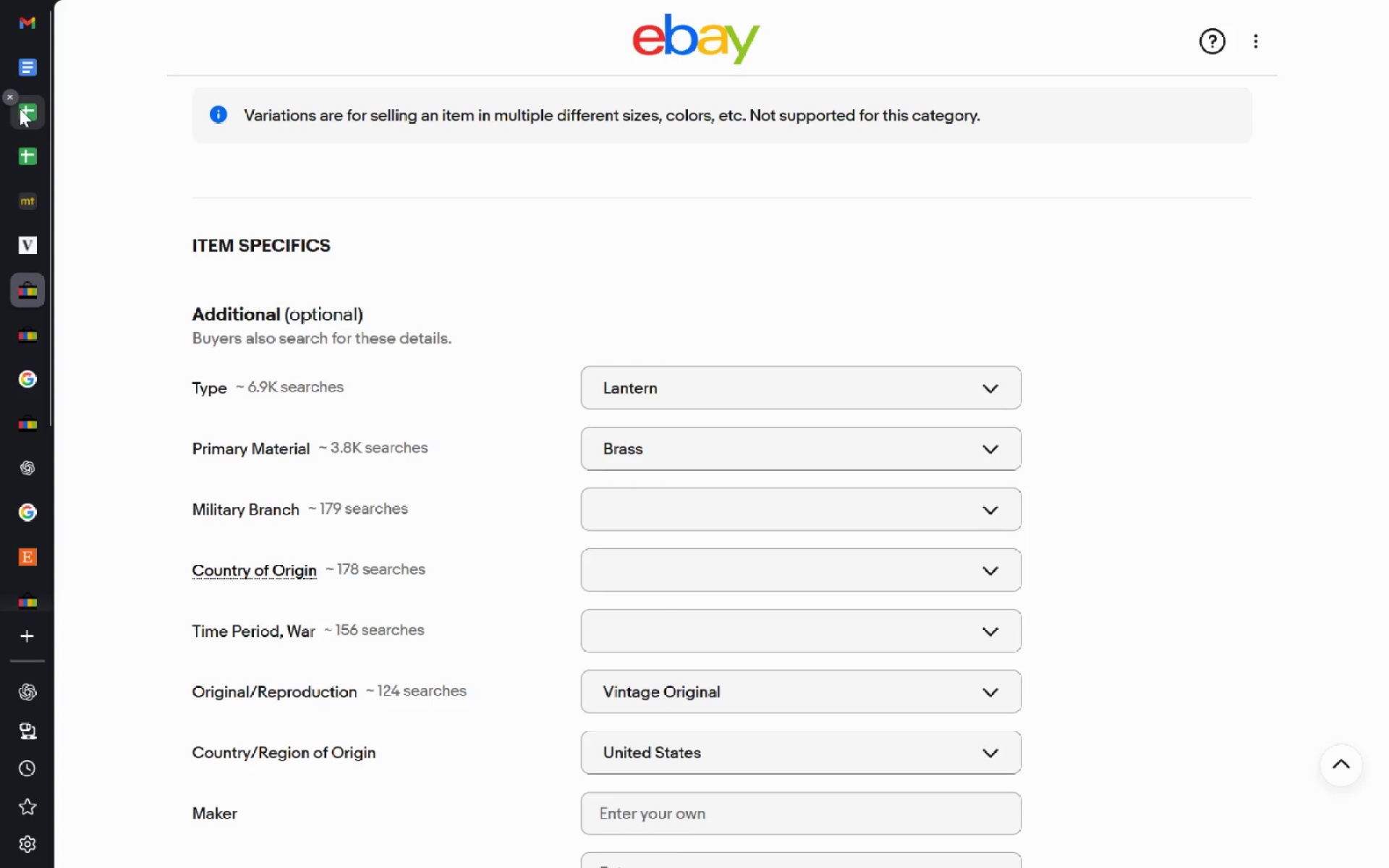 
left_click([20, 108])
 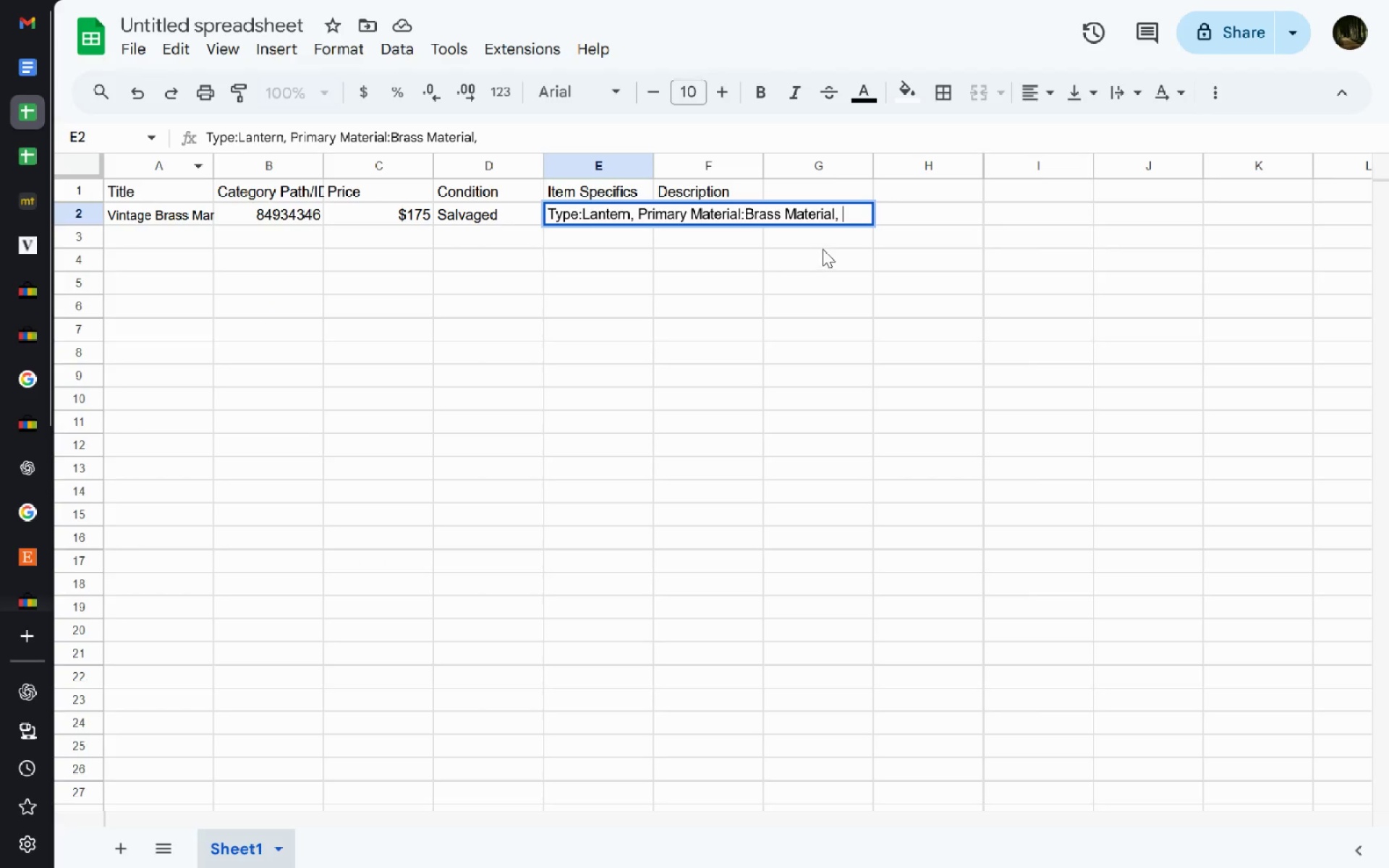 
key(Control+Backspace)
 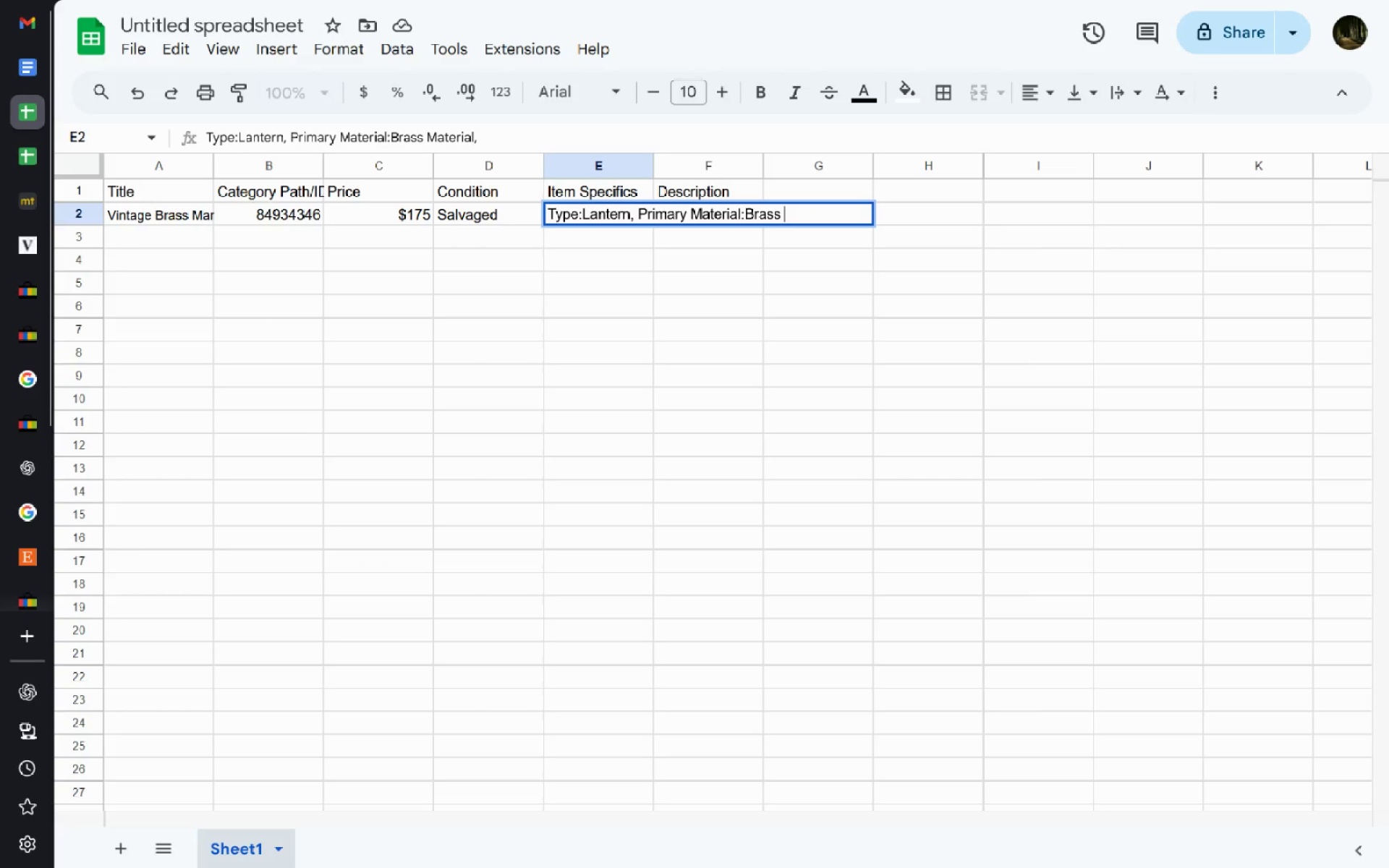 
key(Control+Backspace)
 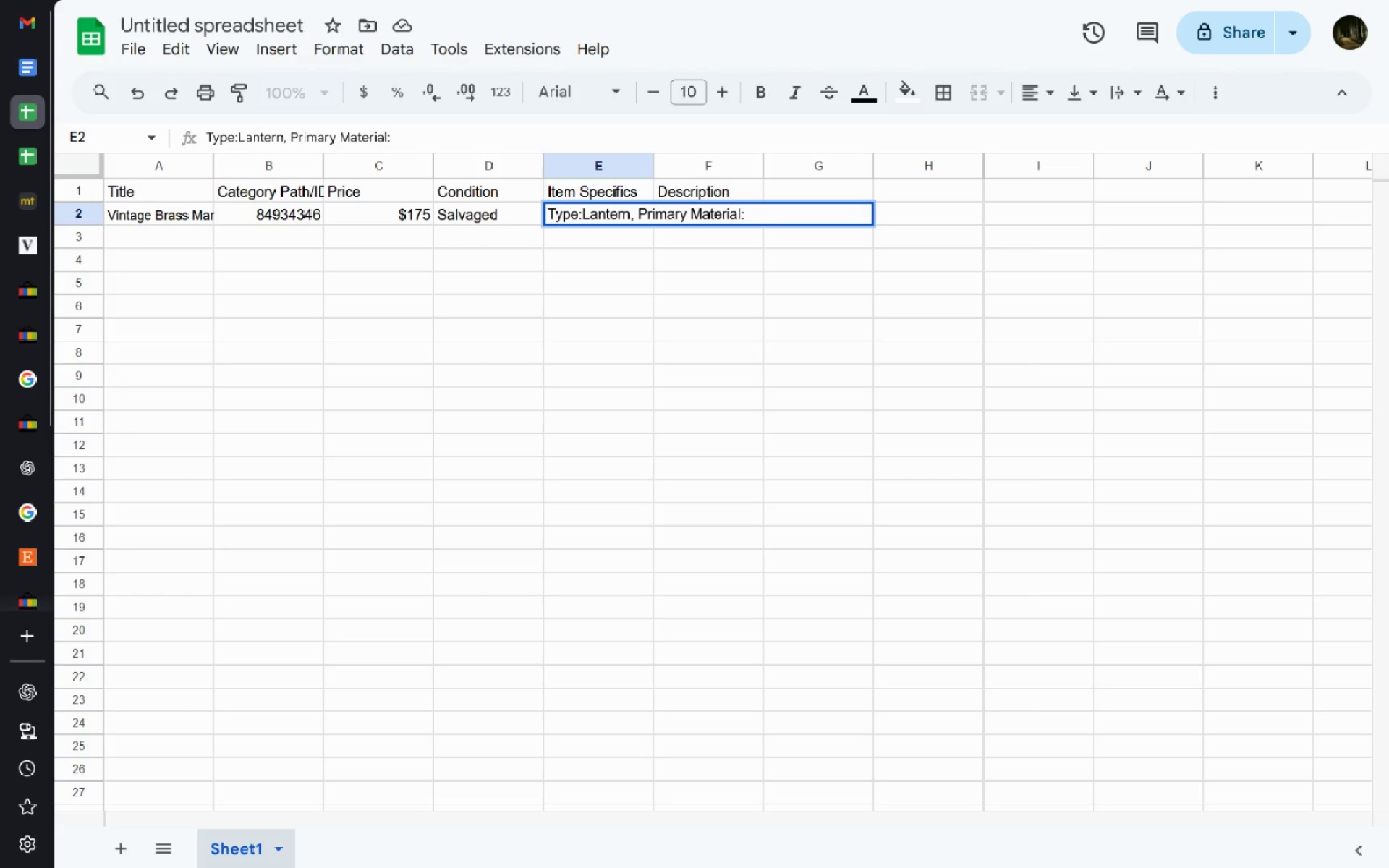 
type(Brass,)
 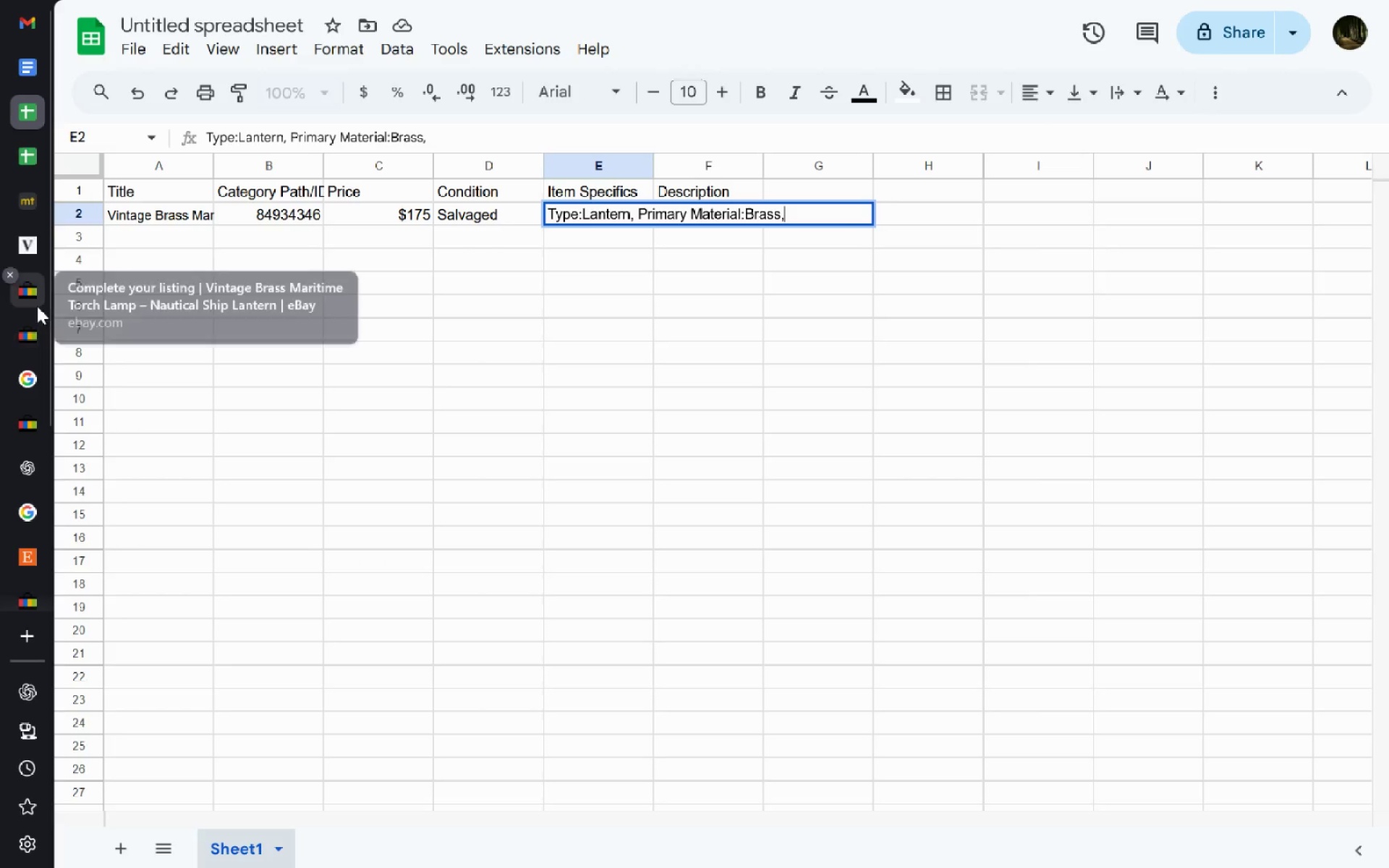 
left_click([38, 300])
 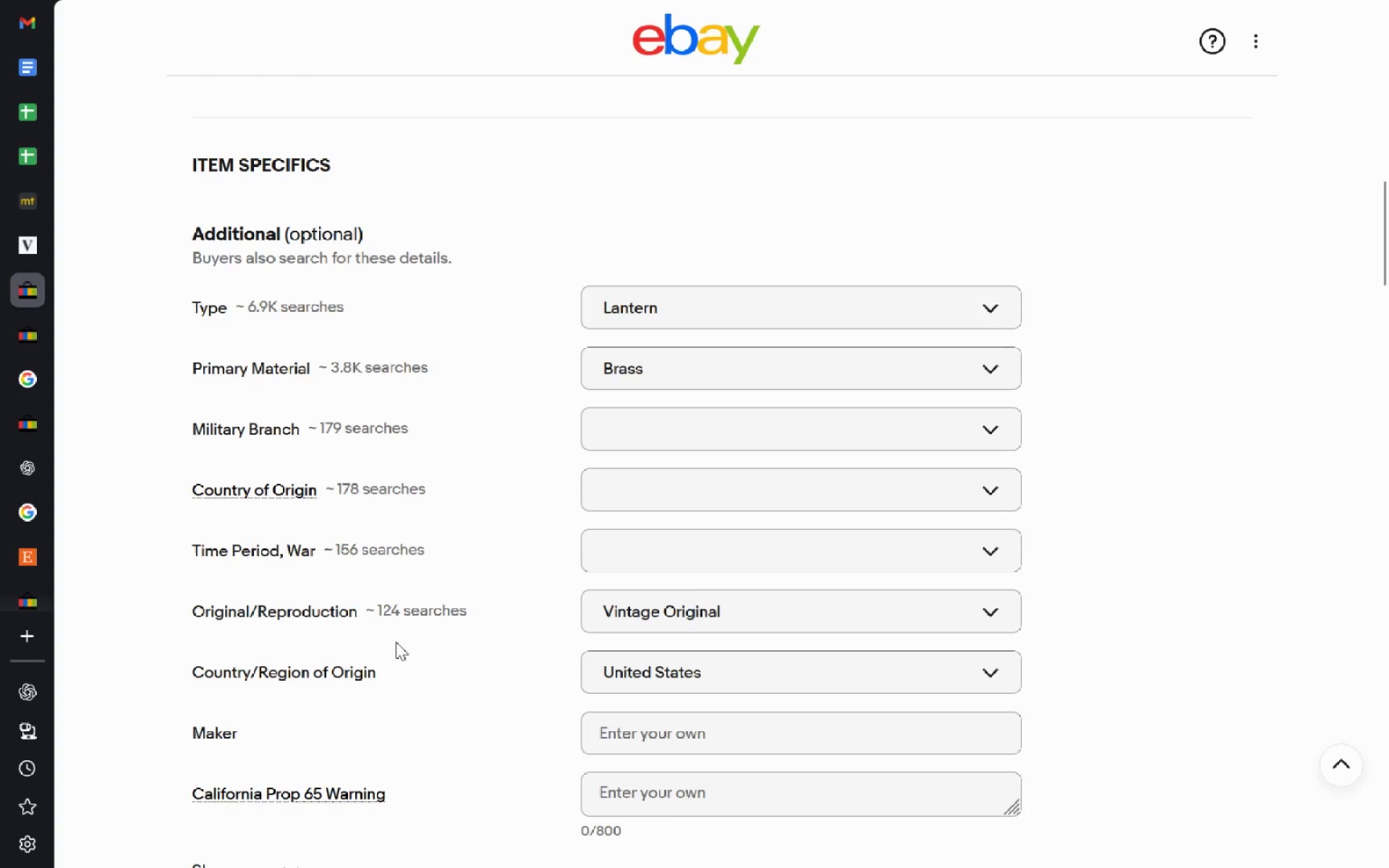 
wait(6.45)
 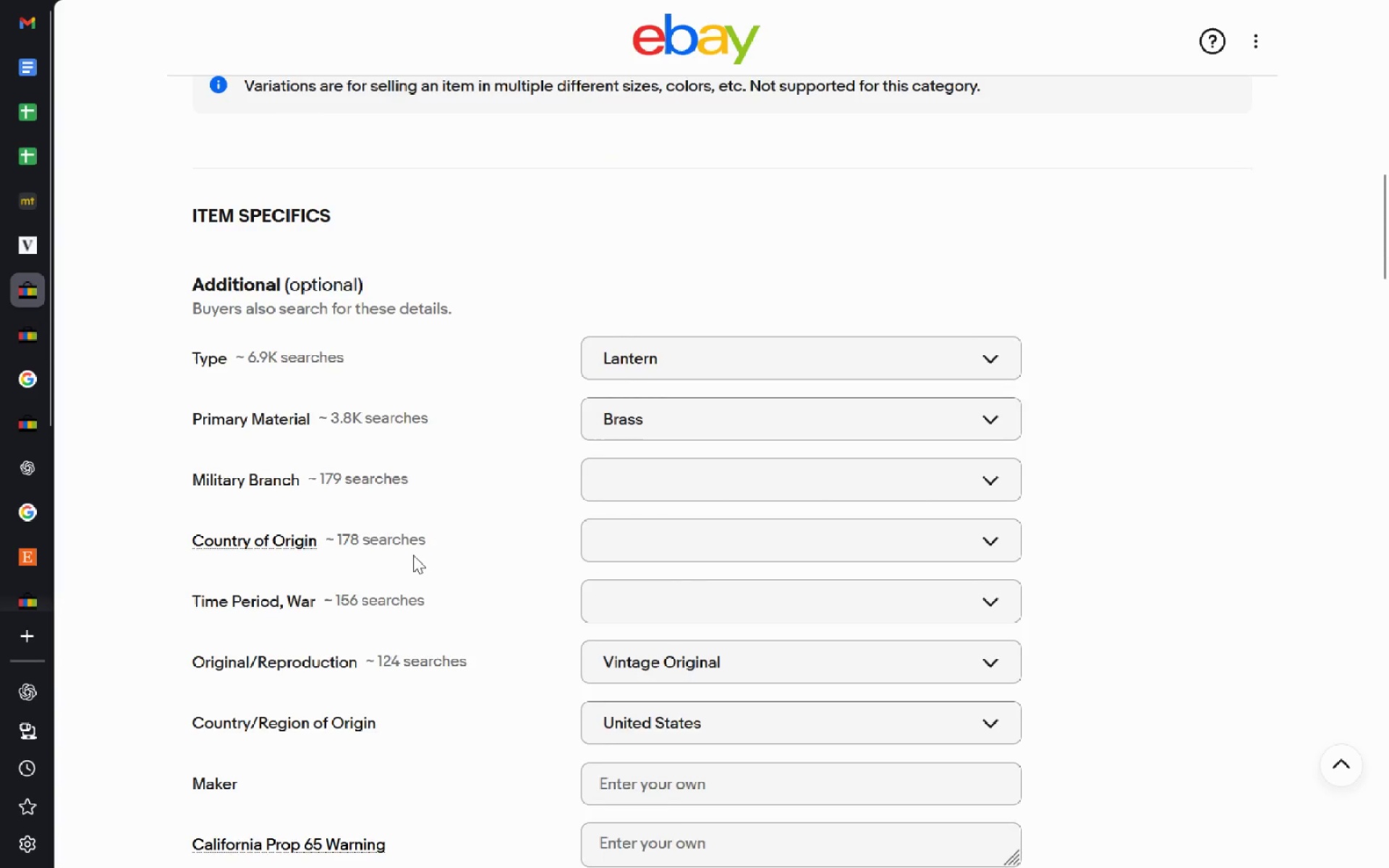 
left_click([649, 618])
 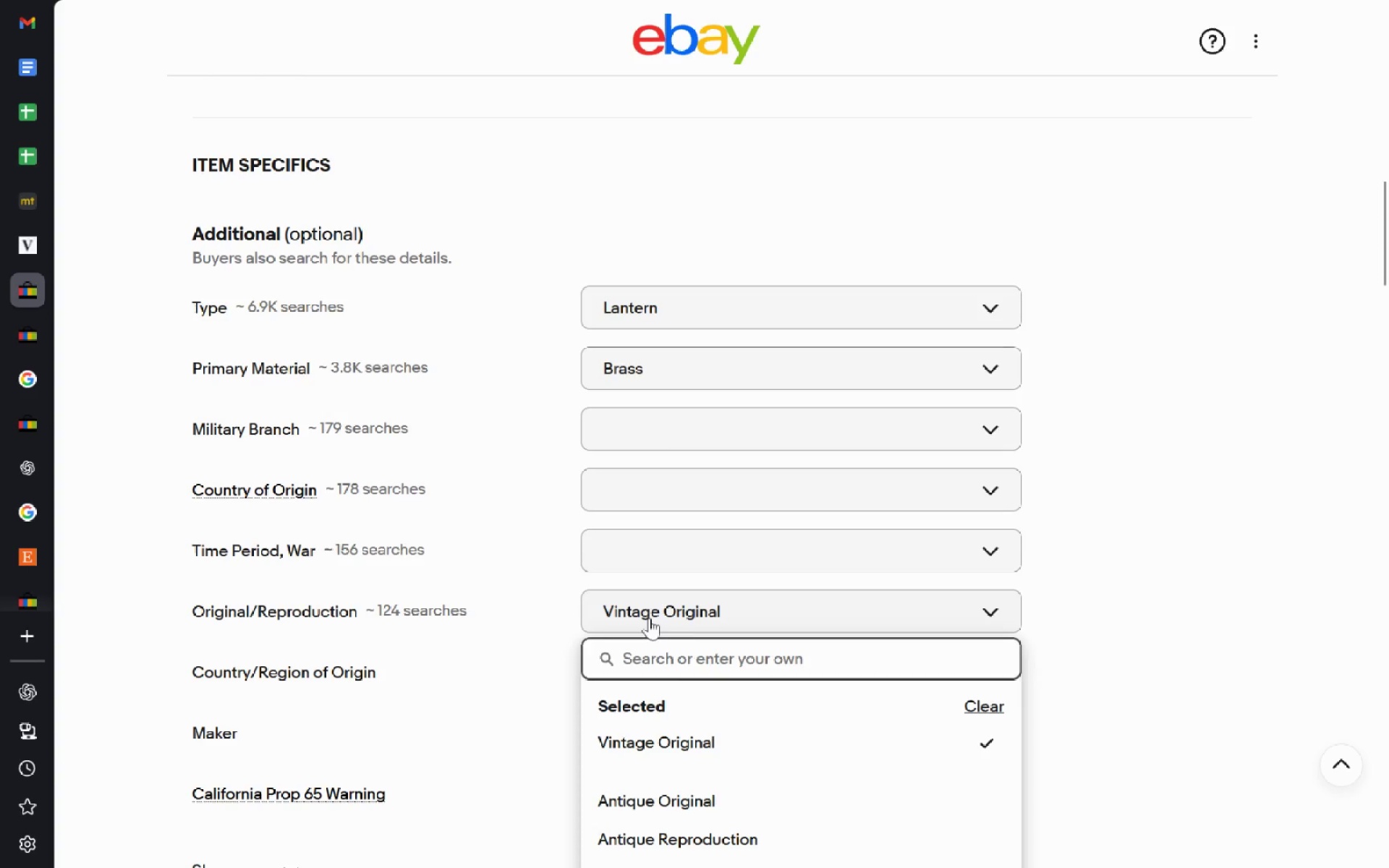 
left_click([649, 618])
 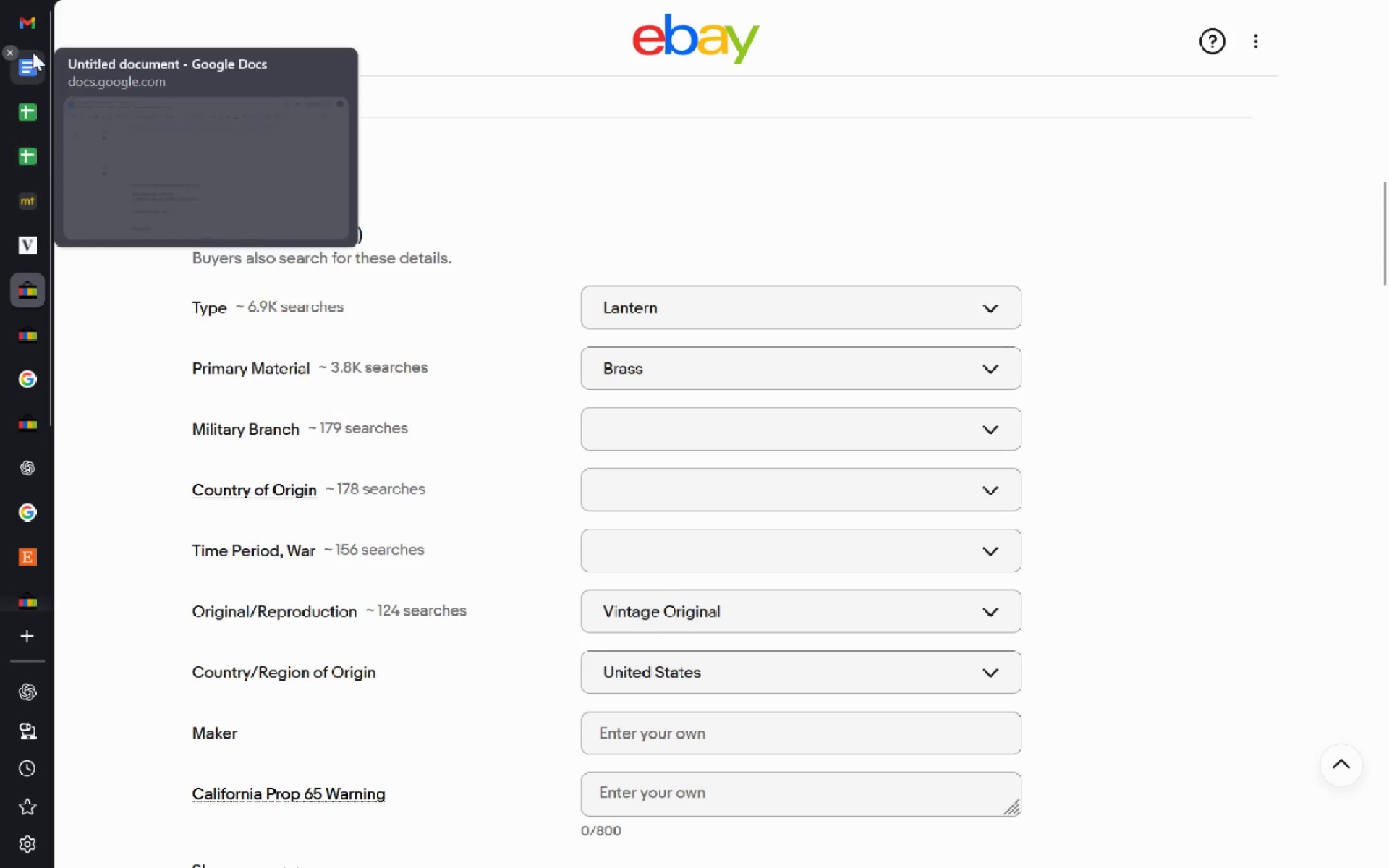 
left_click([31, 33])
 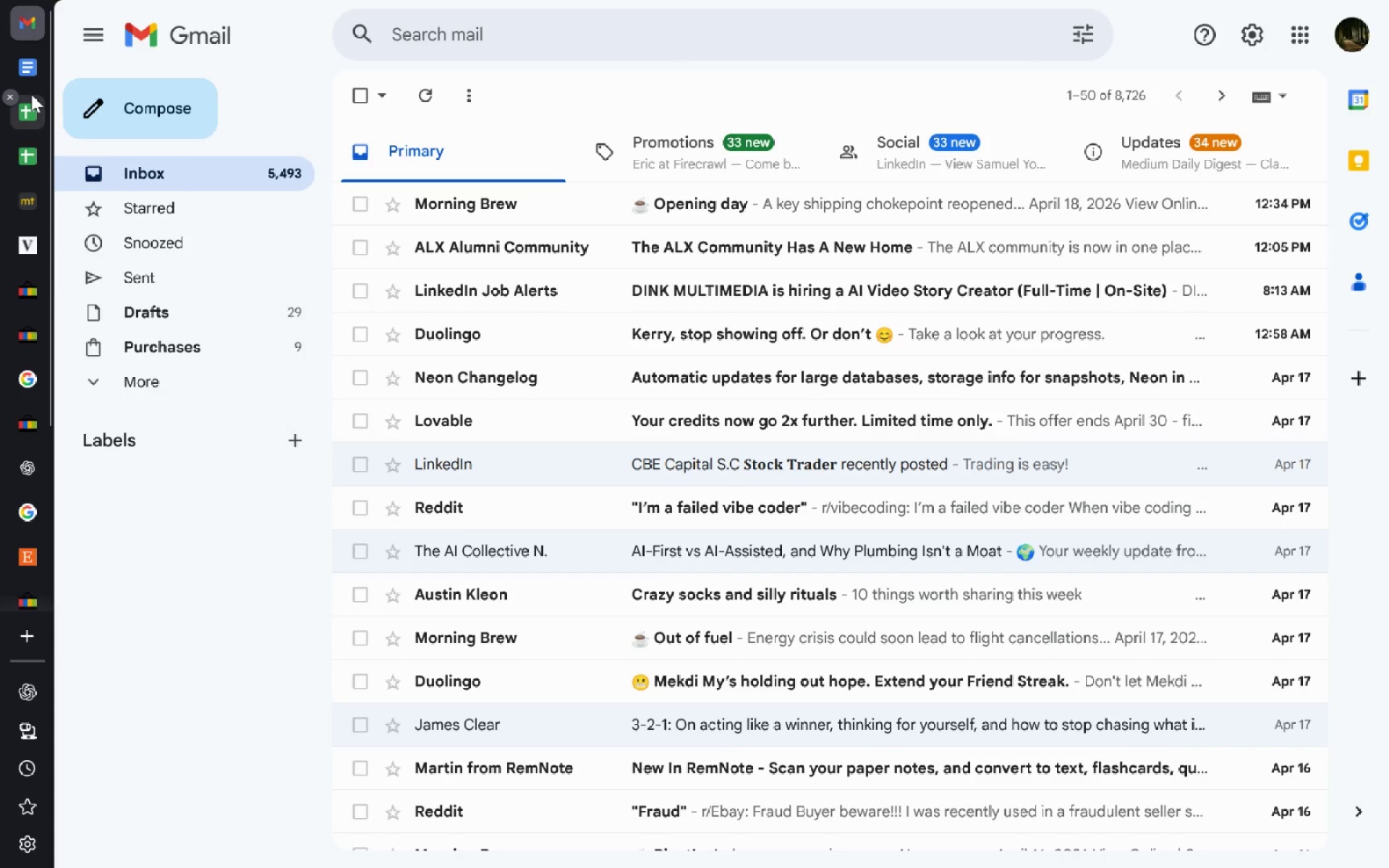 
left_click([31, 94])
 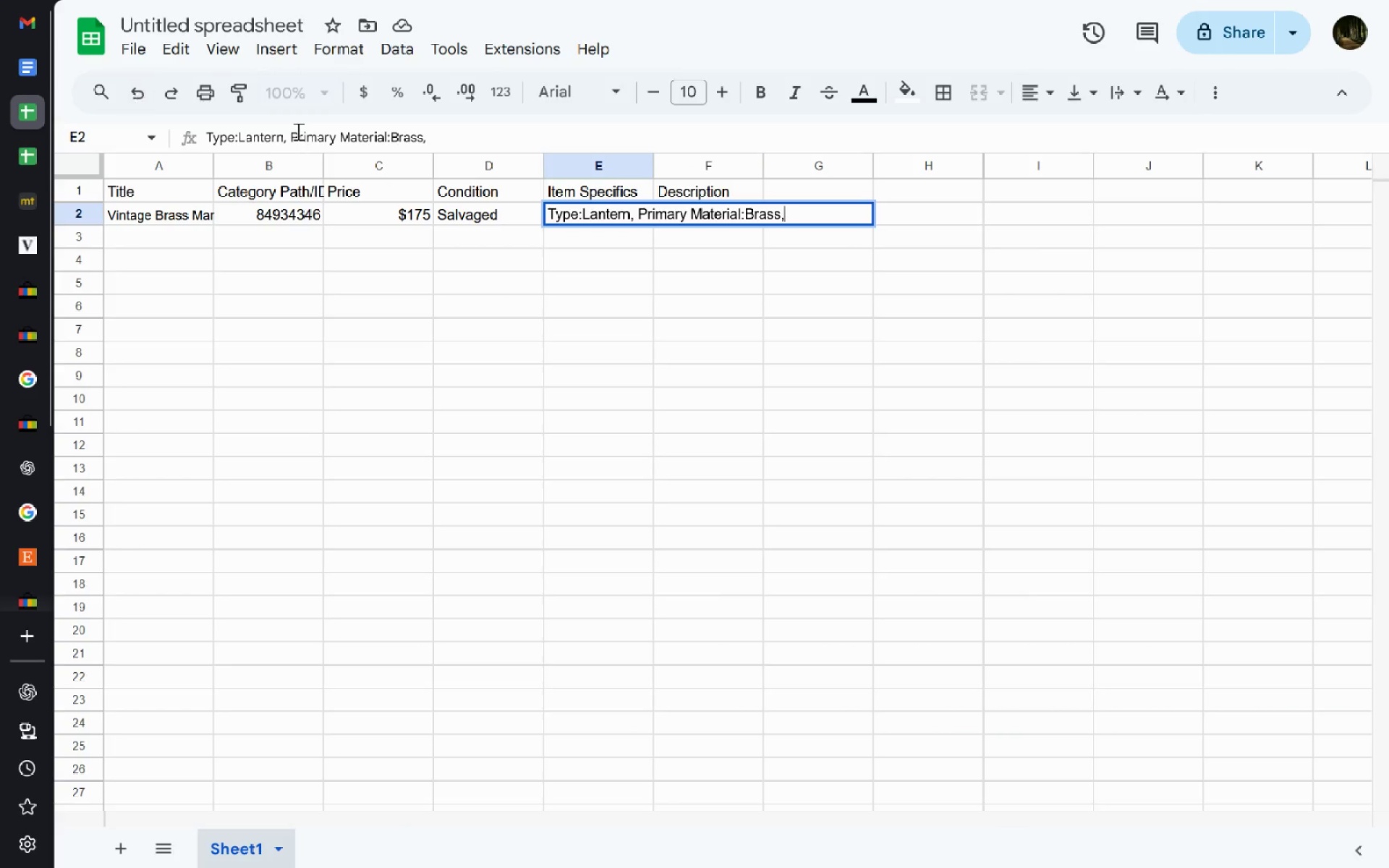 
type(Vintage O)
key(Backspace)
 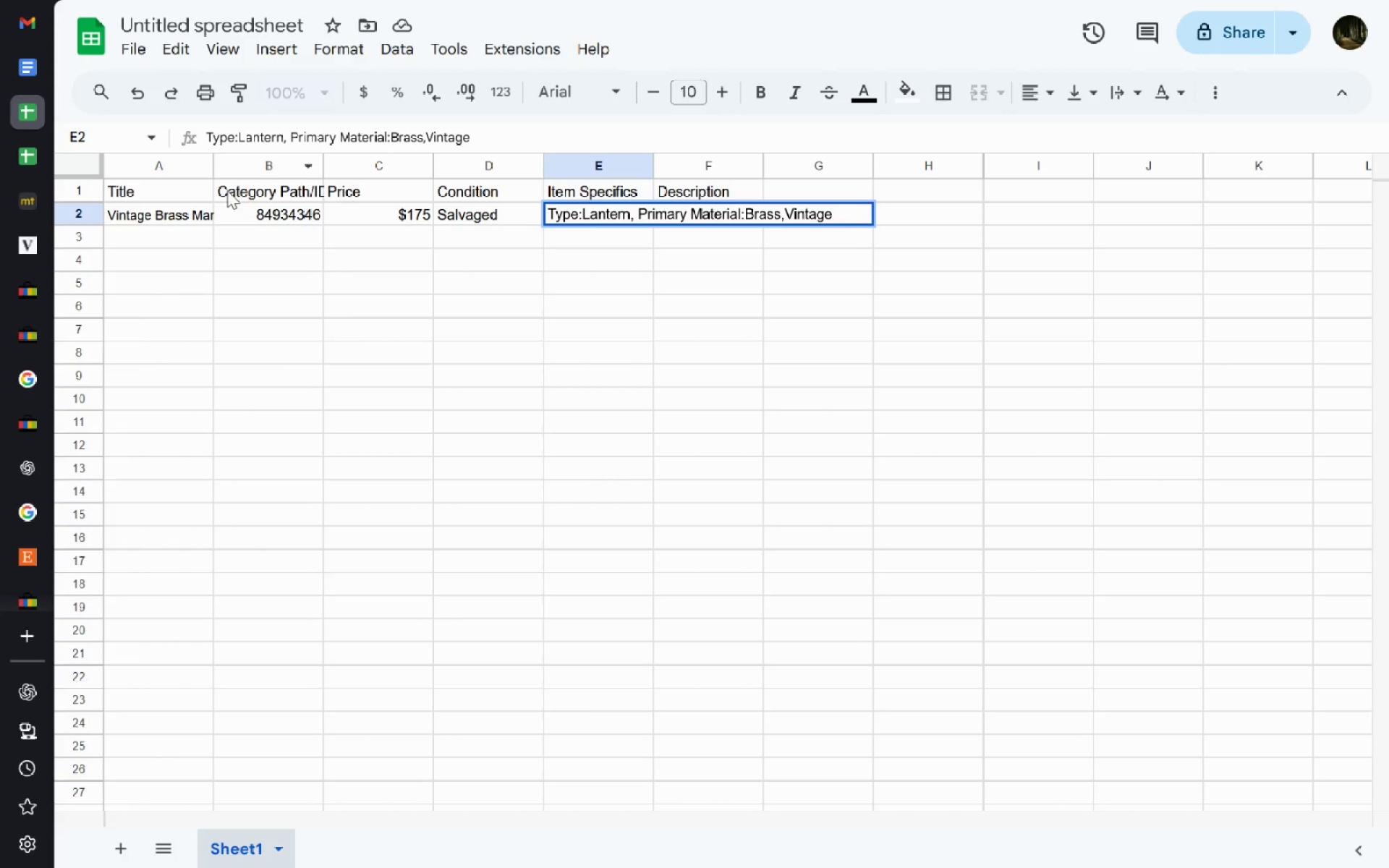 
key(Backspace)
 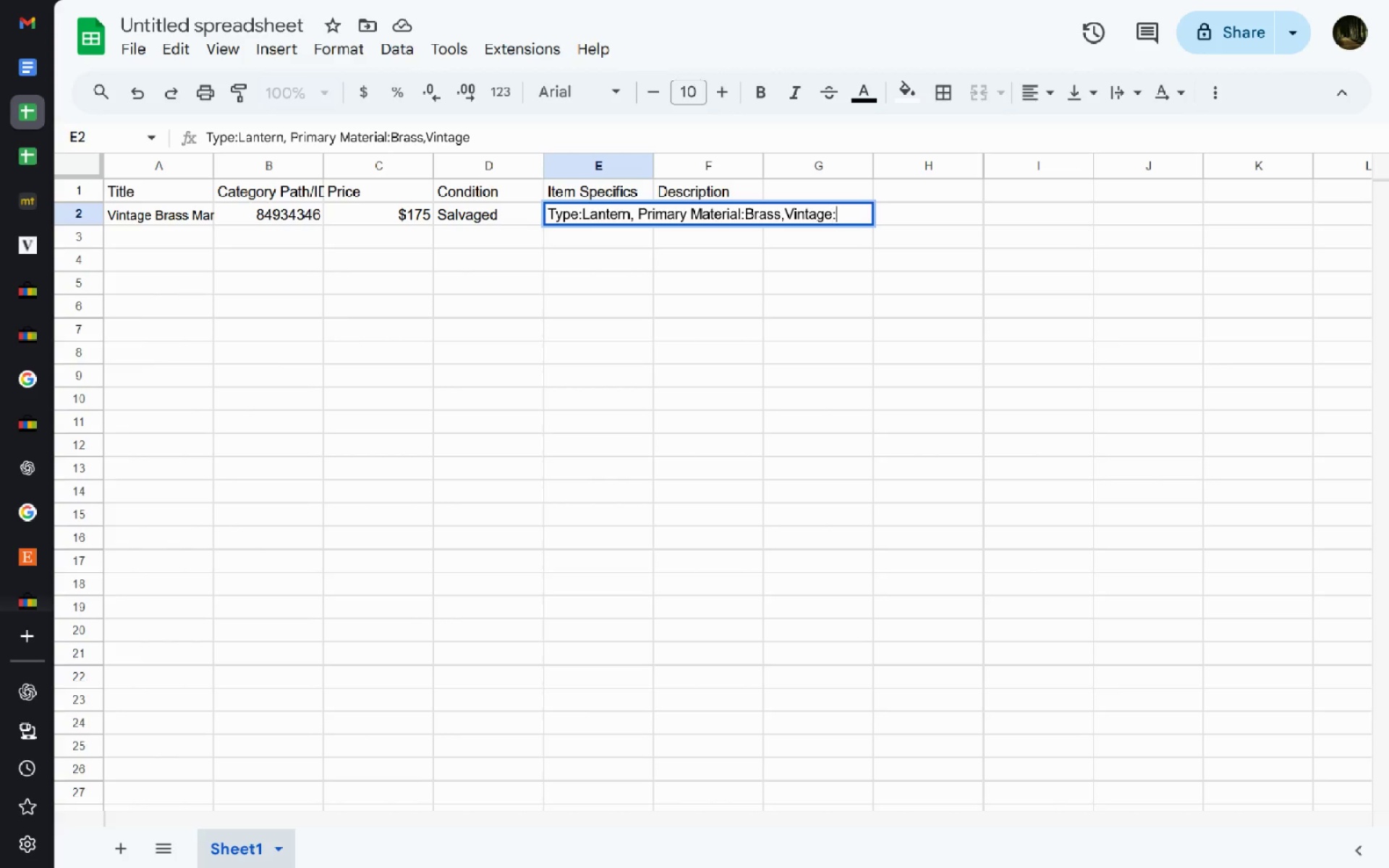 
key(Shift+Semicolon)
 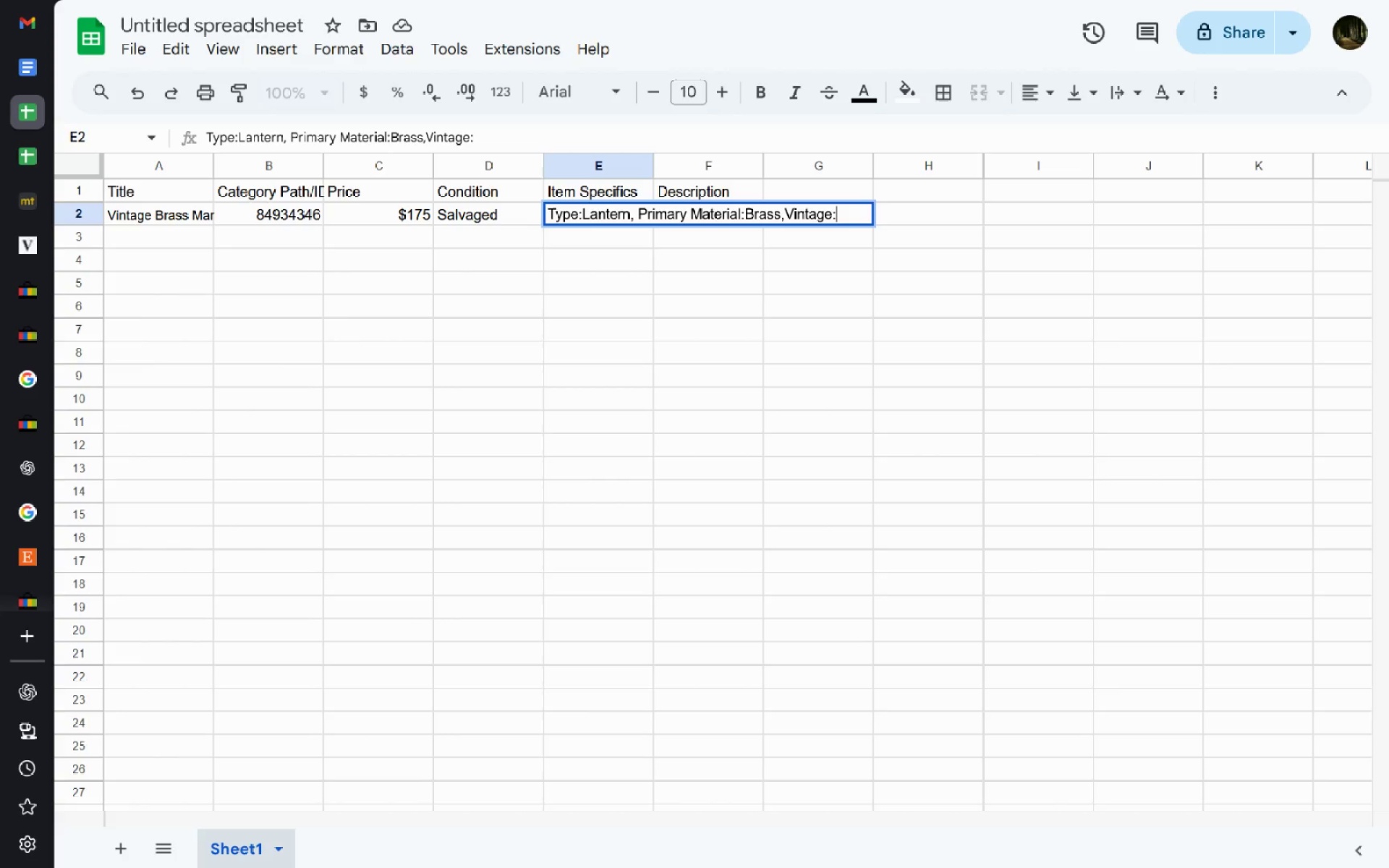 
key(Control+ArrowLeft)
 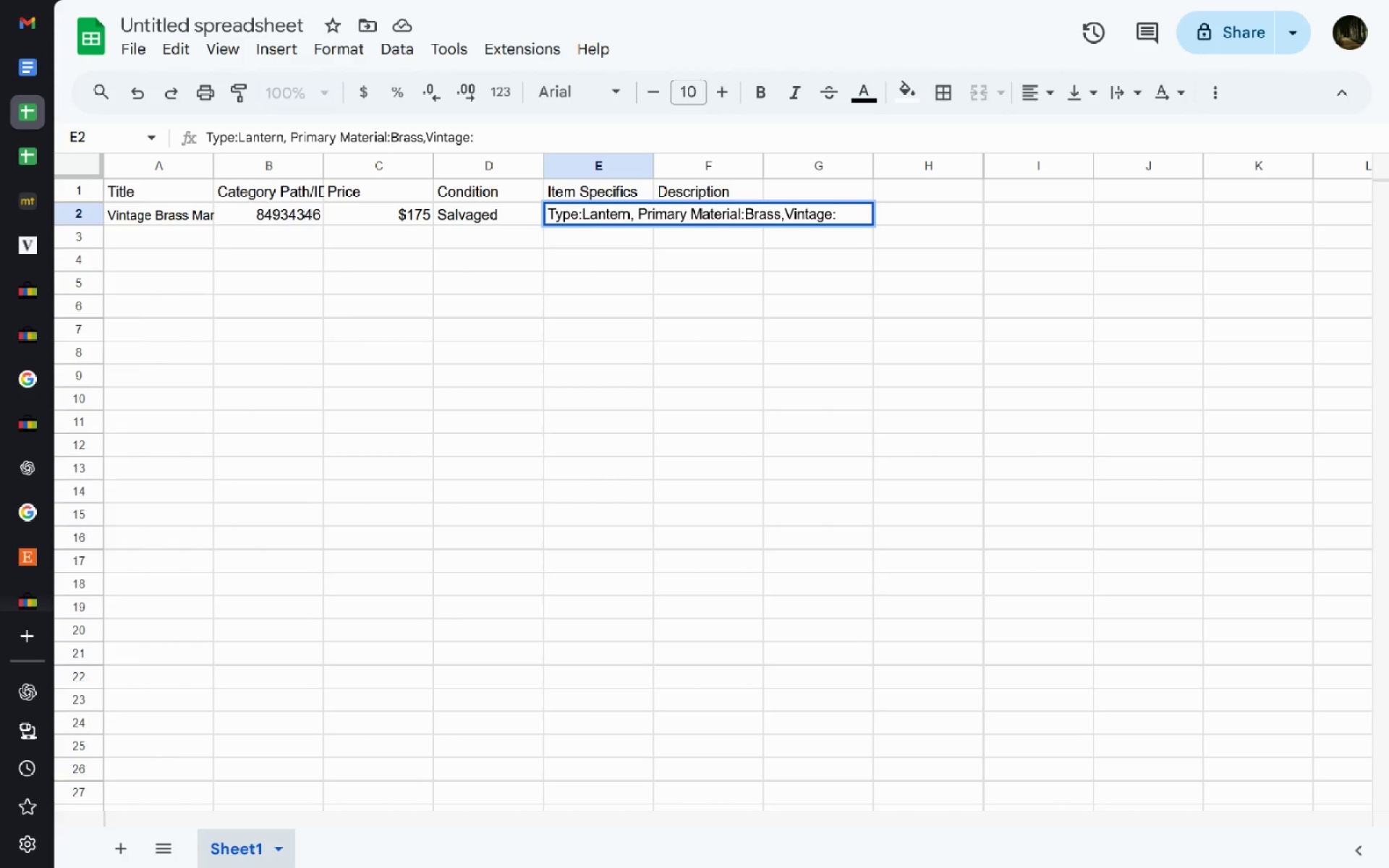 
hold_key(key=ShiftLeft, duration=0.38)
 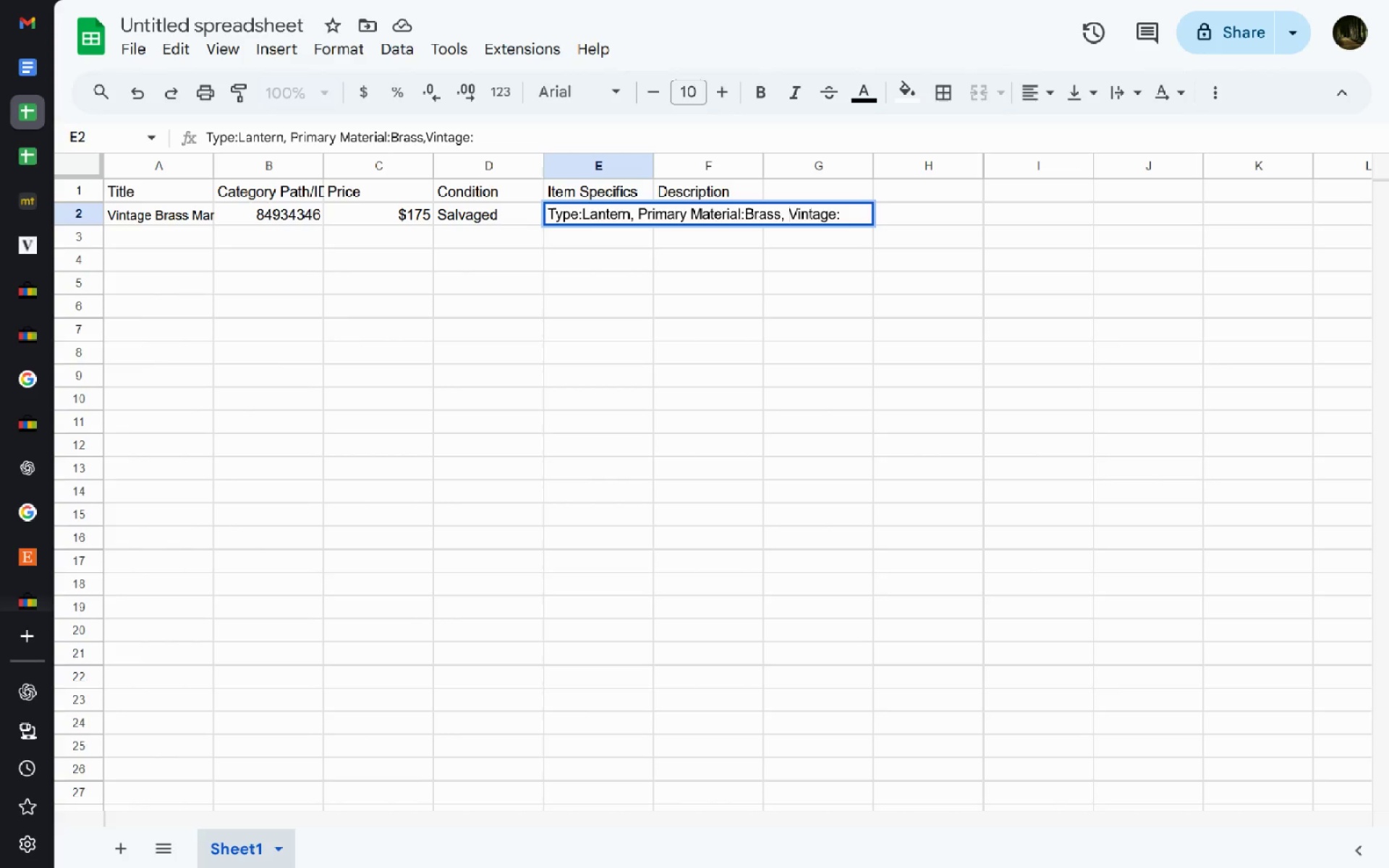 
type( Material:)
 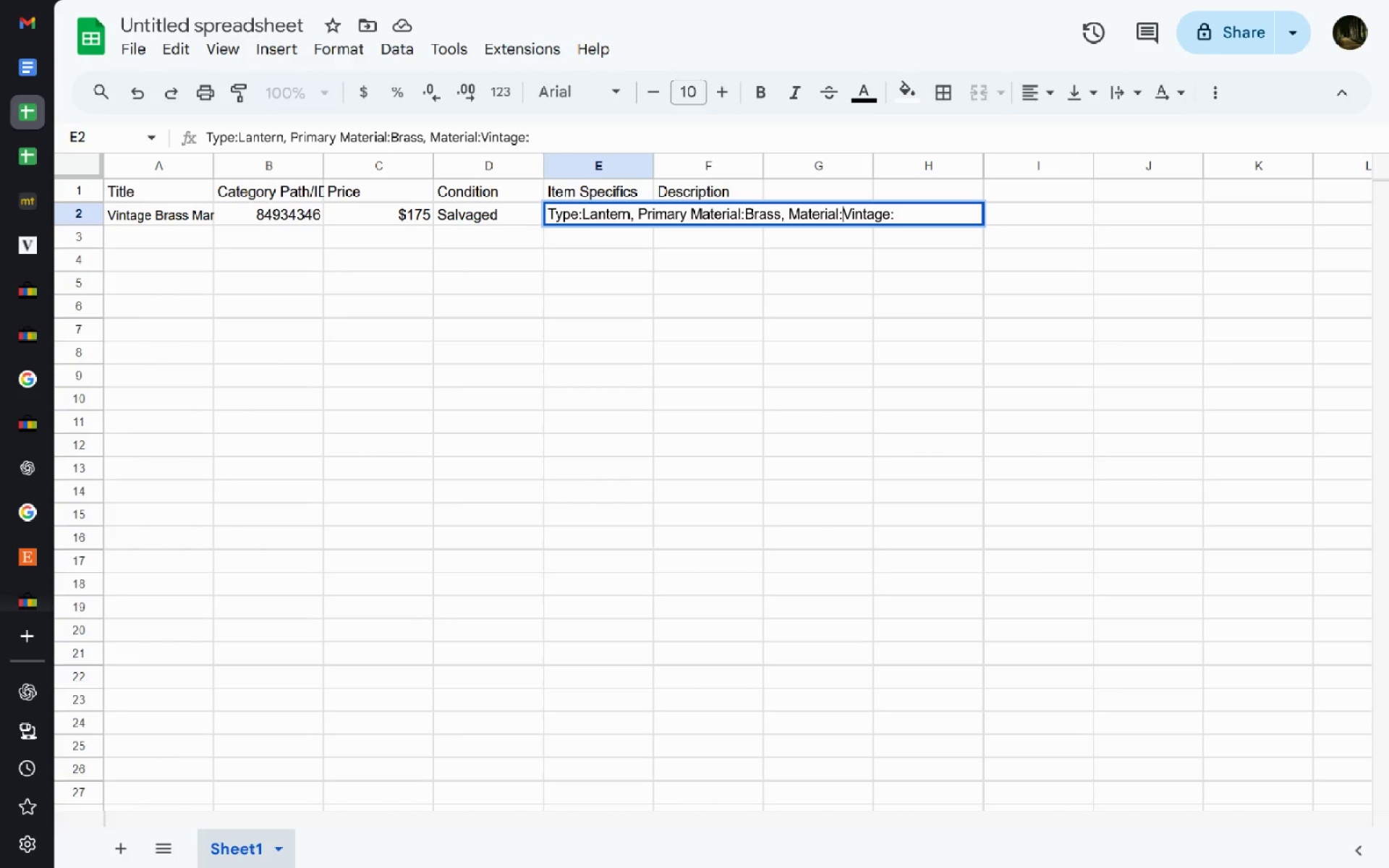 
key(Control+ArrowRight)
 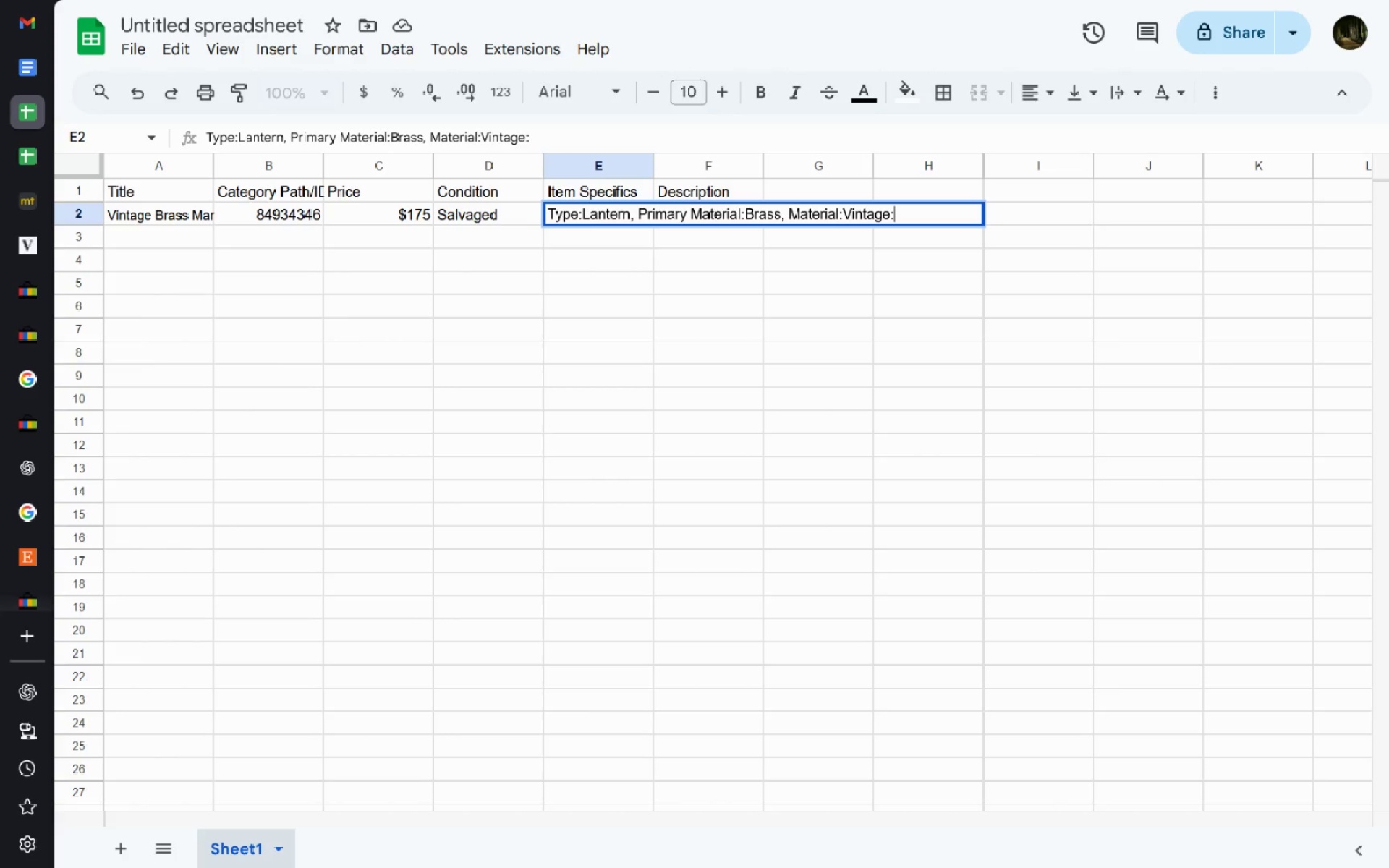 
key(Backspace)
 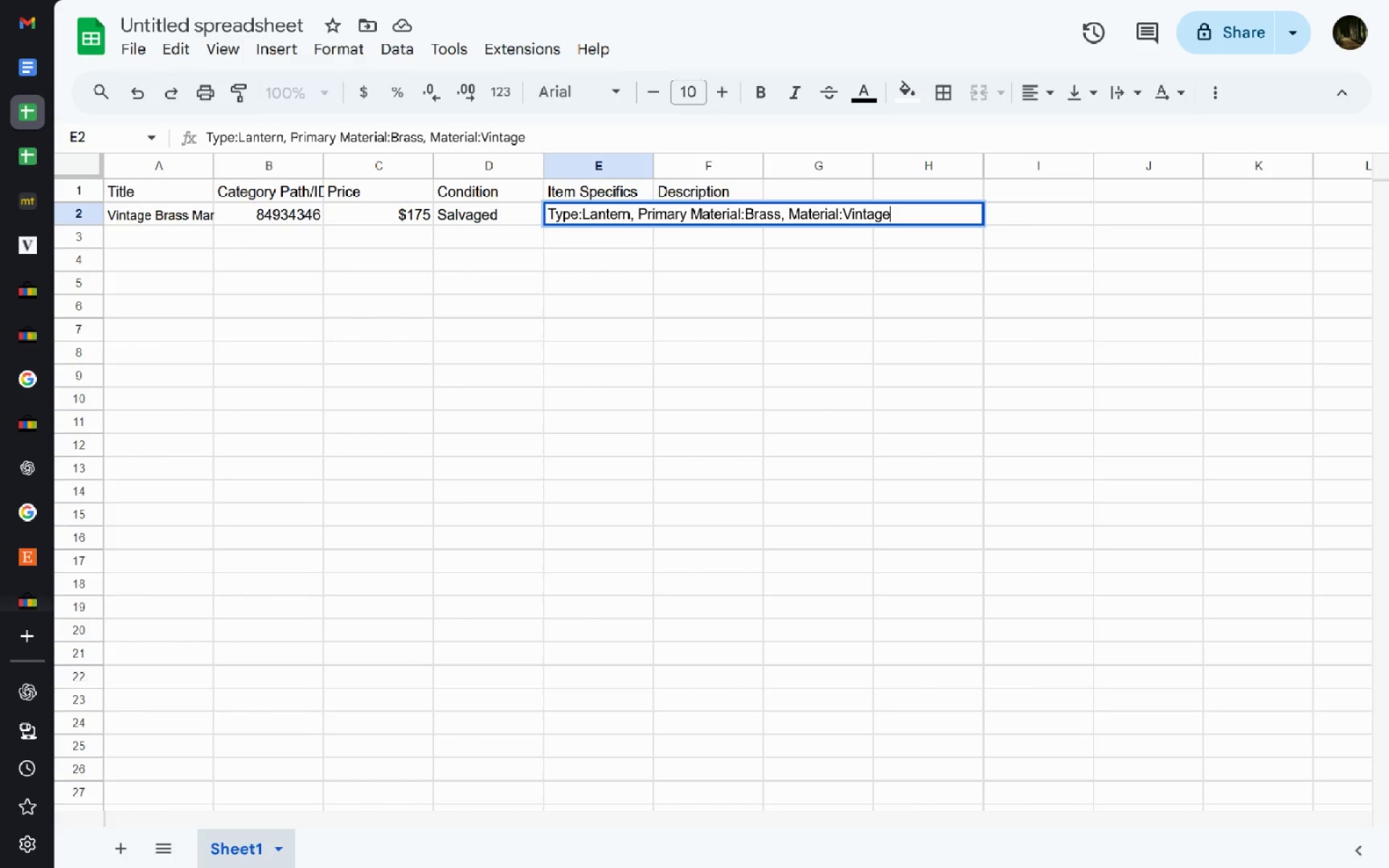 
key(Comma)
 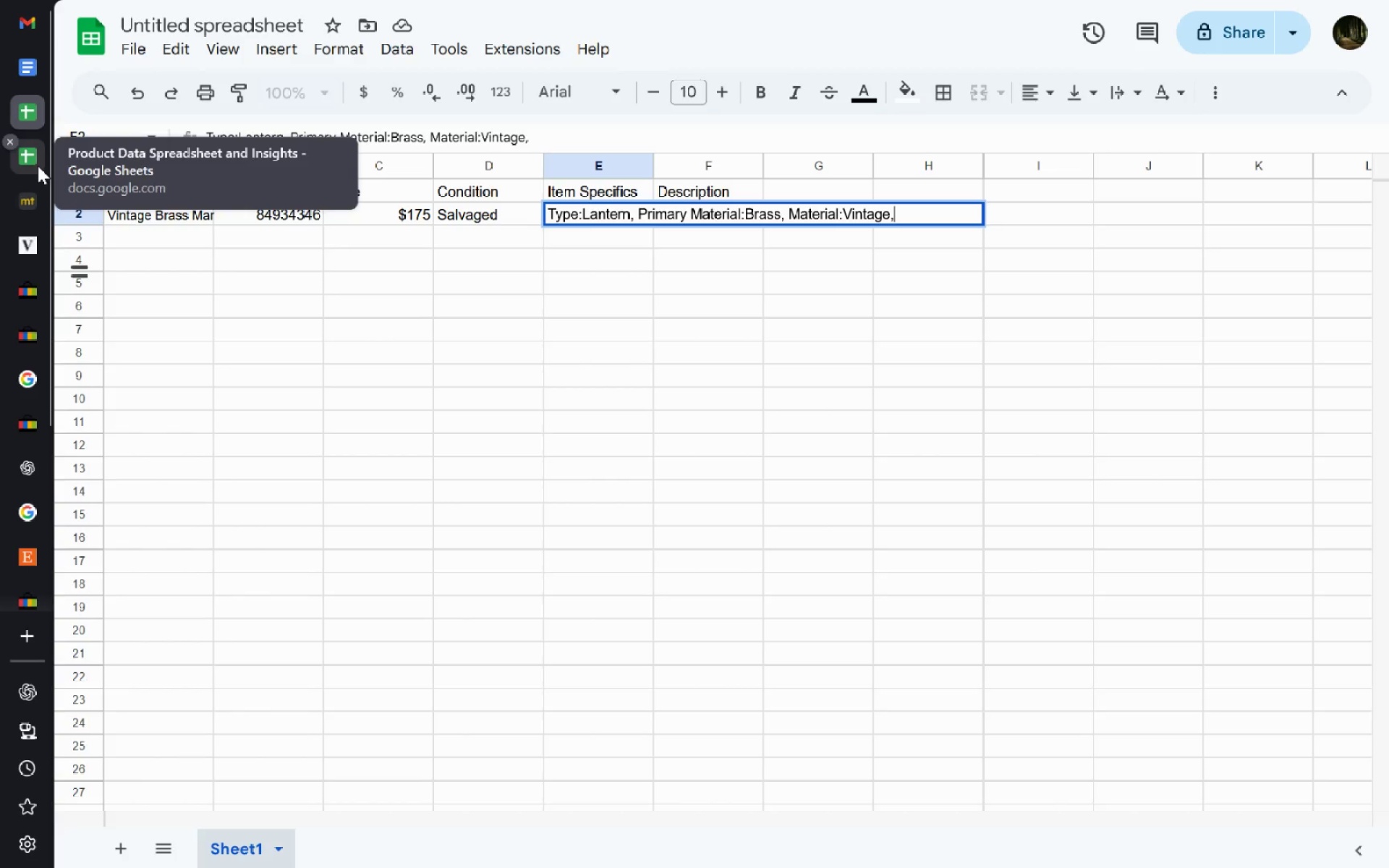 
left_click([36, 295])
 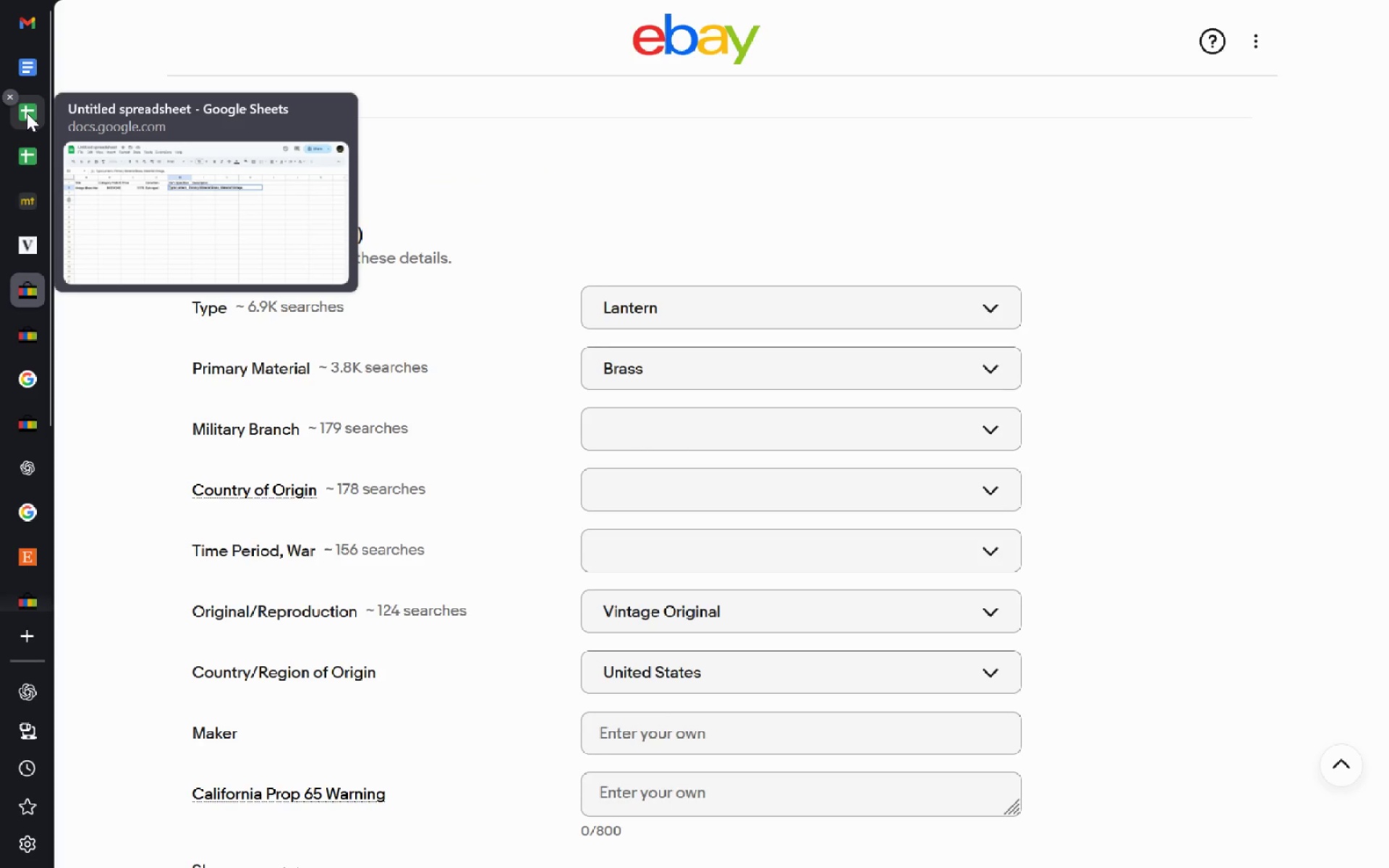 
wait(5.83)
 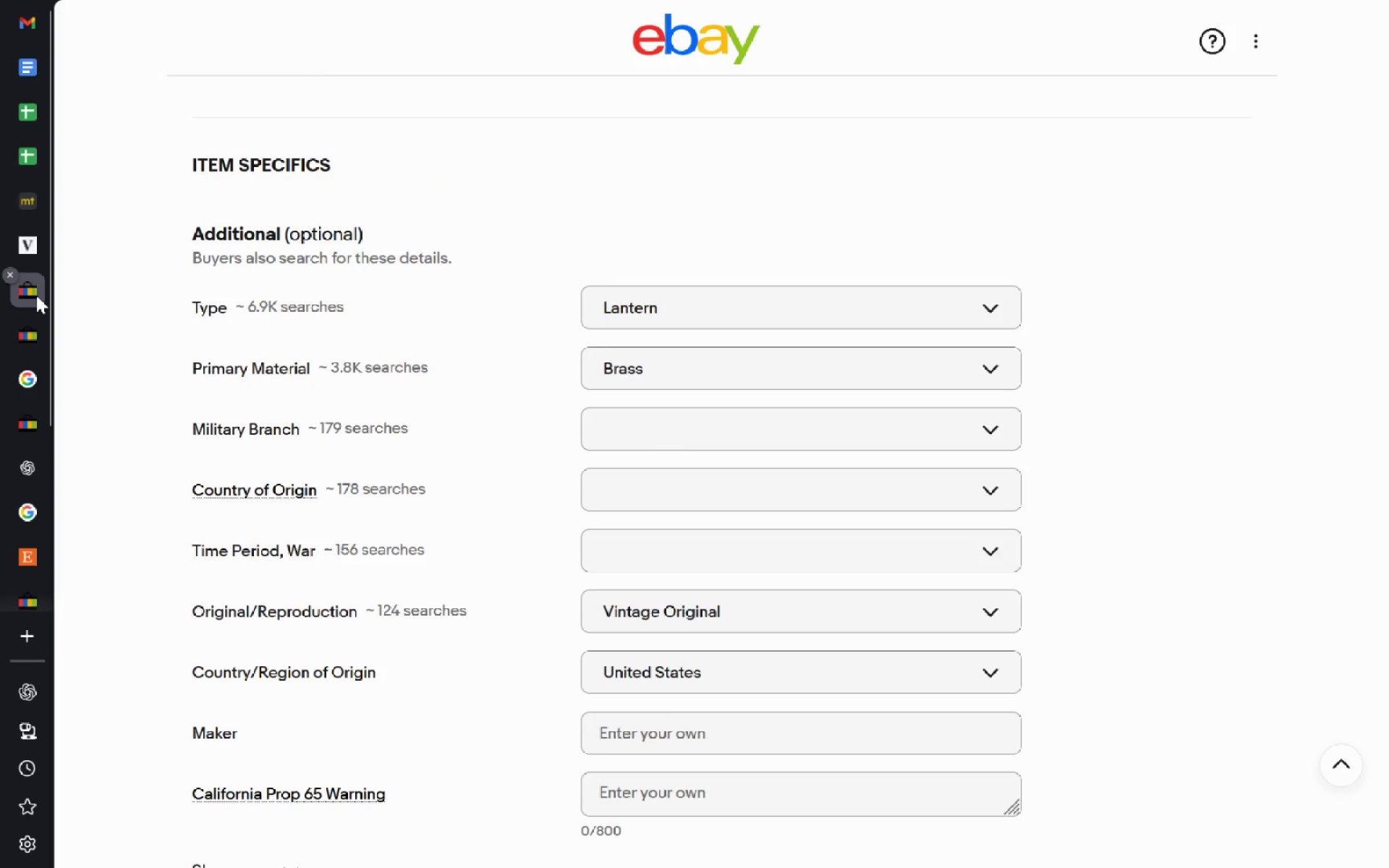 
left_click([27, 113])
 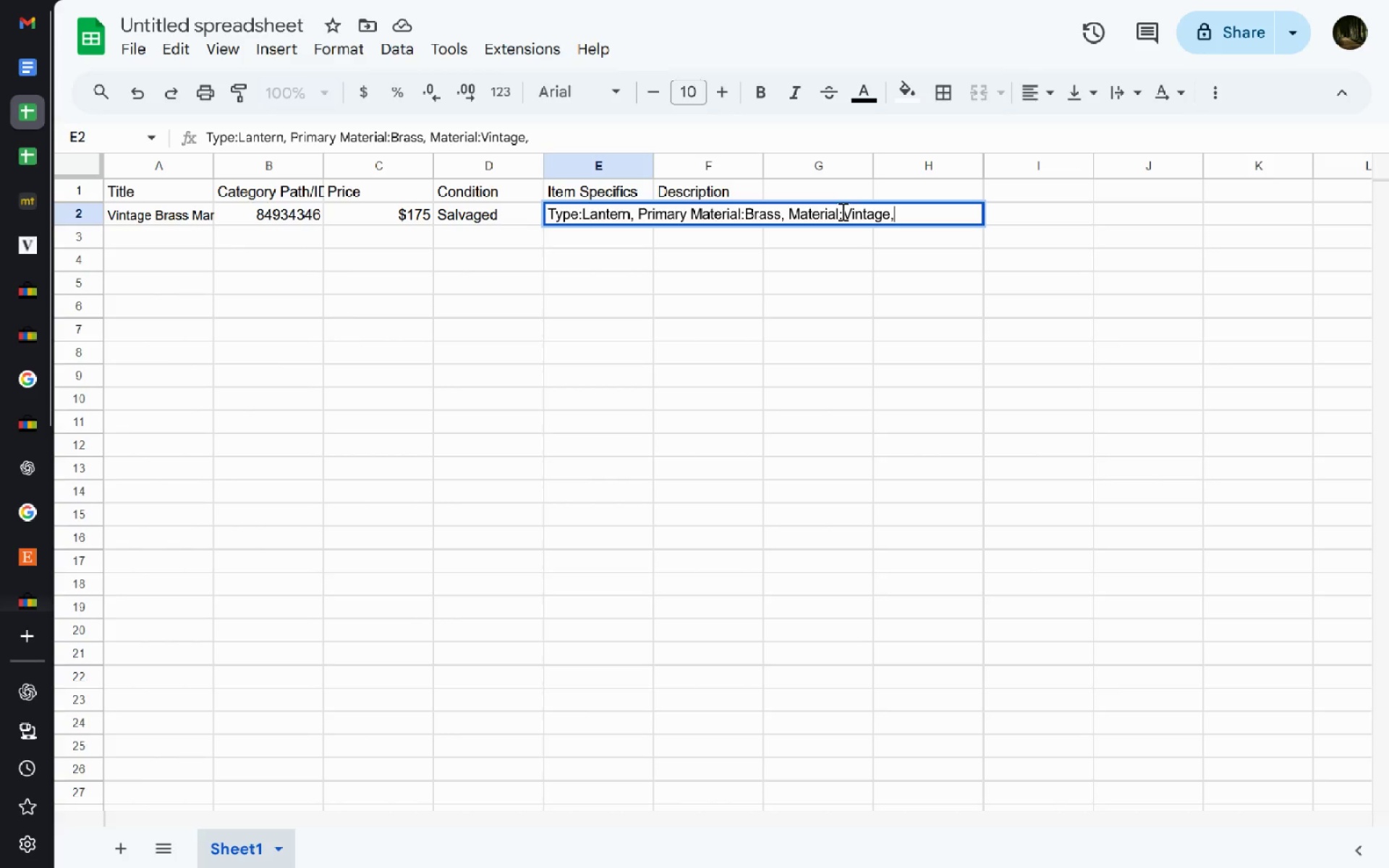 
left_click([833, 214])
 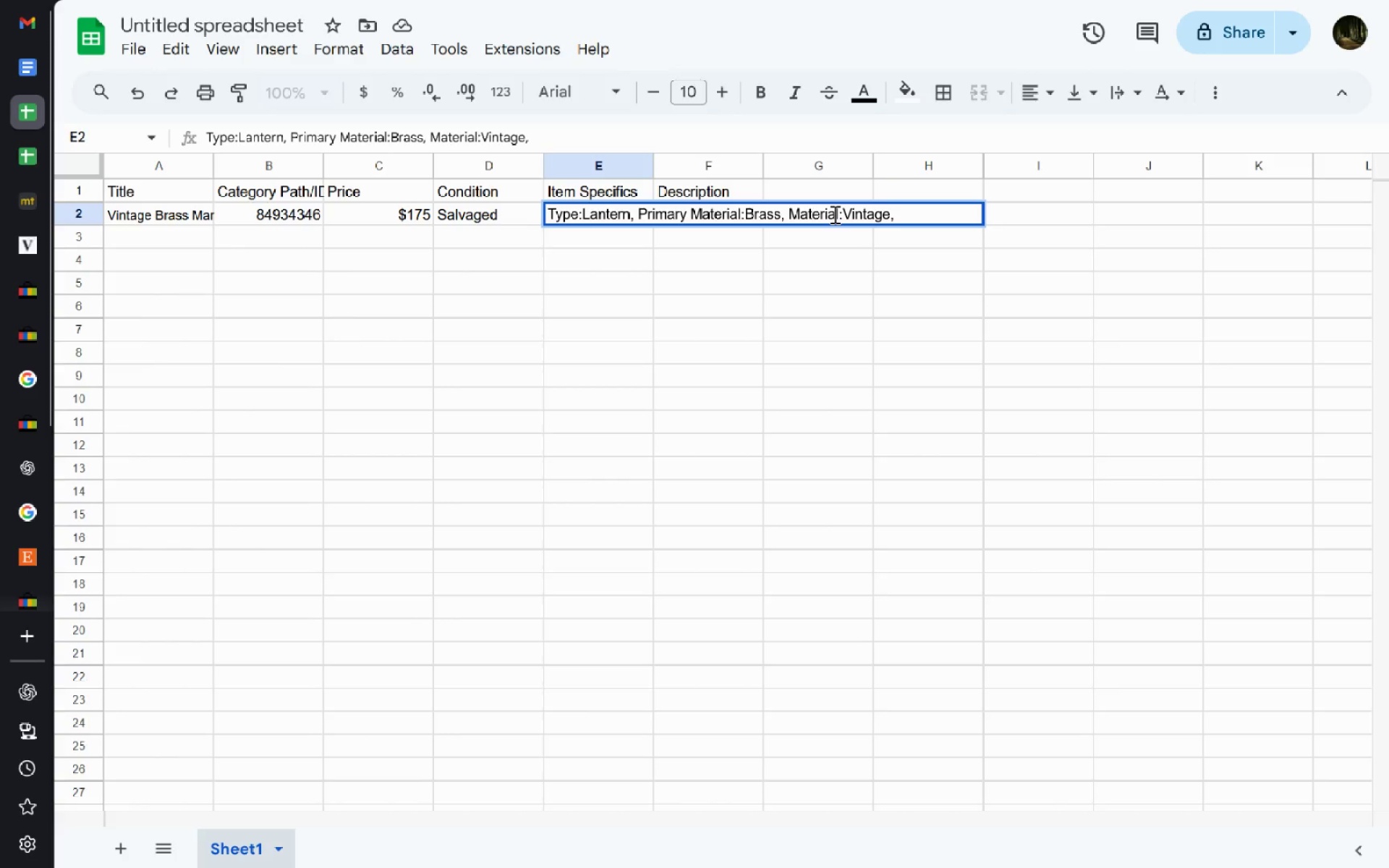 
key(Control+Backspace)
 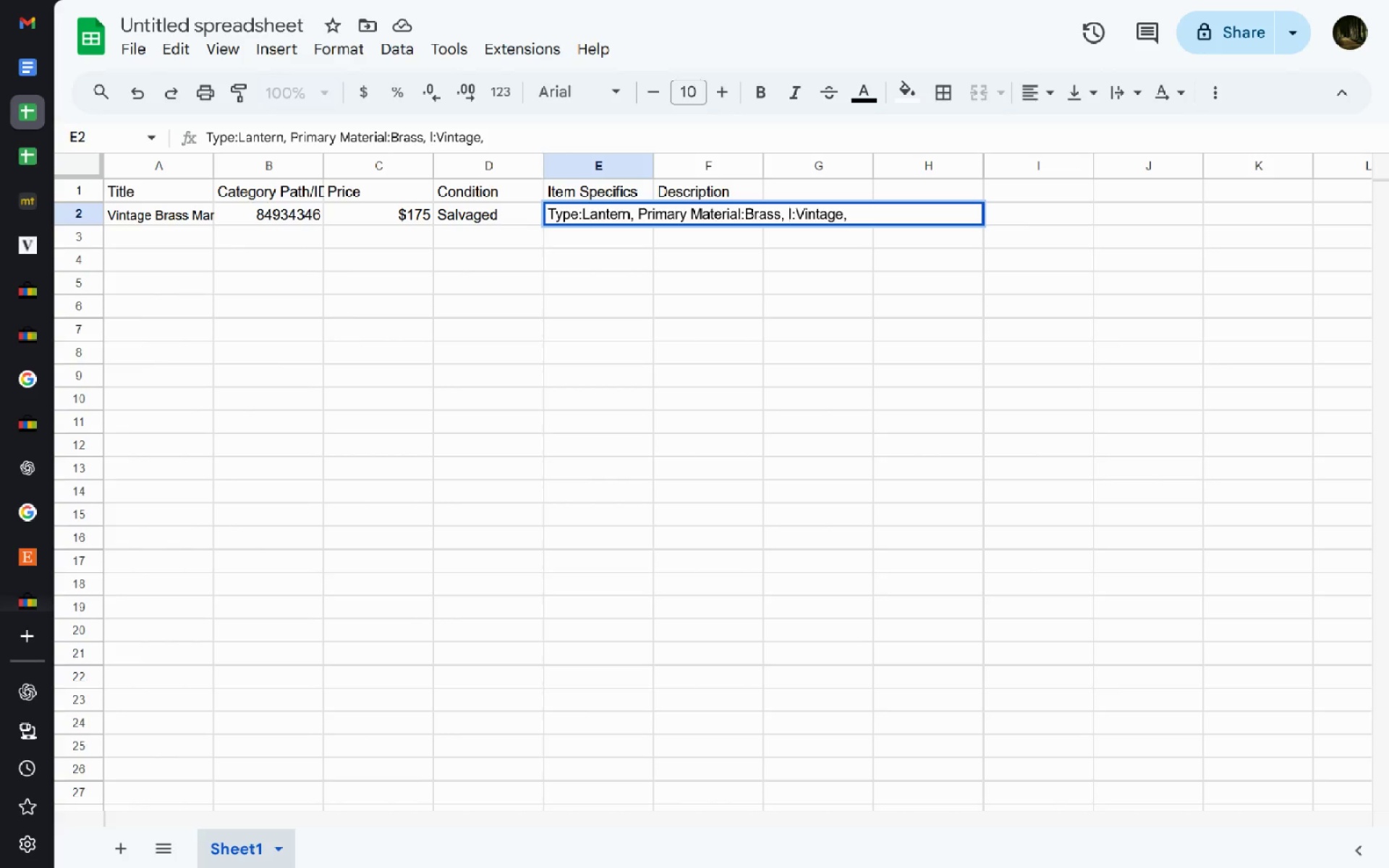 
type(Original)
 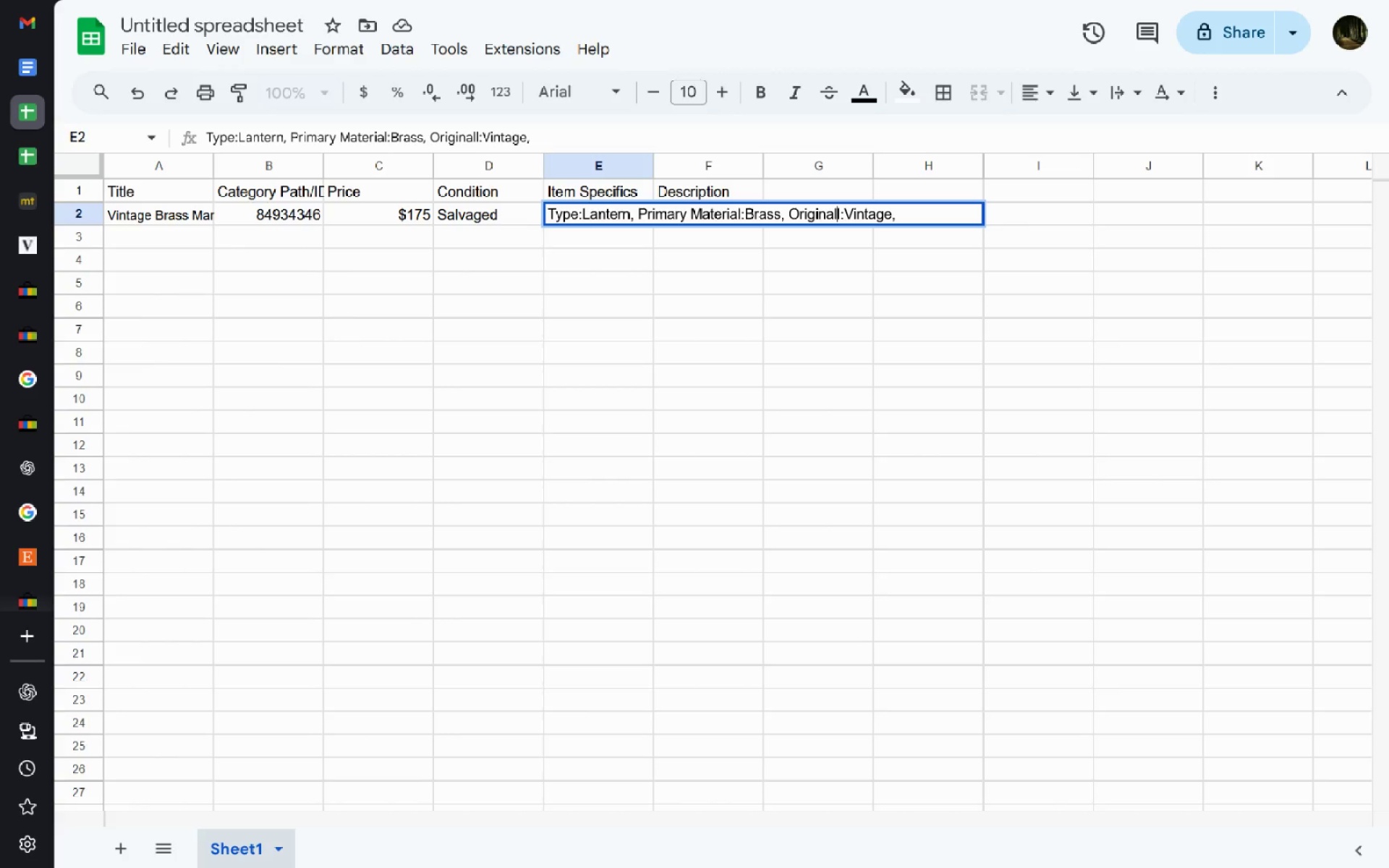 
key(ArrowRight)
 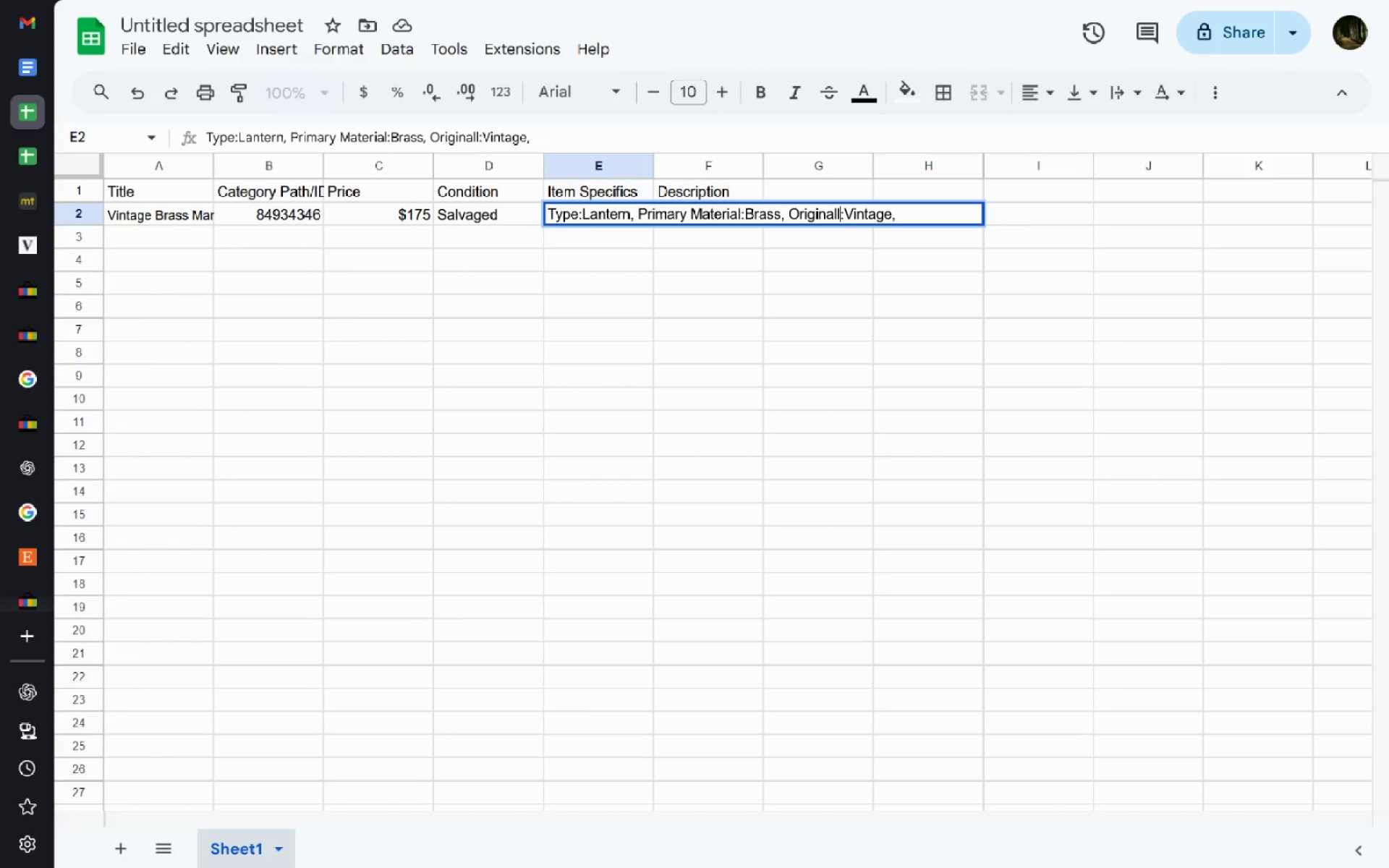 
key(Backspace)
type(/Reprd)
key(Backspace)
type(oduction )
key(Backspace)
 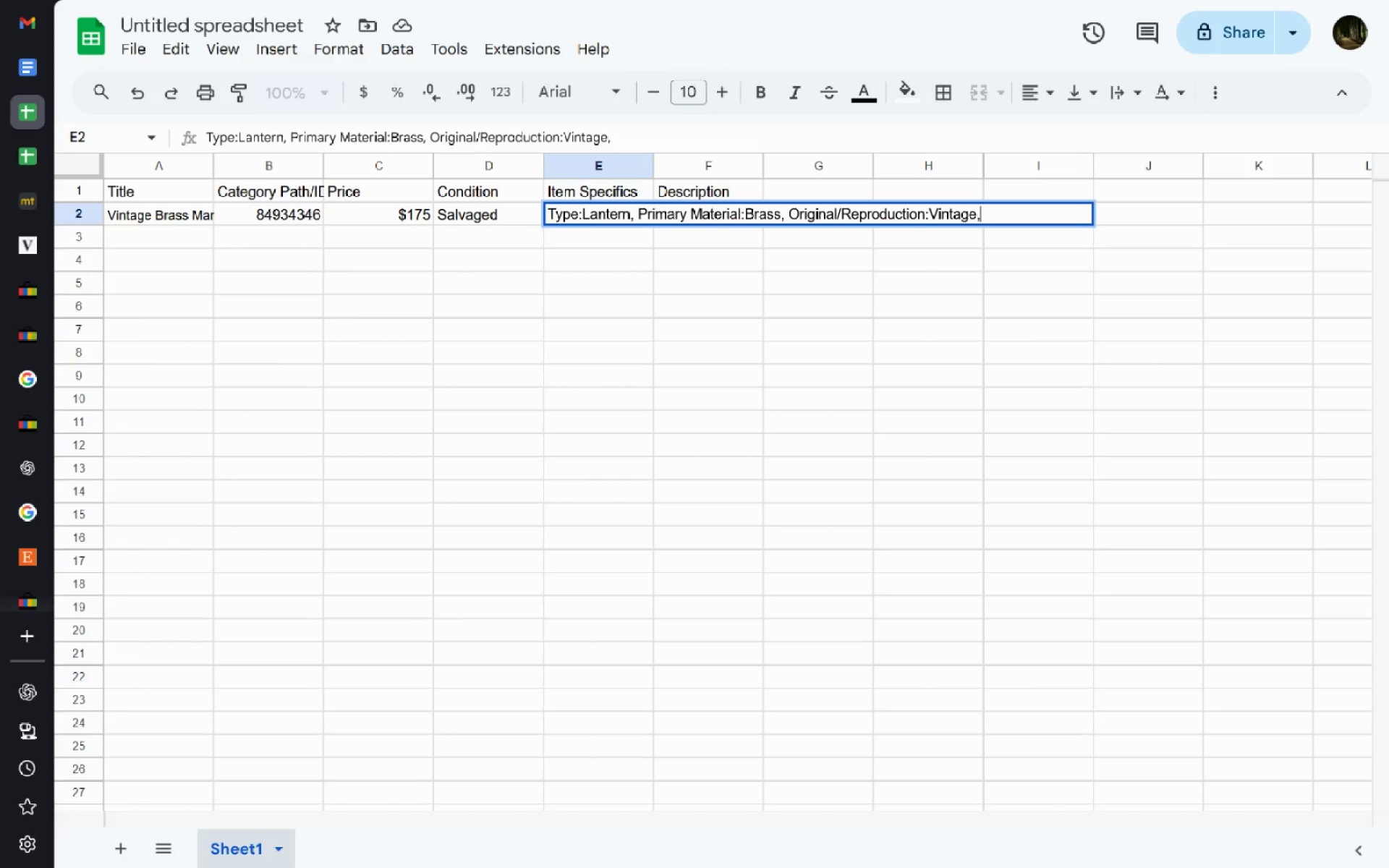 
key(Control+ArrowRight)
 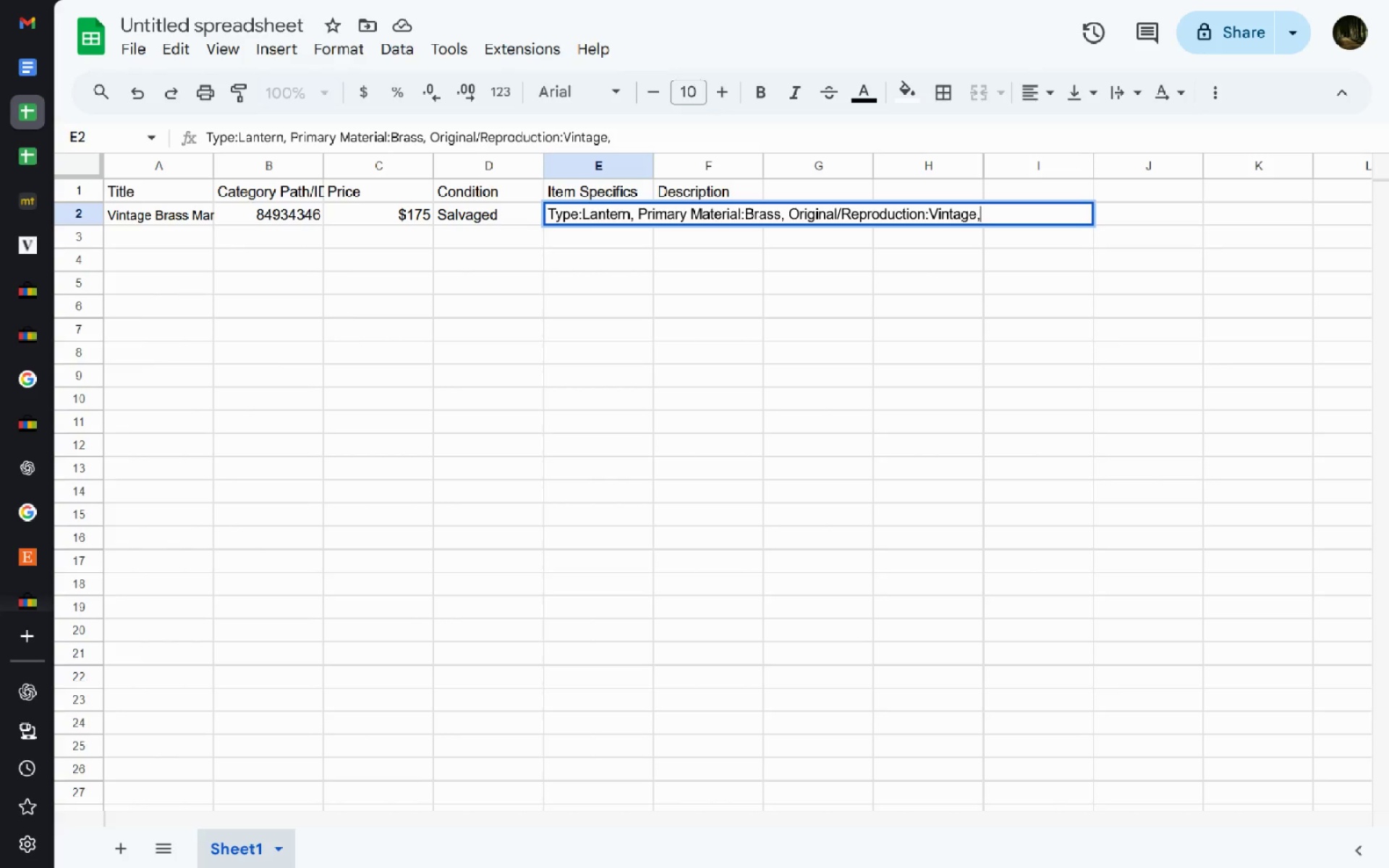 
key(ArrowLeft)
 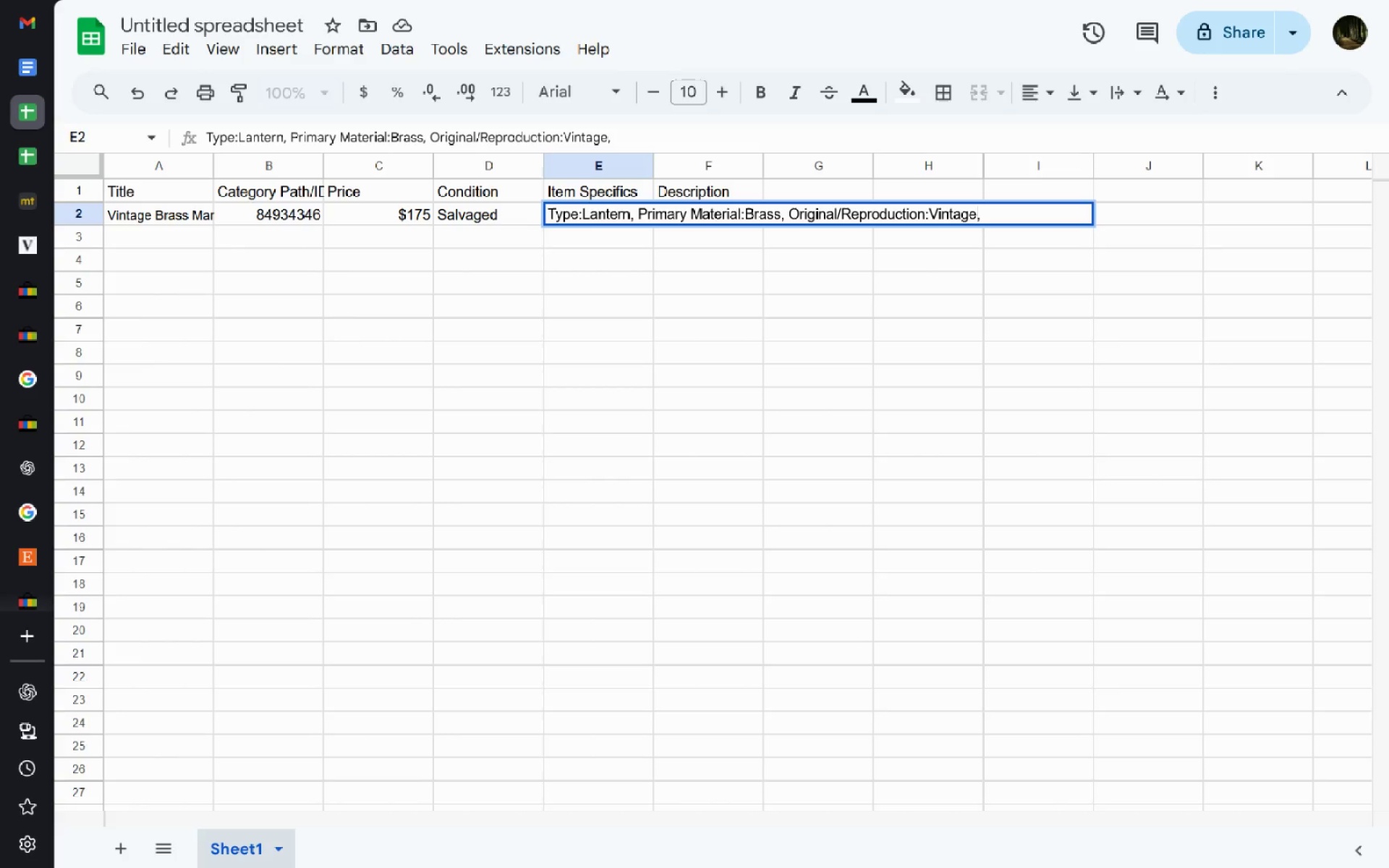 
type( ori)
 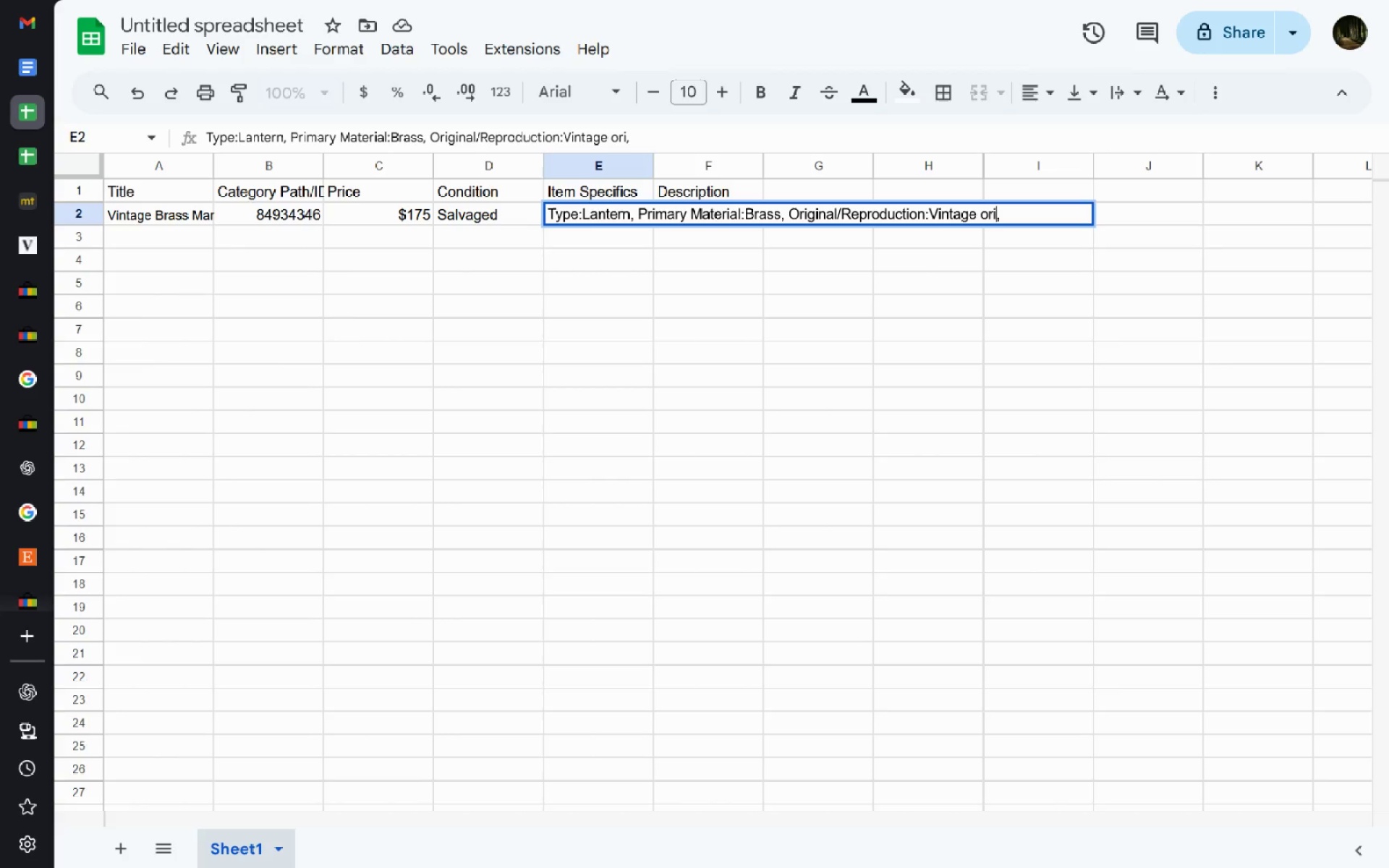 
key(Control+ControlLeft)
 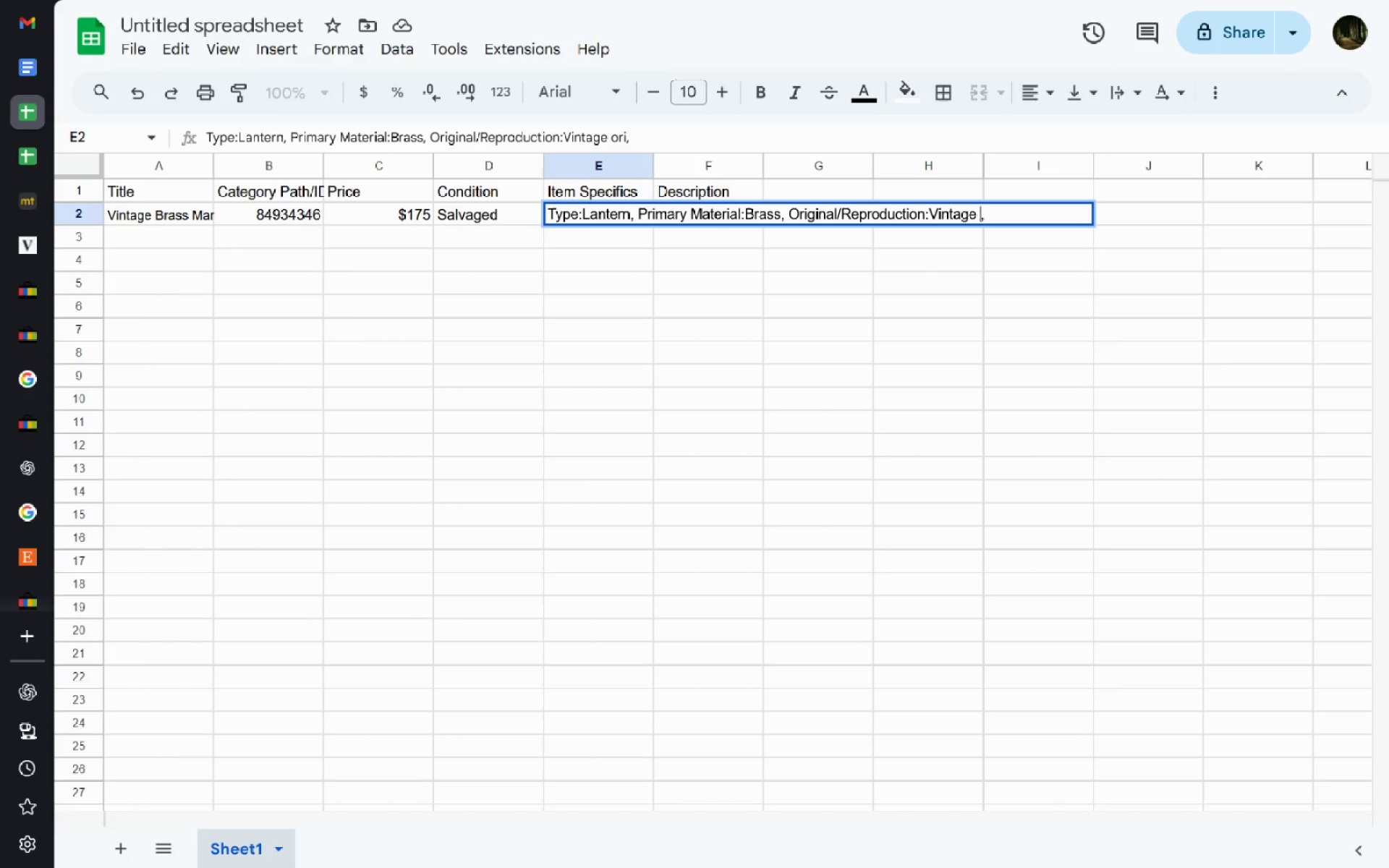 
key(Control+Backspace)
 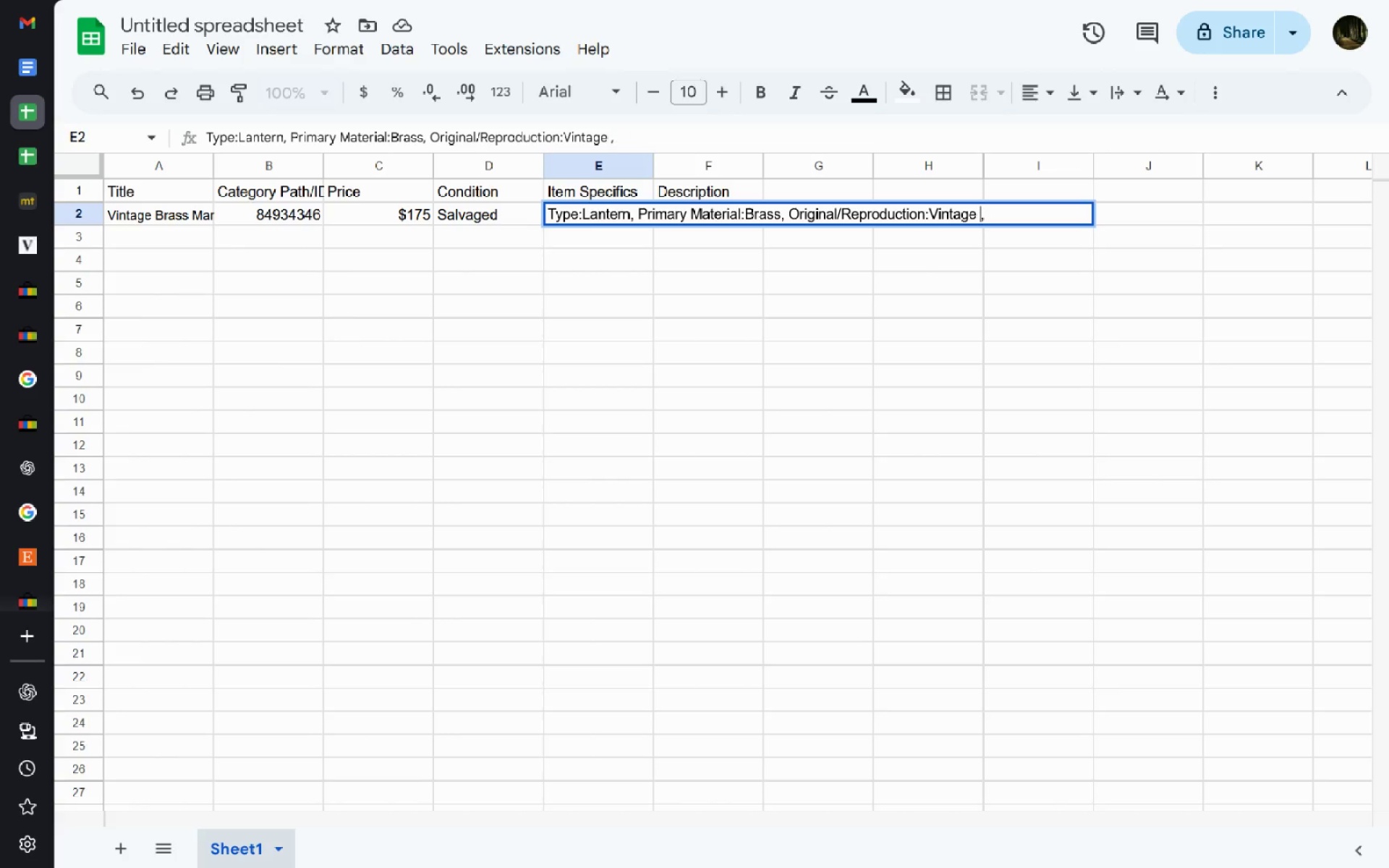 
type(Original)
 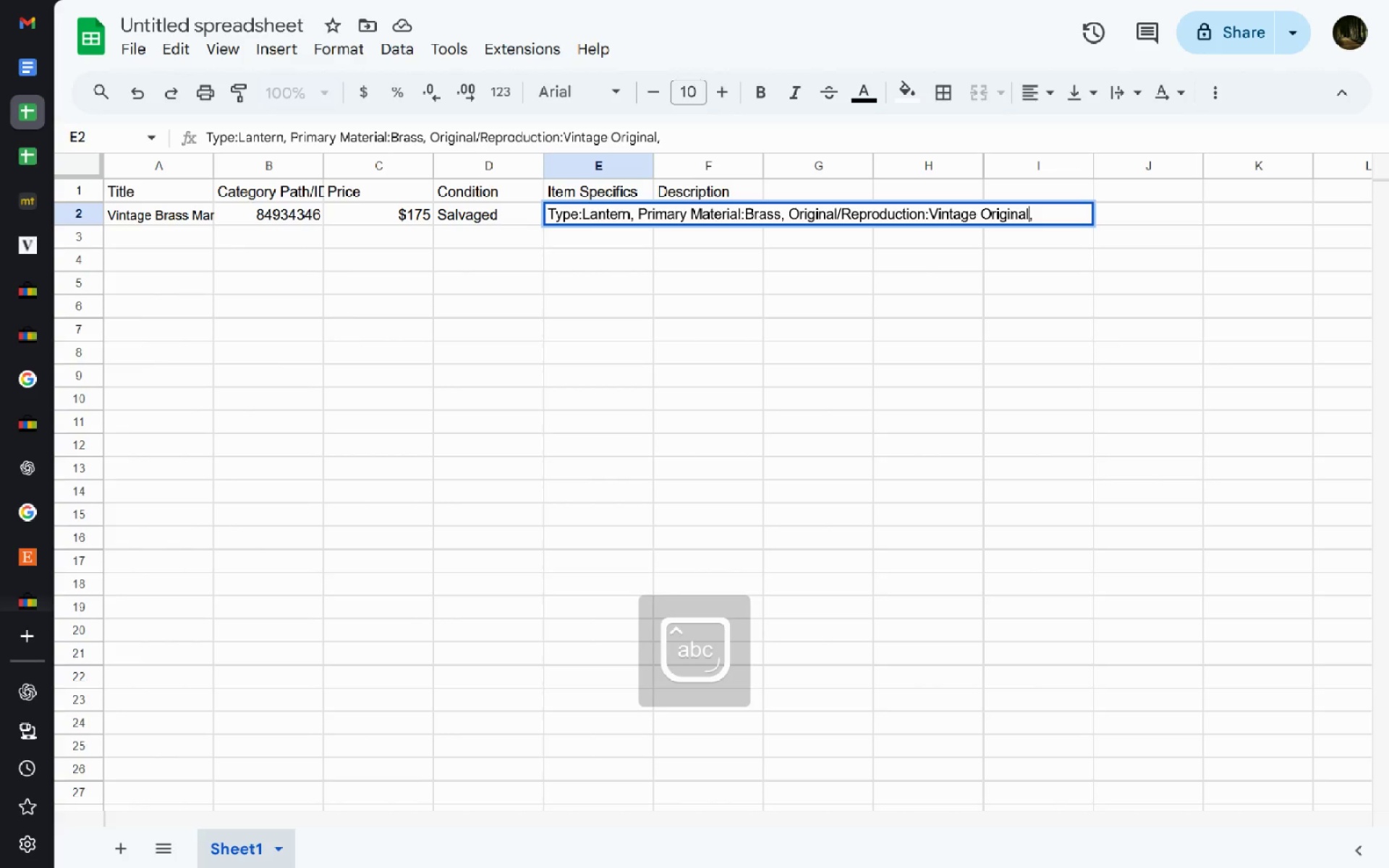 
key(ArrowRight)
 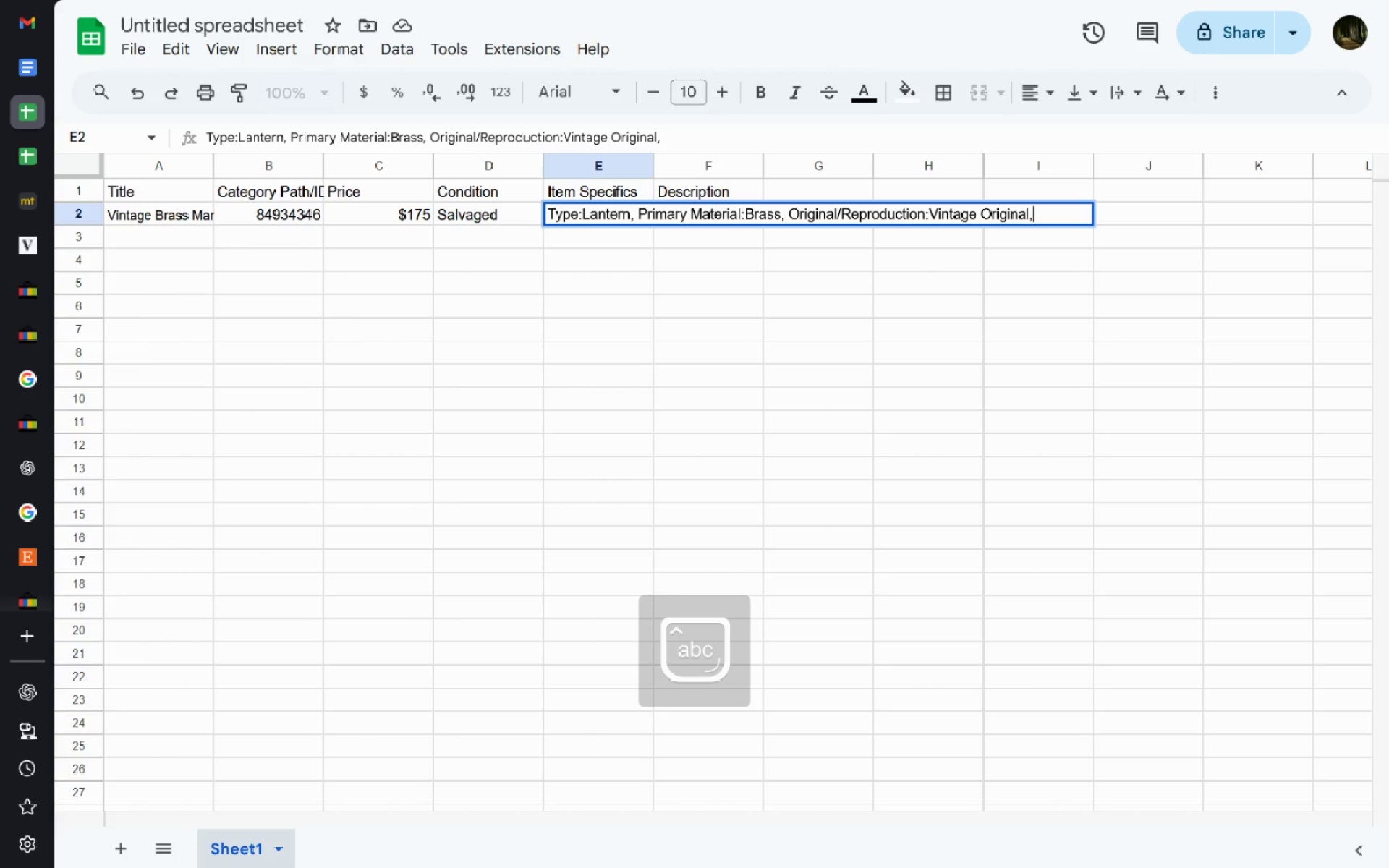 
key(Enter)
 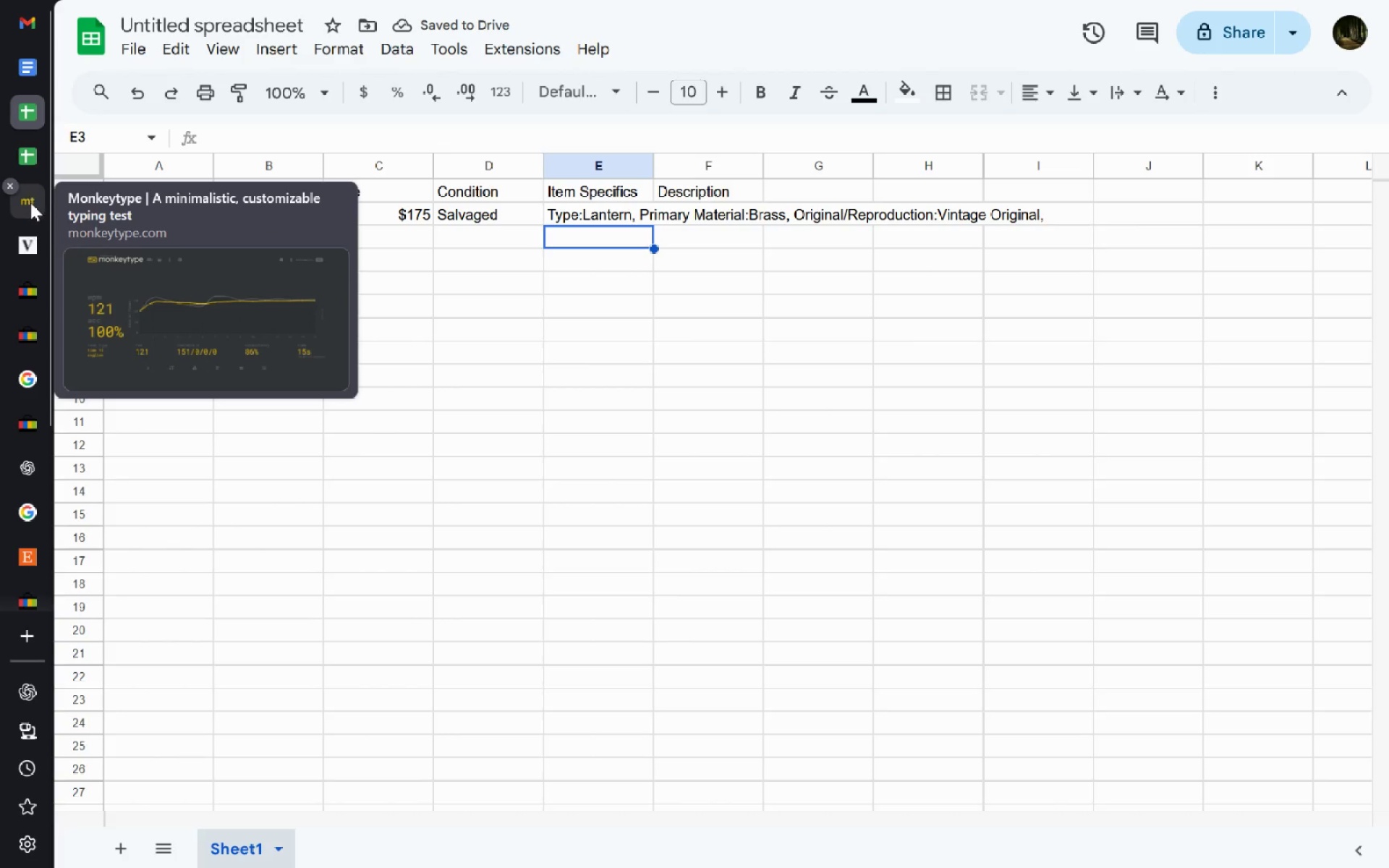 
left_click([31, 269])
 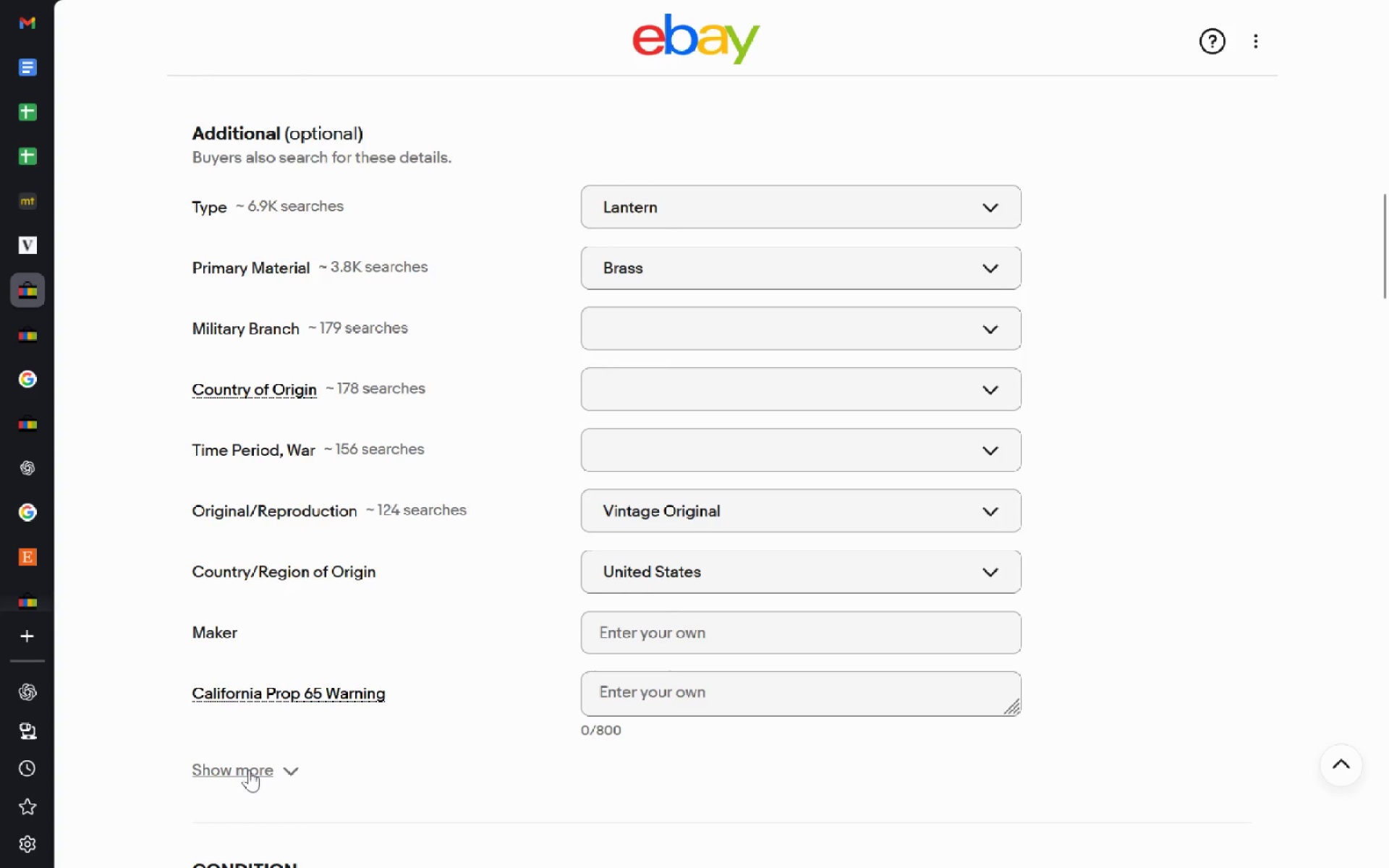 
wait(5.16)
 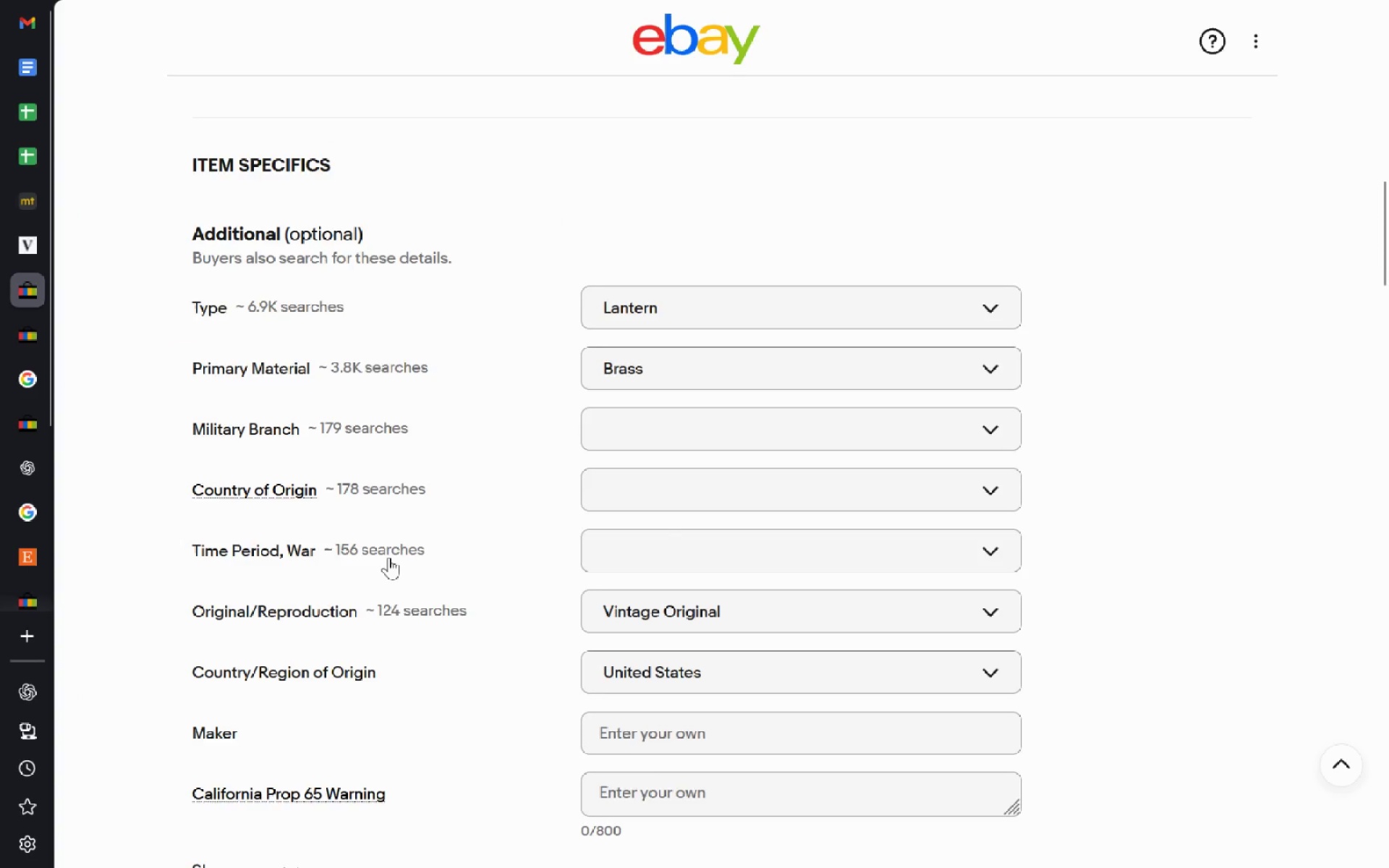 
left_click([249, 770])
 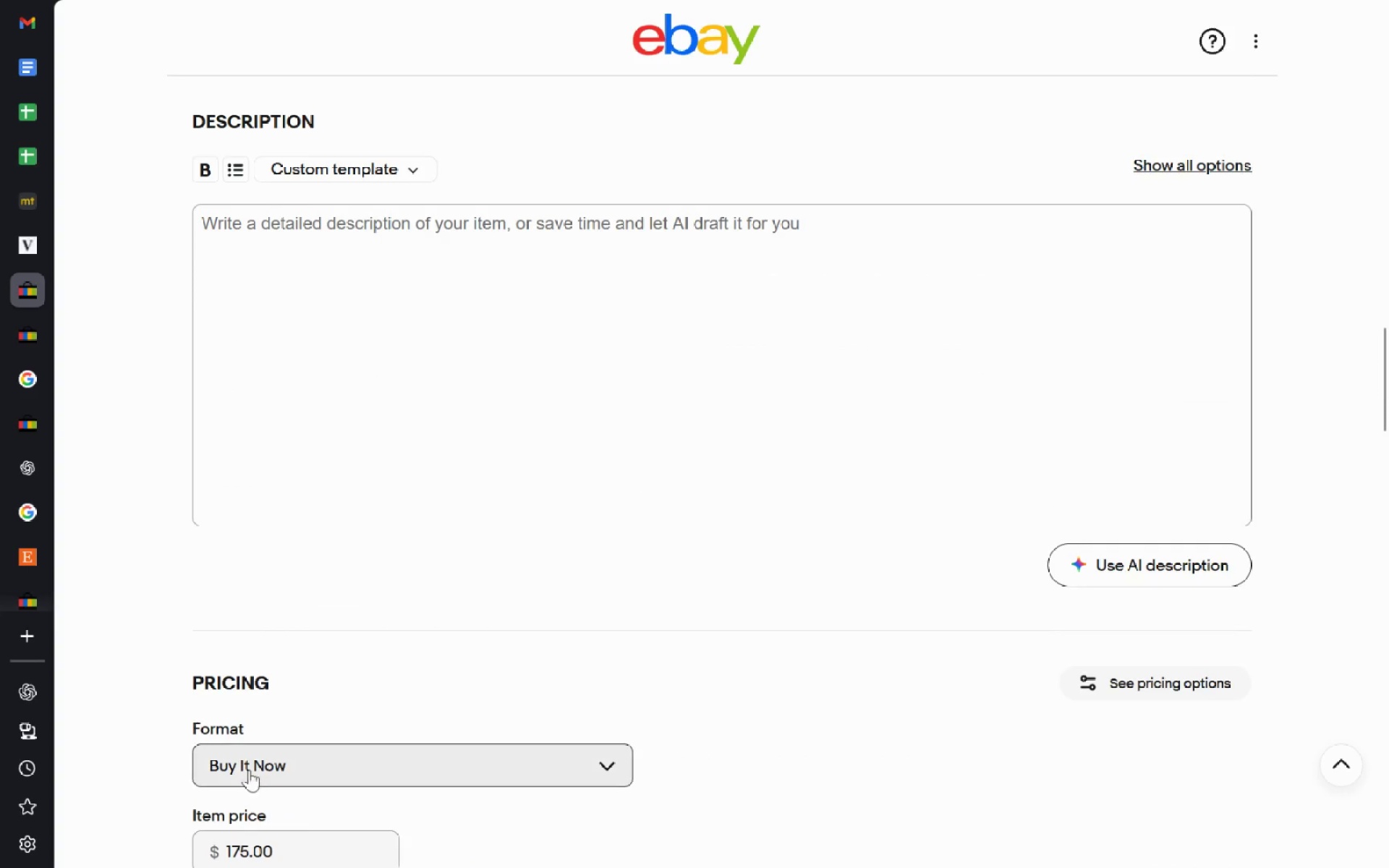 
left_click([299, 521])
 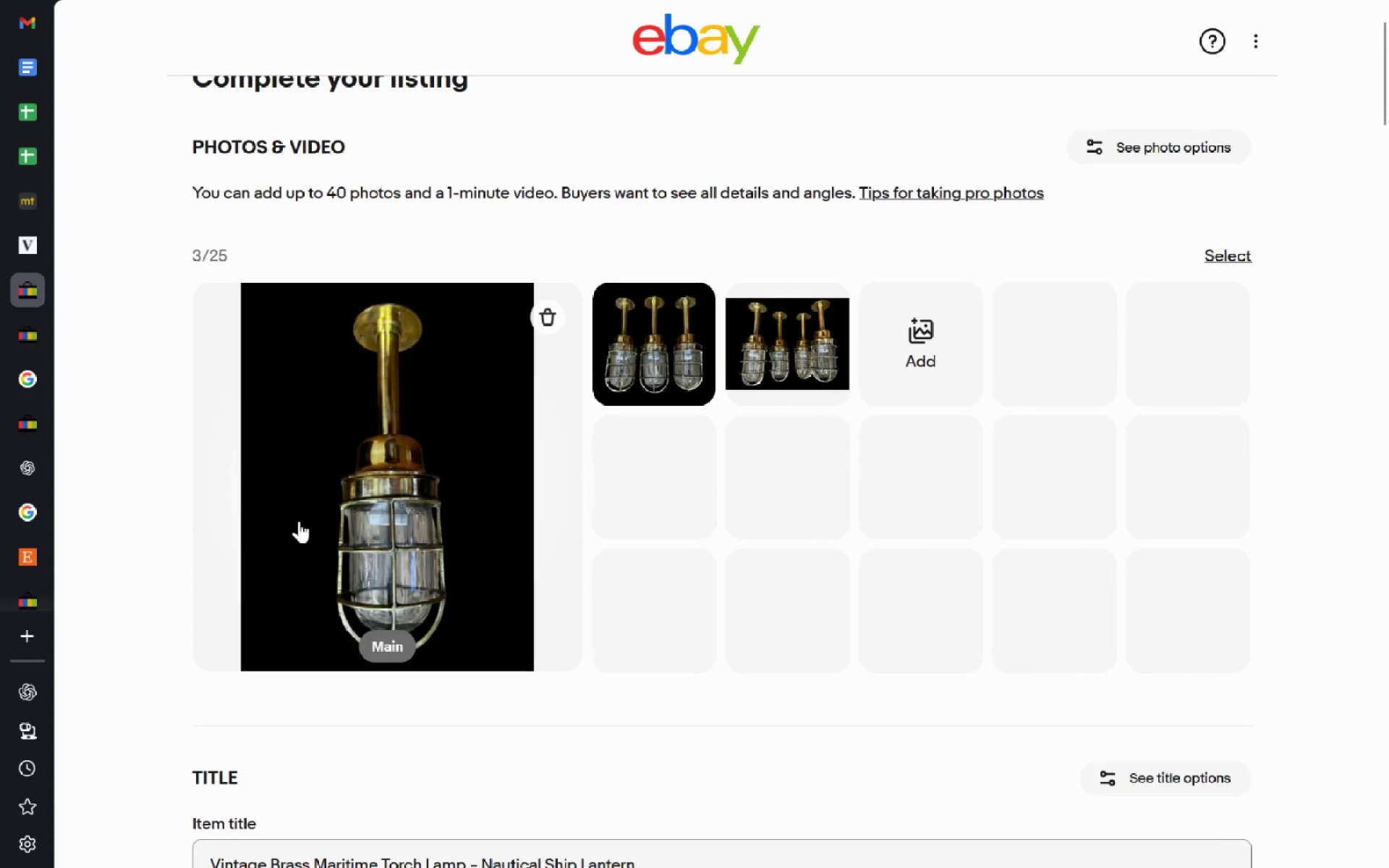 
wait(5.73)
 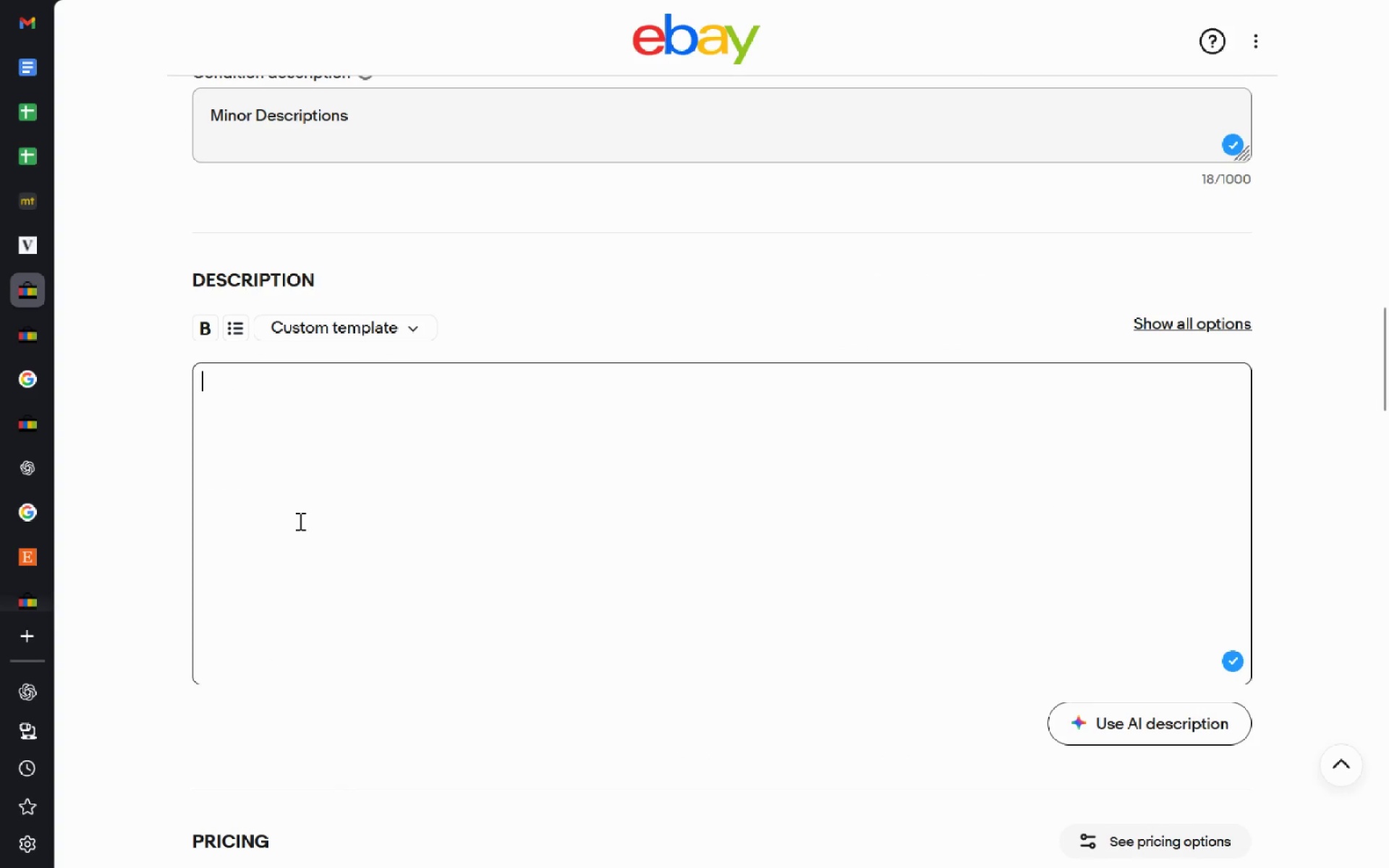 
type(Vintage )
 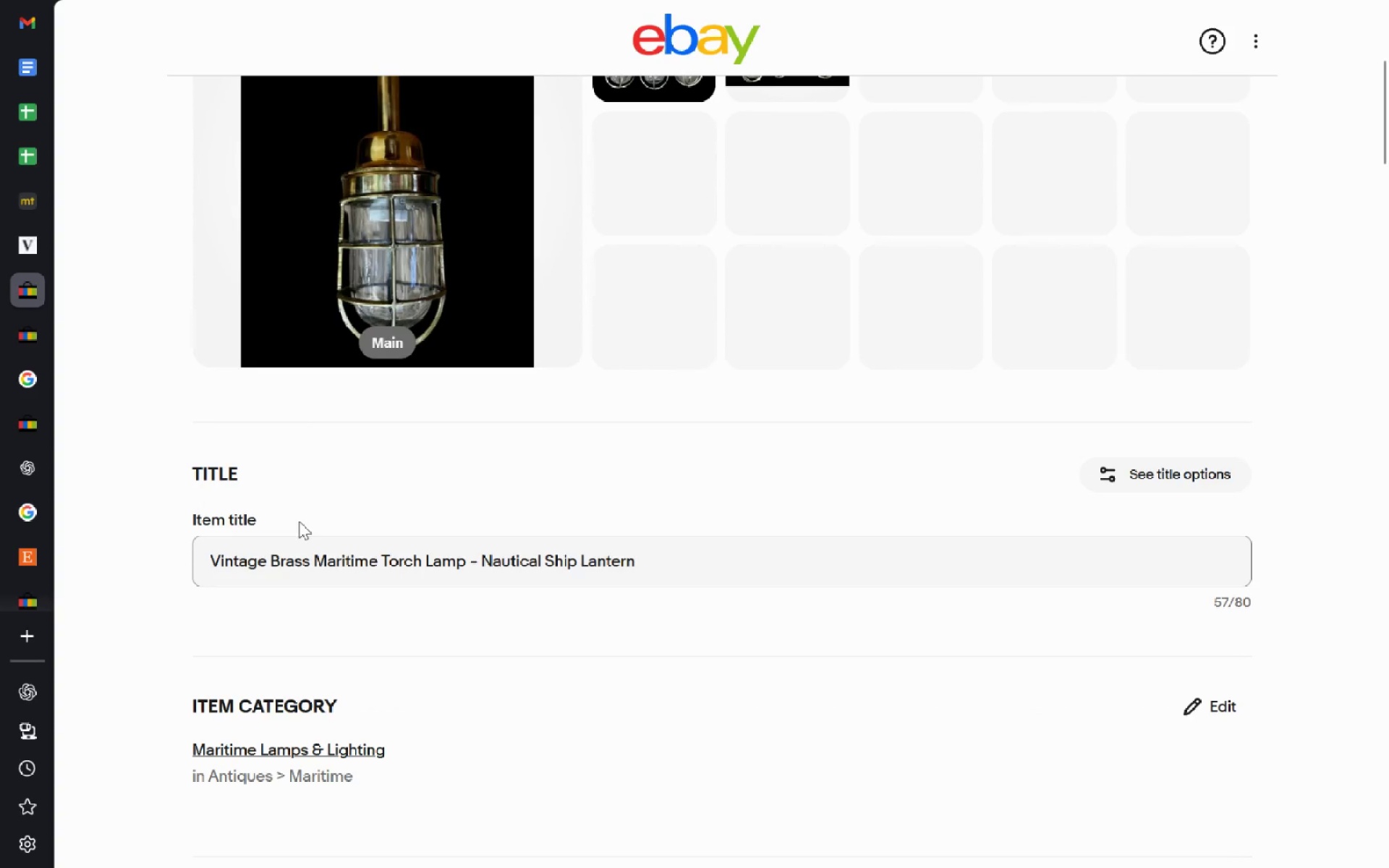 
key(Control+Backspace)
 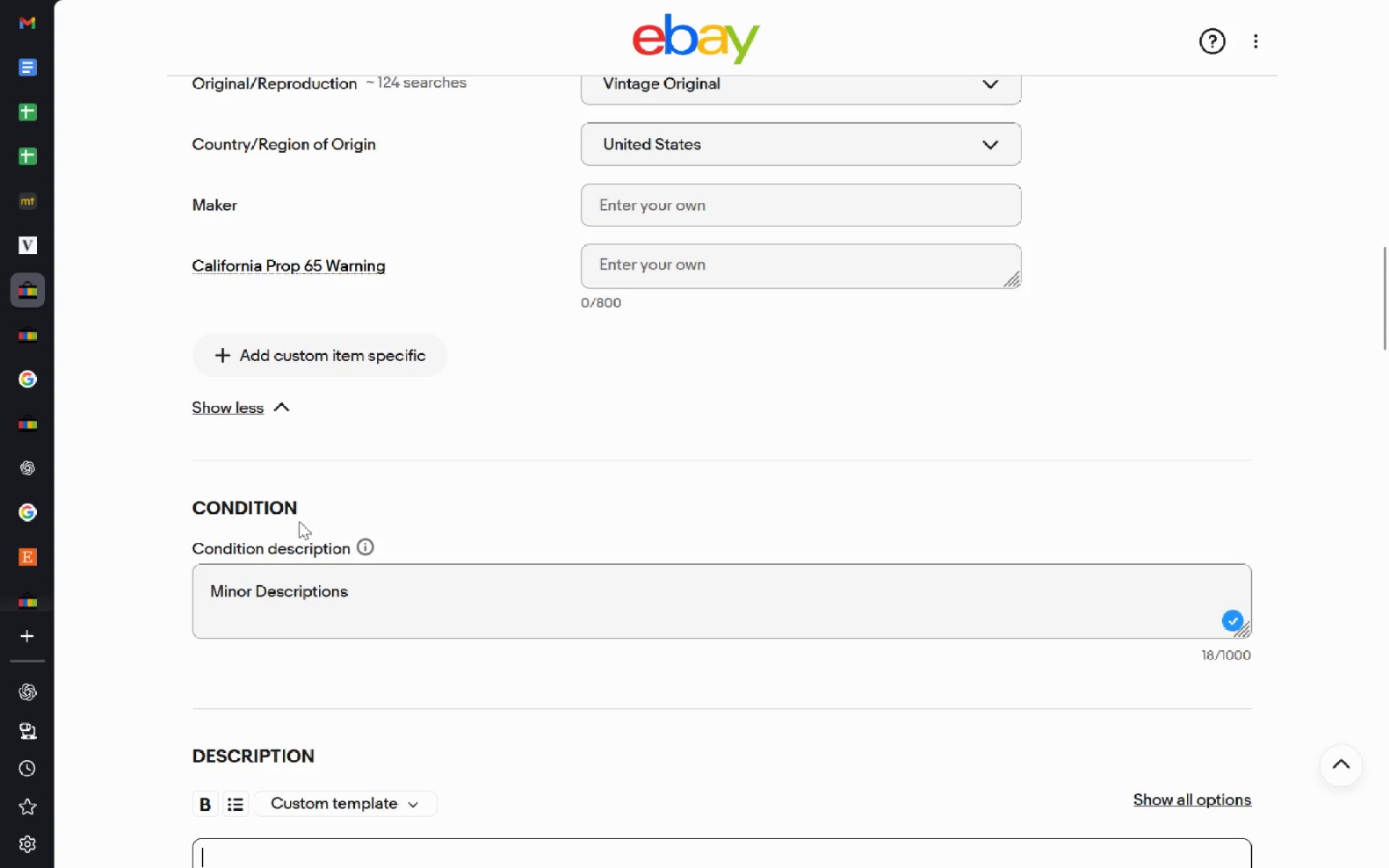 
key(Shift+ShiftLeft)
 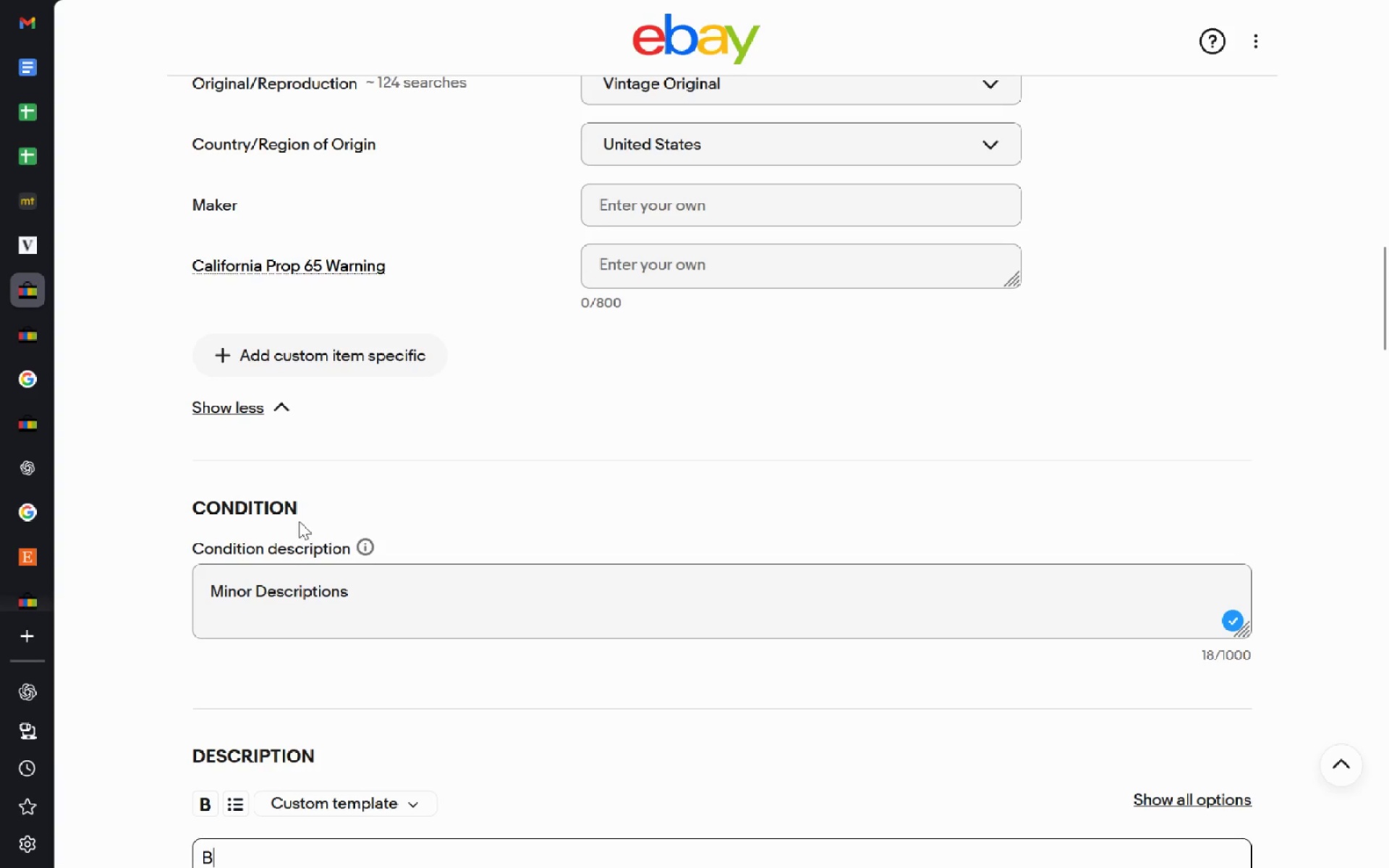 
key(Shift+B)
 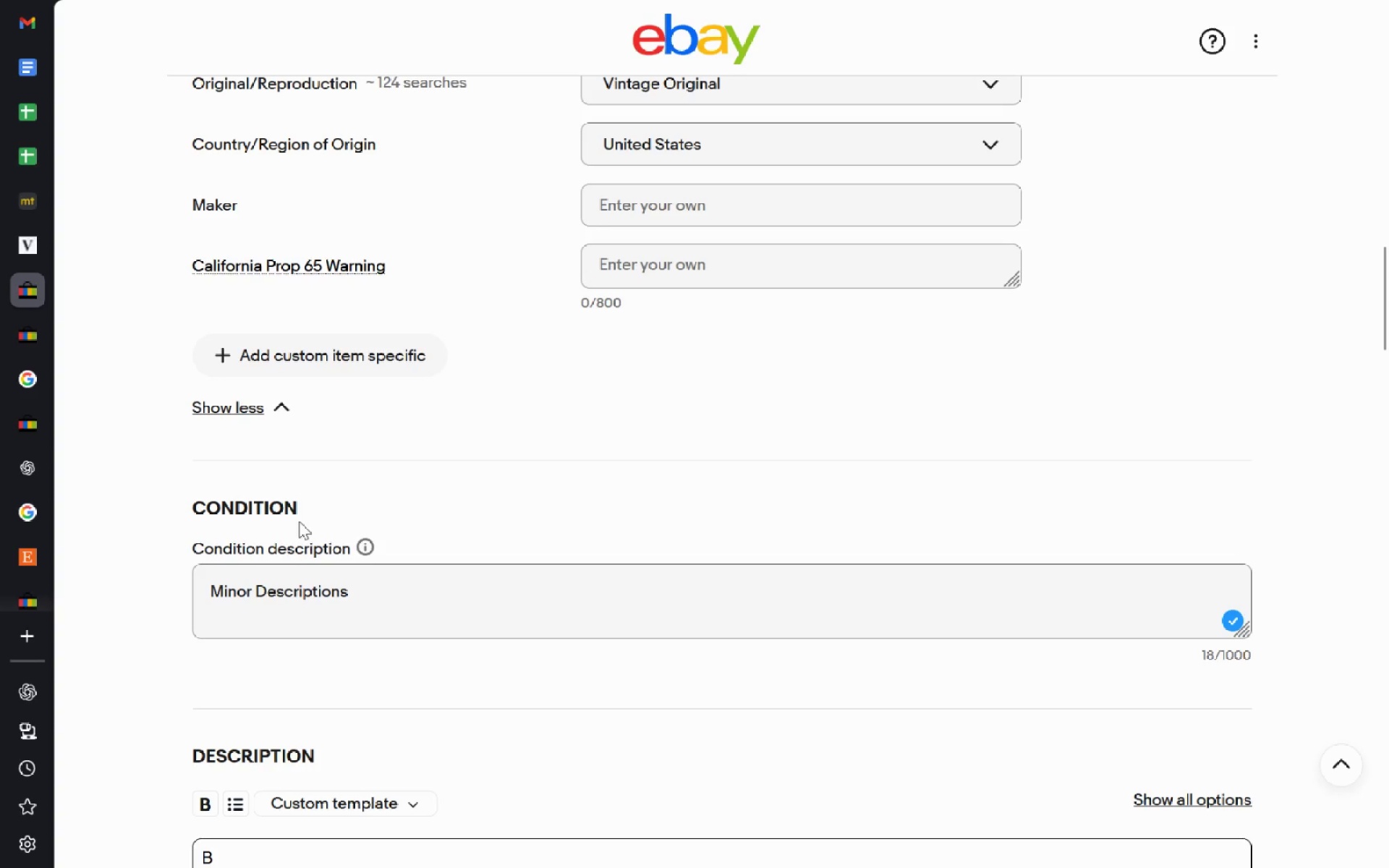 
key(Backspace)
 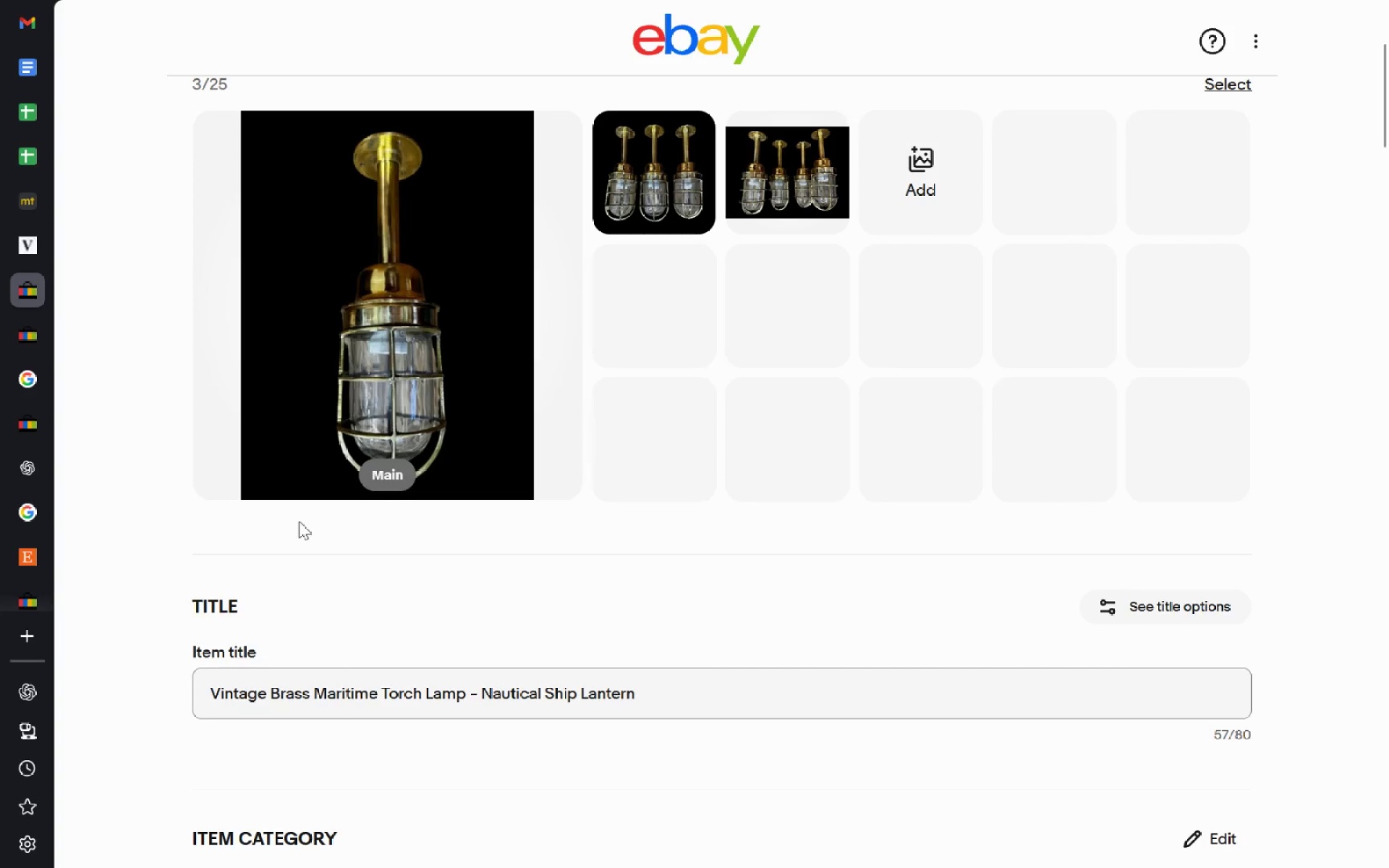 
left_click([380, 307])
 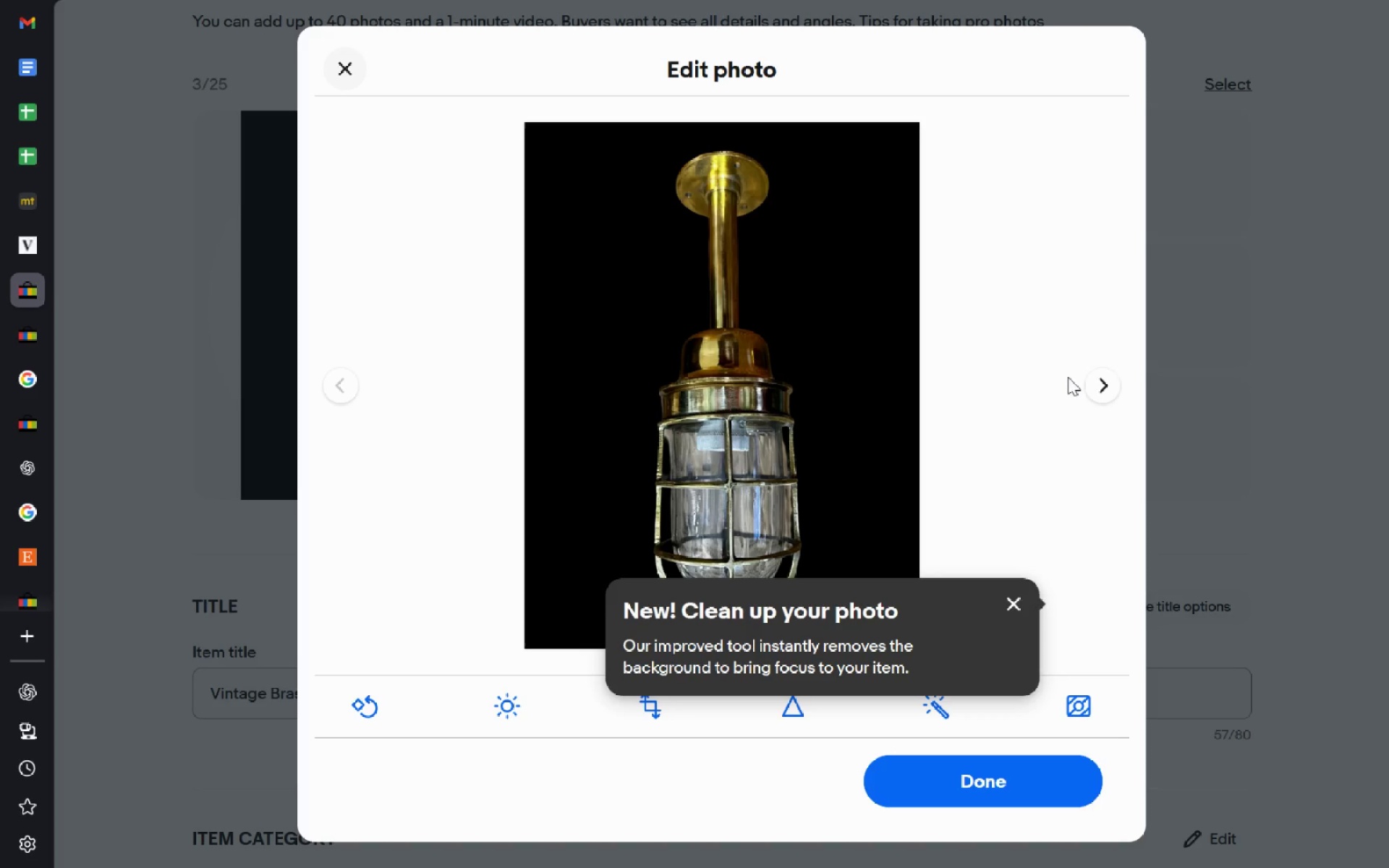 
left_click([1095, 384])
 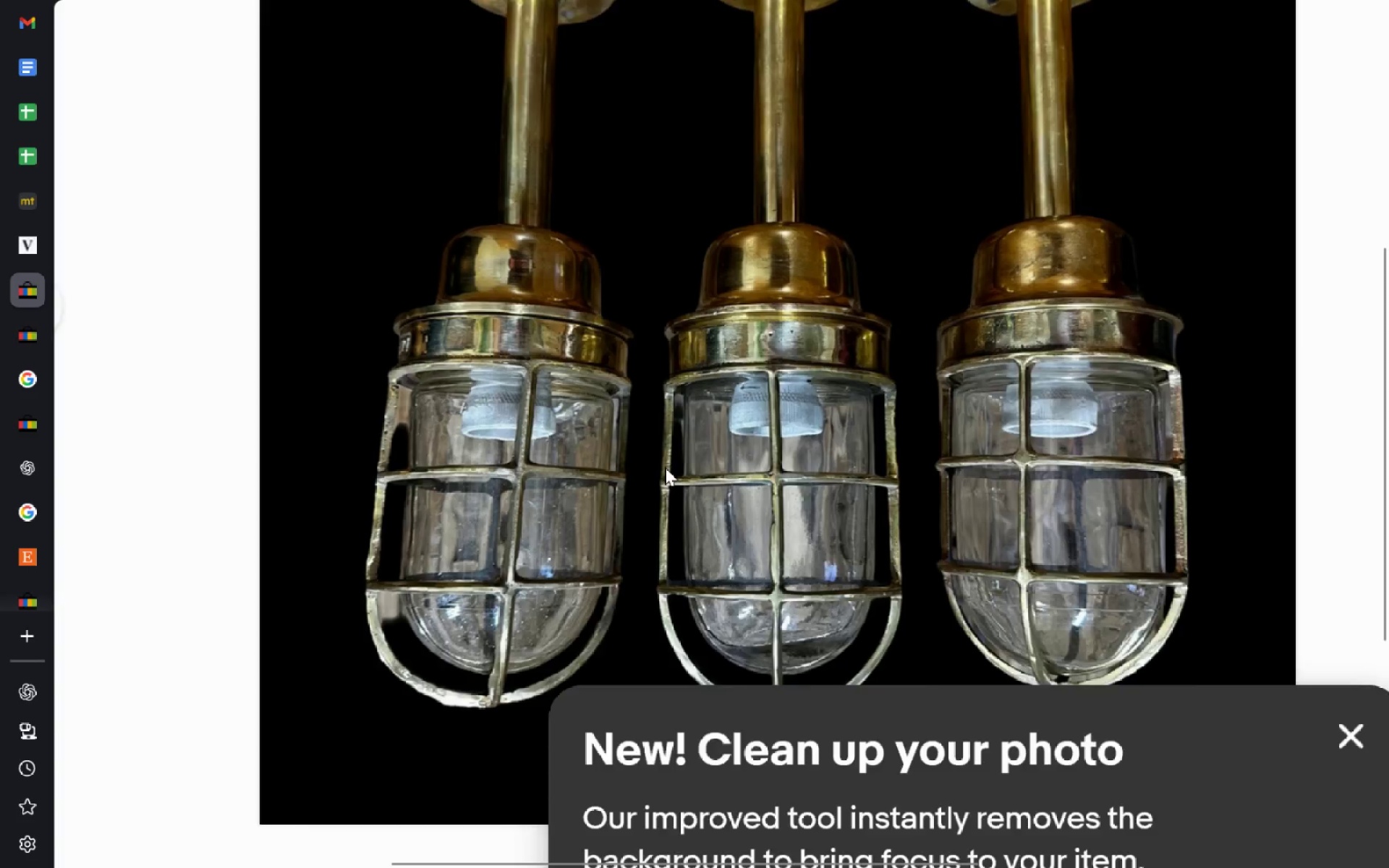 
wait(8.97)
 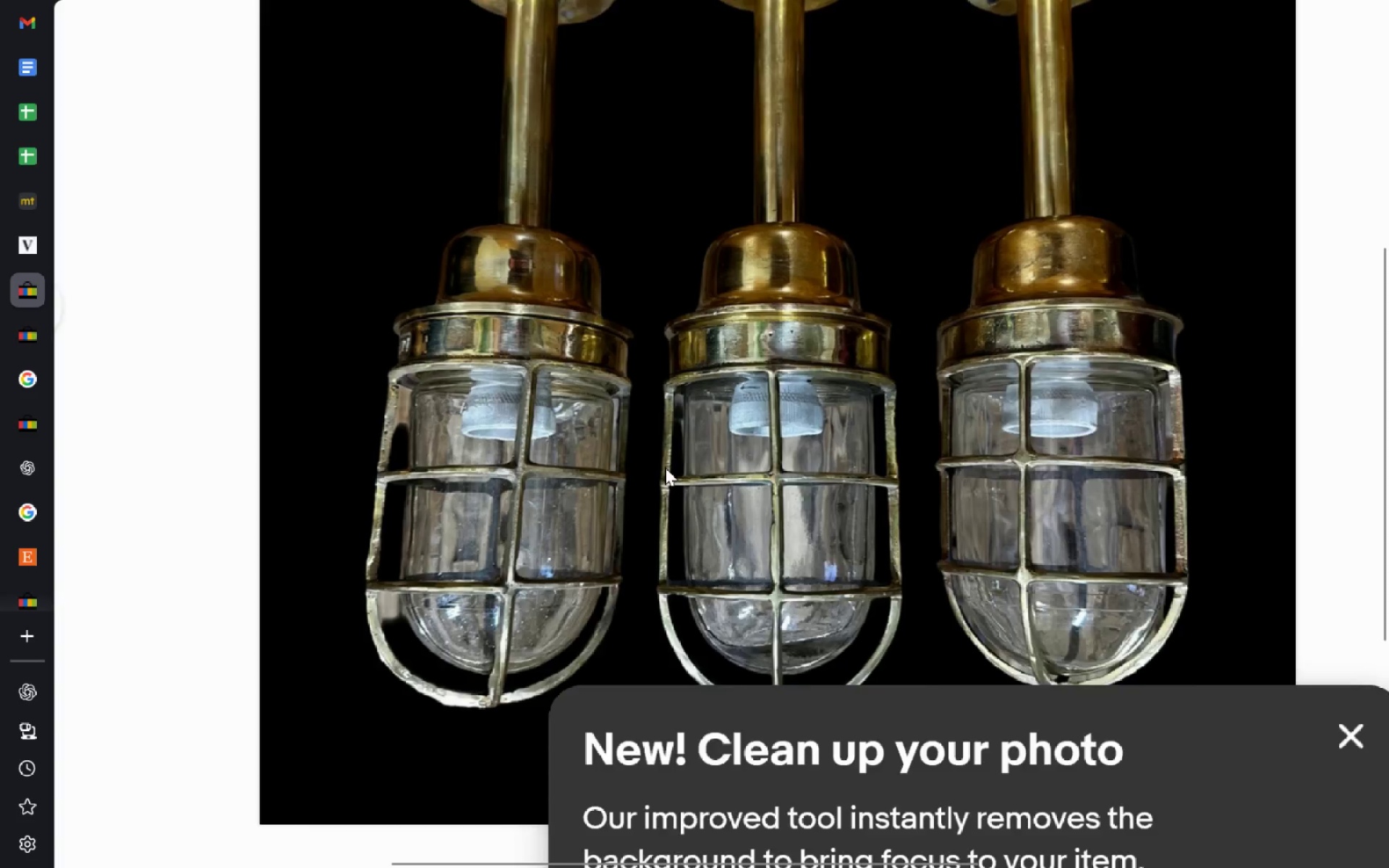 
left_click([1101, 388])
 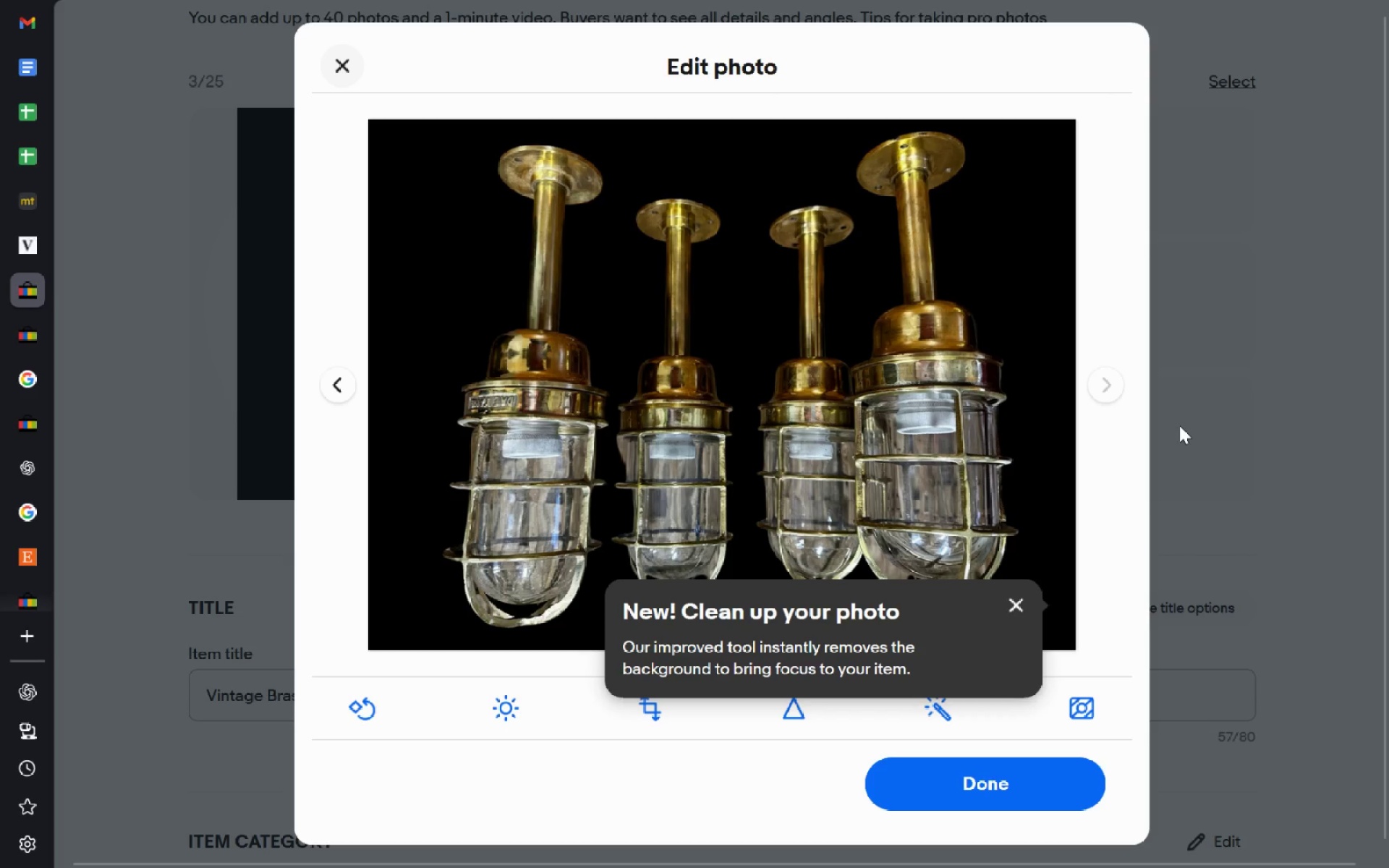 
left_click([1179, 425])
 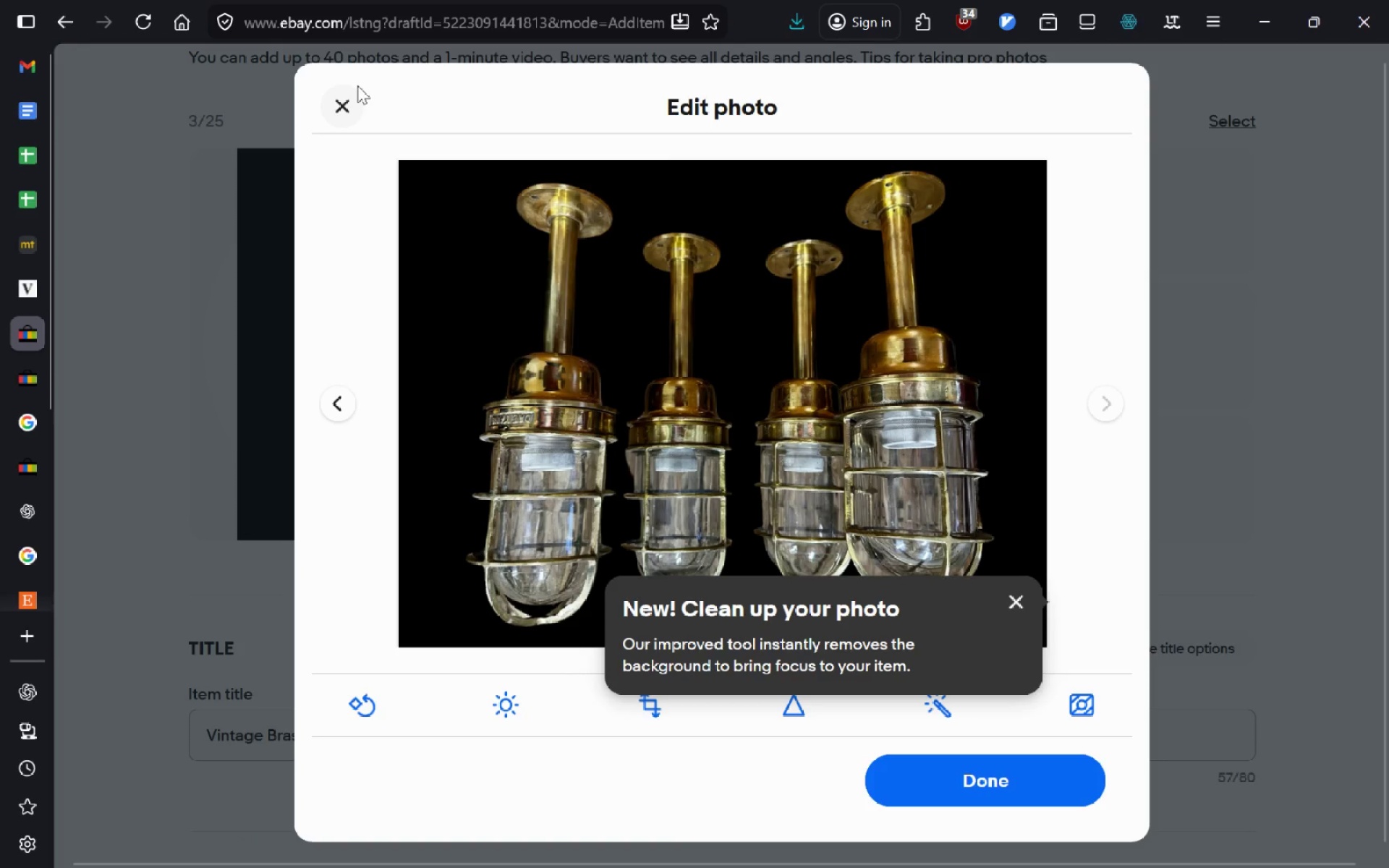 
left_click([345, 98])
 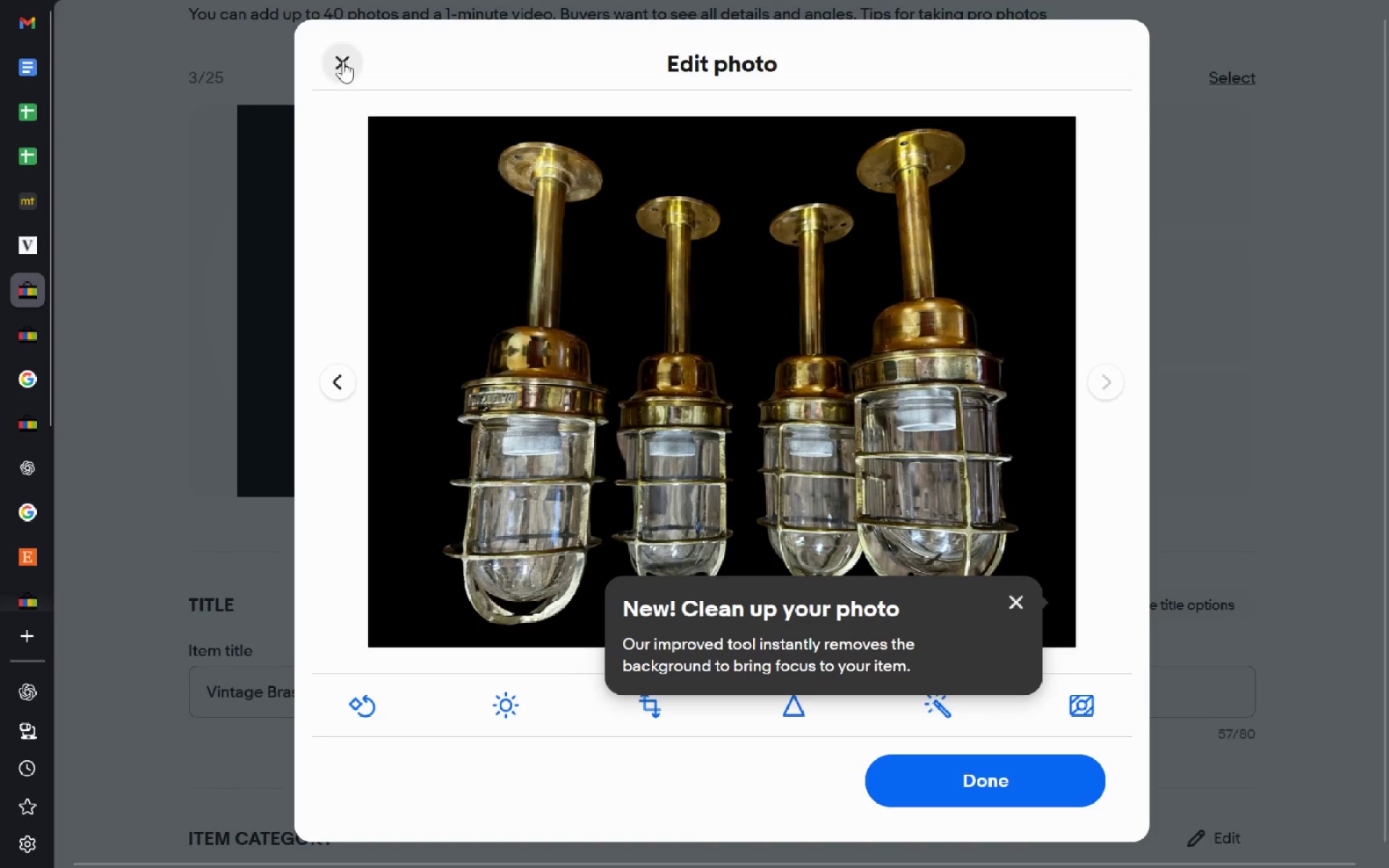 
left_click([343, 61])
 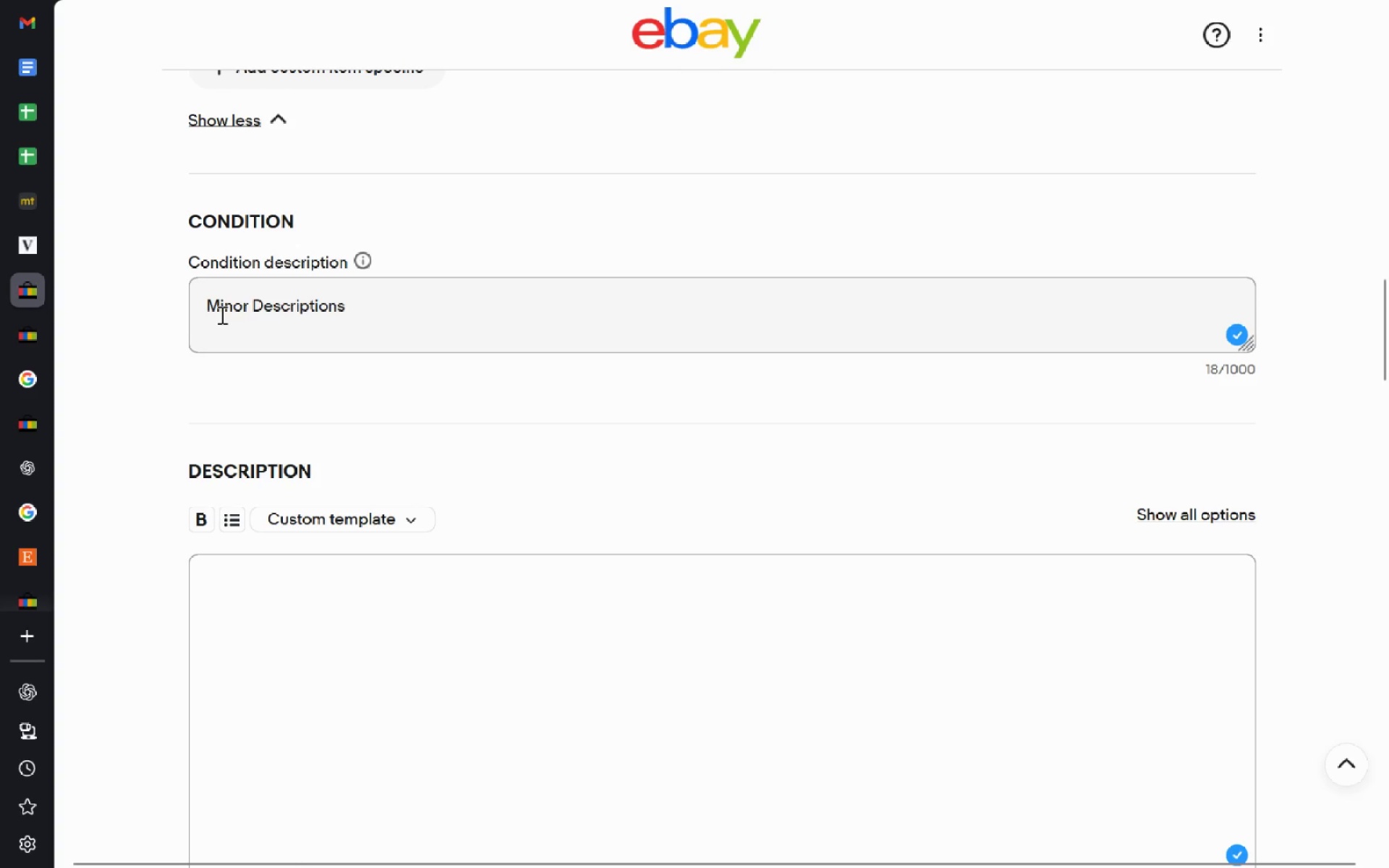 
left_click([212, 310])
 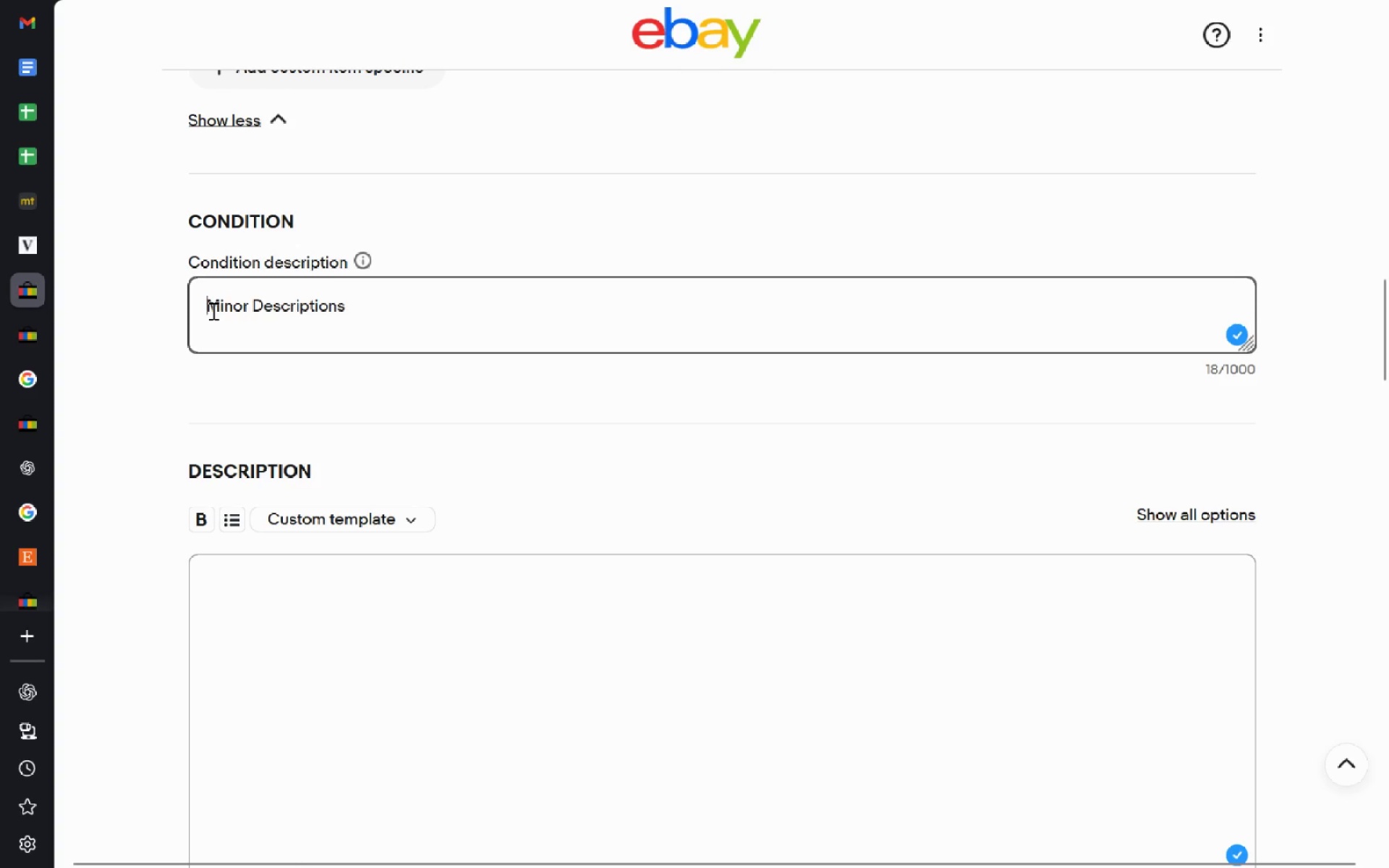 
type(Dents and Scrathe)
key(Backspace)
type(ches But)
 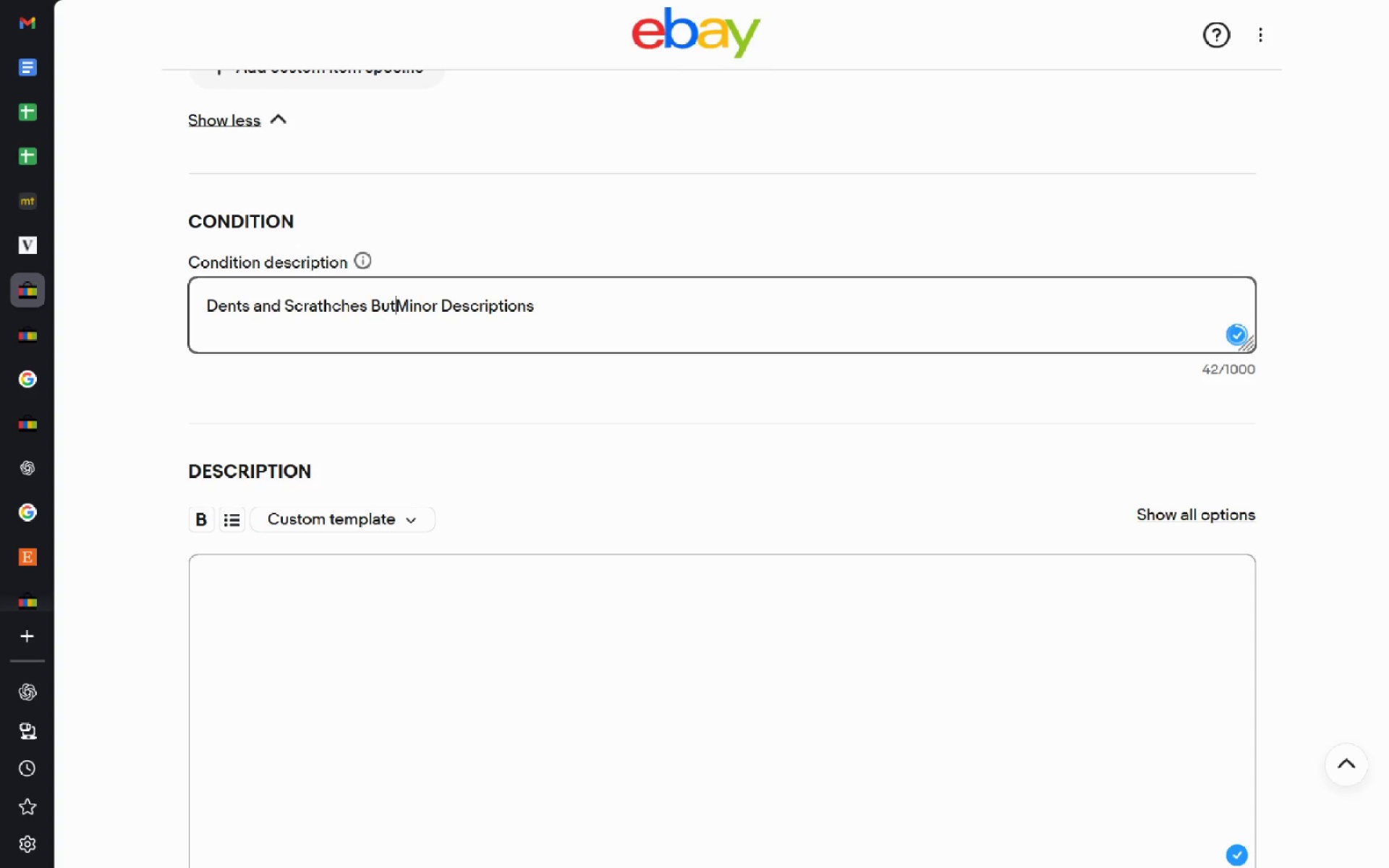 
key(Control+ControlLeft)
 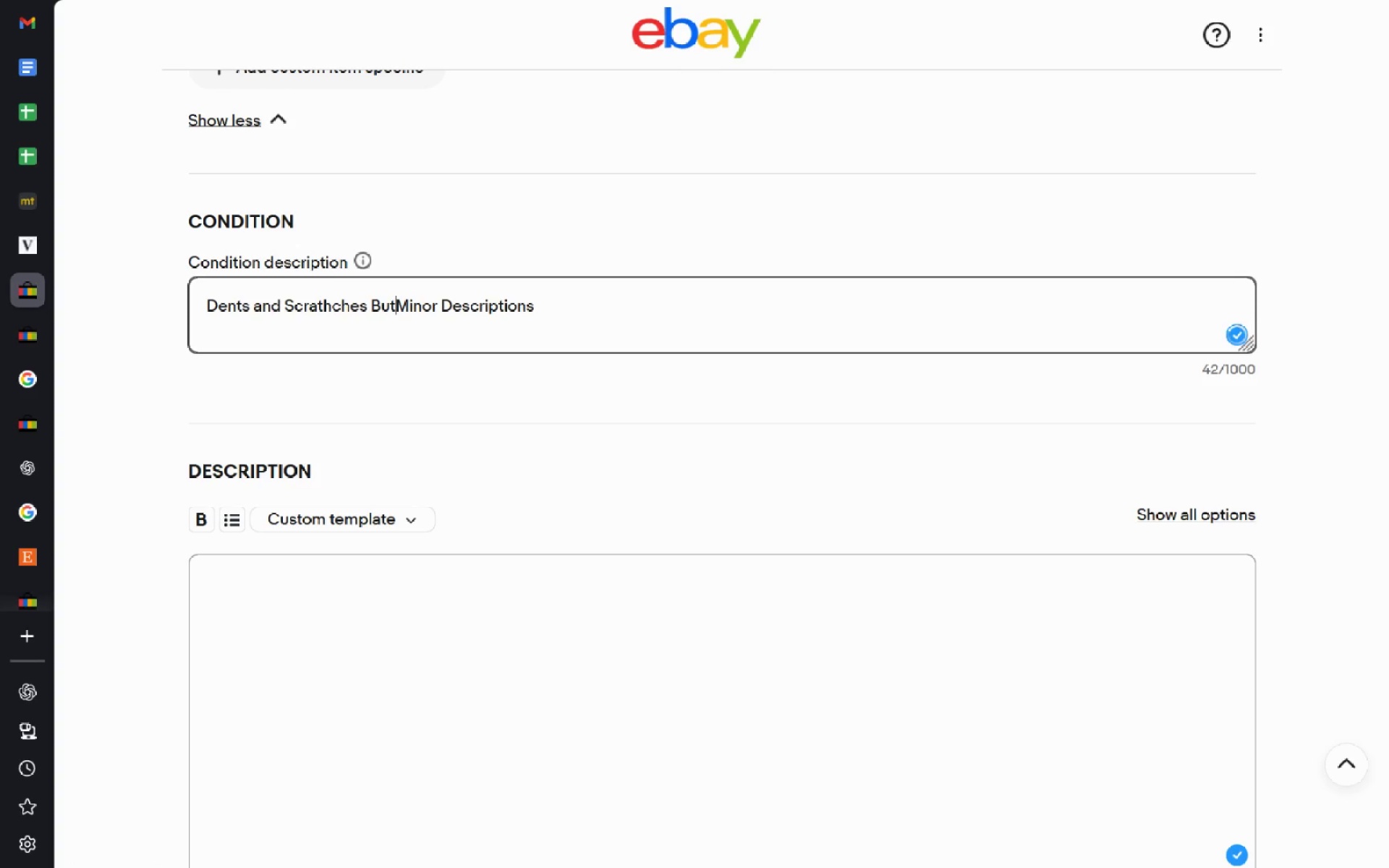 
key(Control+Backspace)
 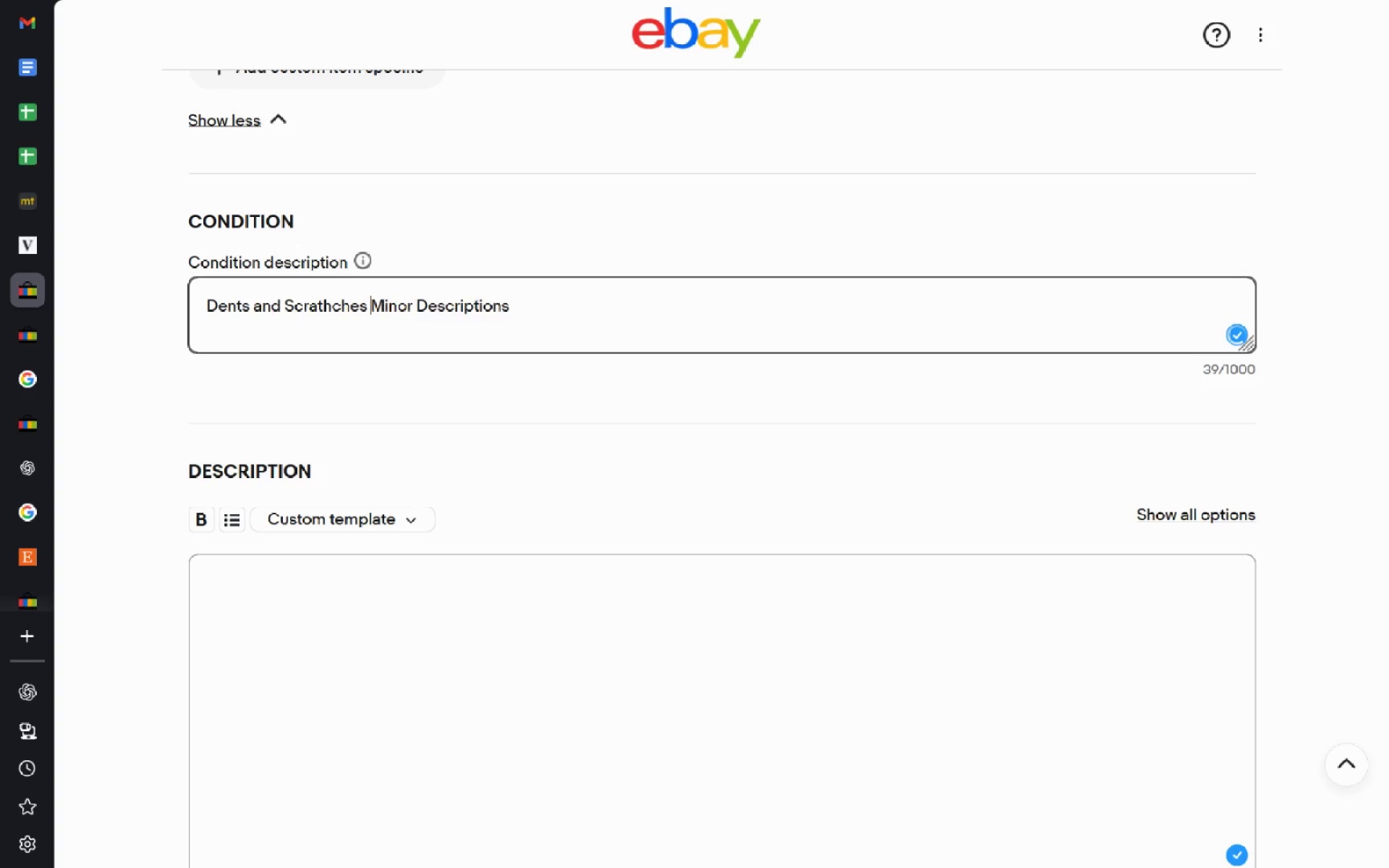 
type(but salvaged to be in a good status)
 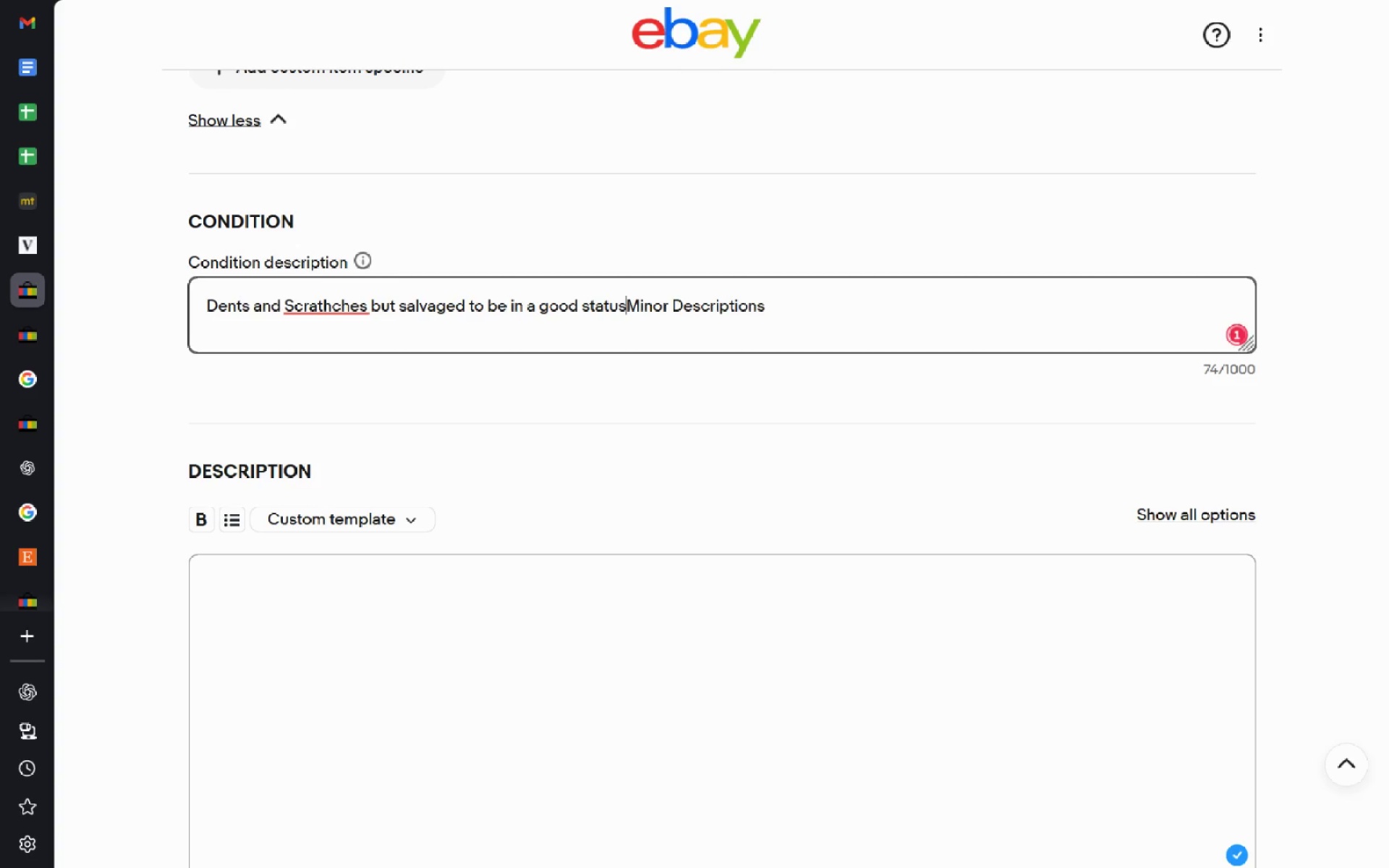 
key(Control+Delete)
 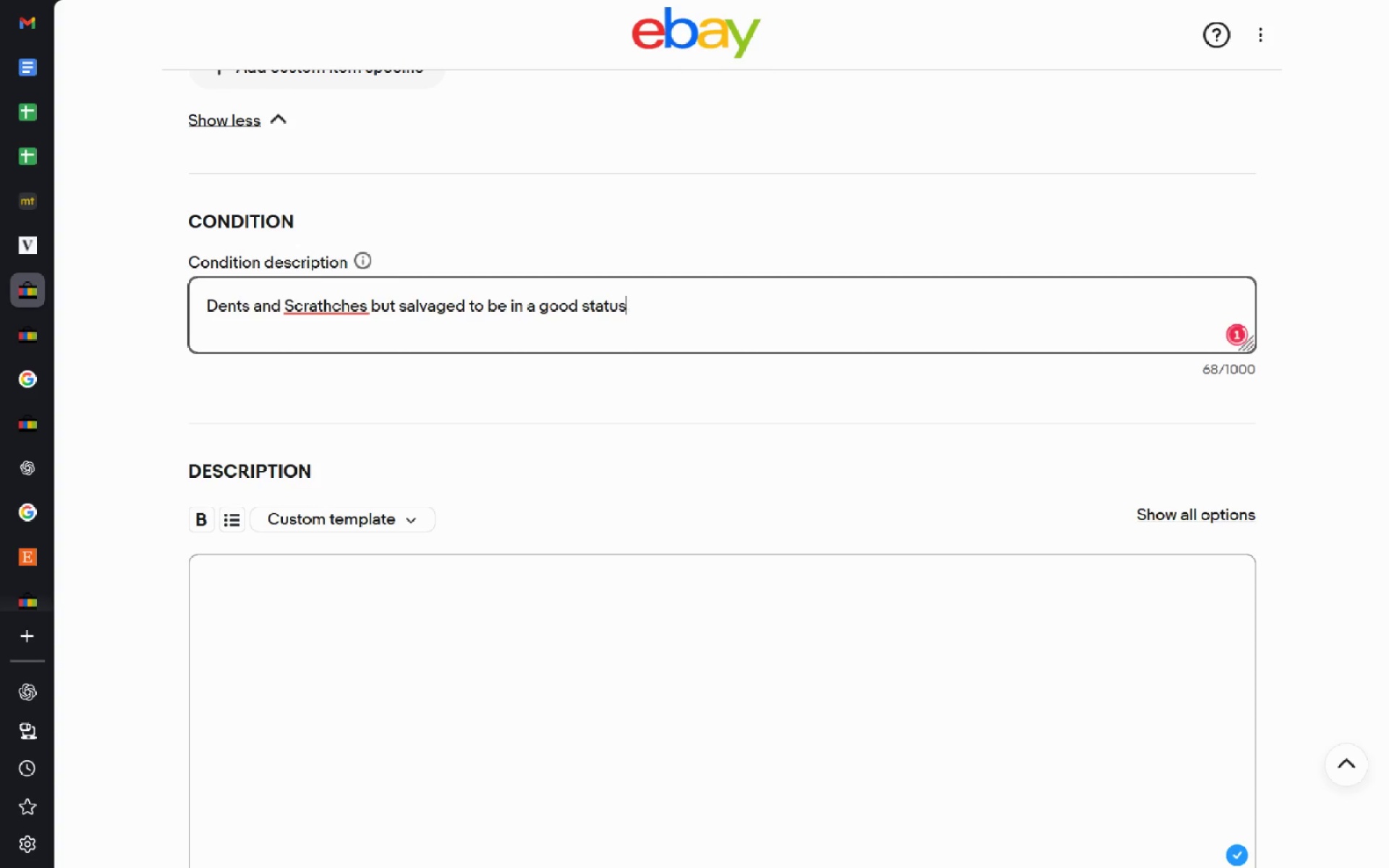 
key(Control+Delete)
 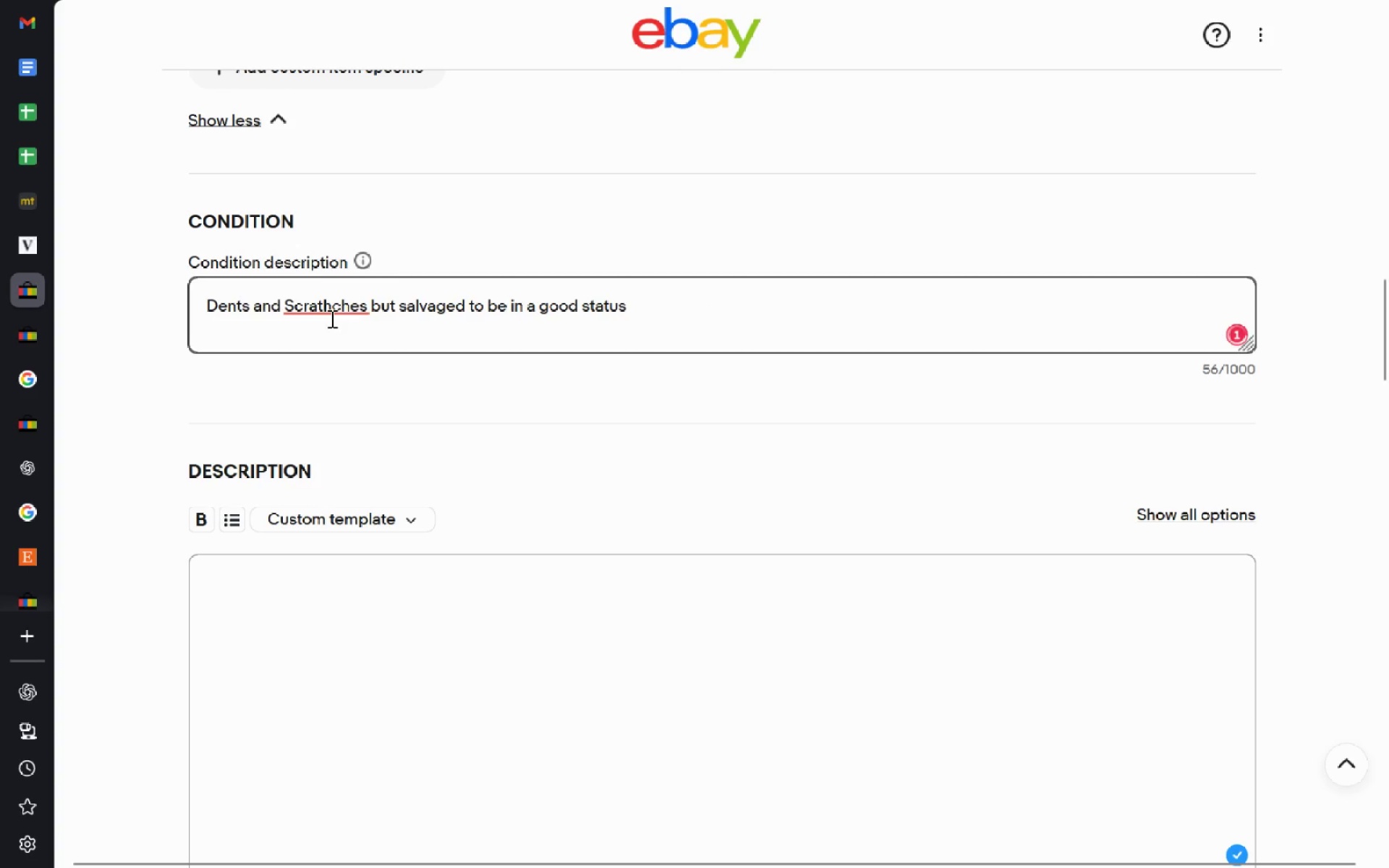 
left_click([350, 299])
 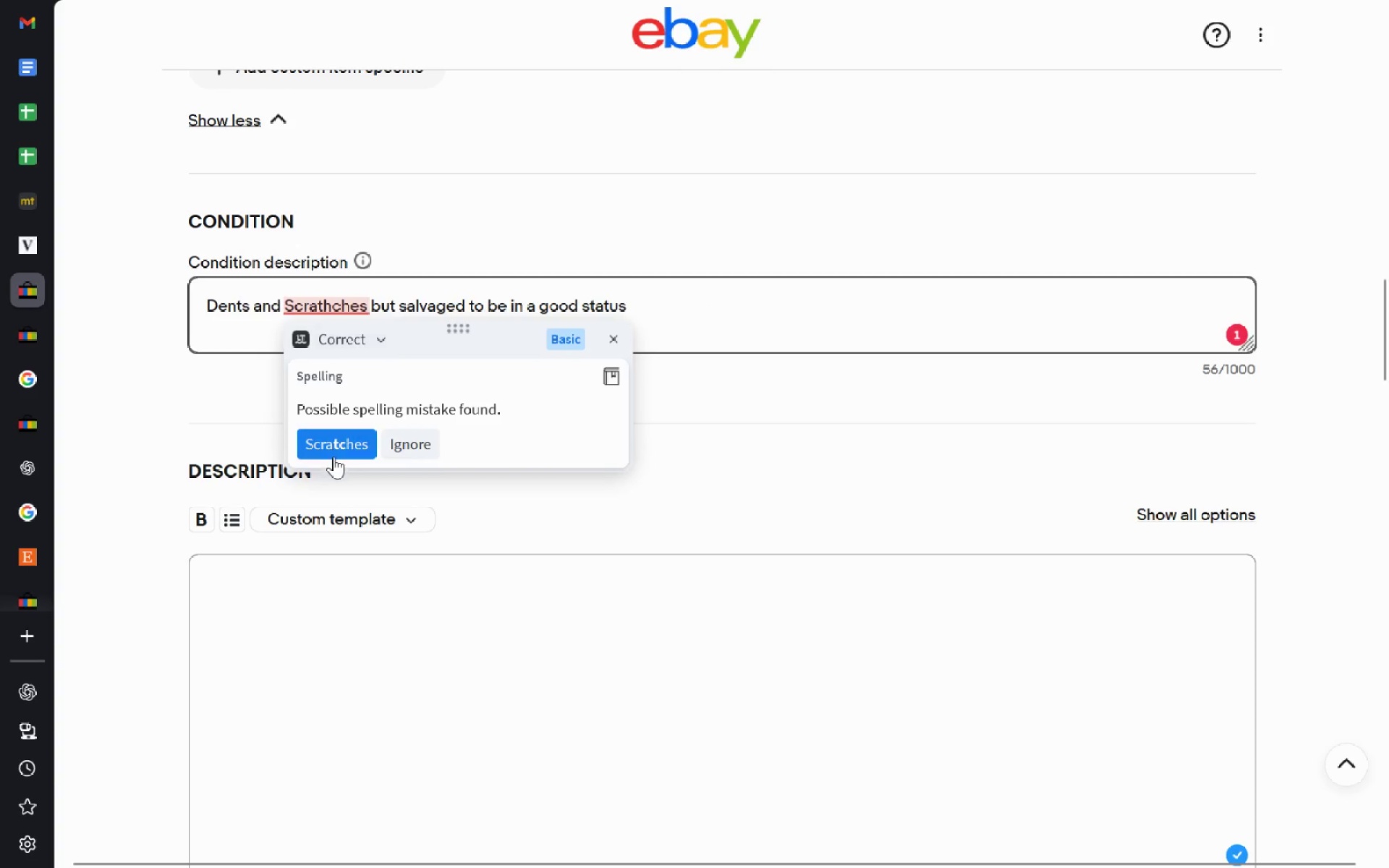 
left_click([334, 456])
 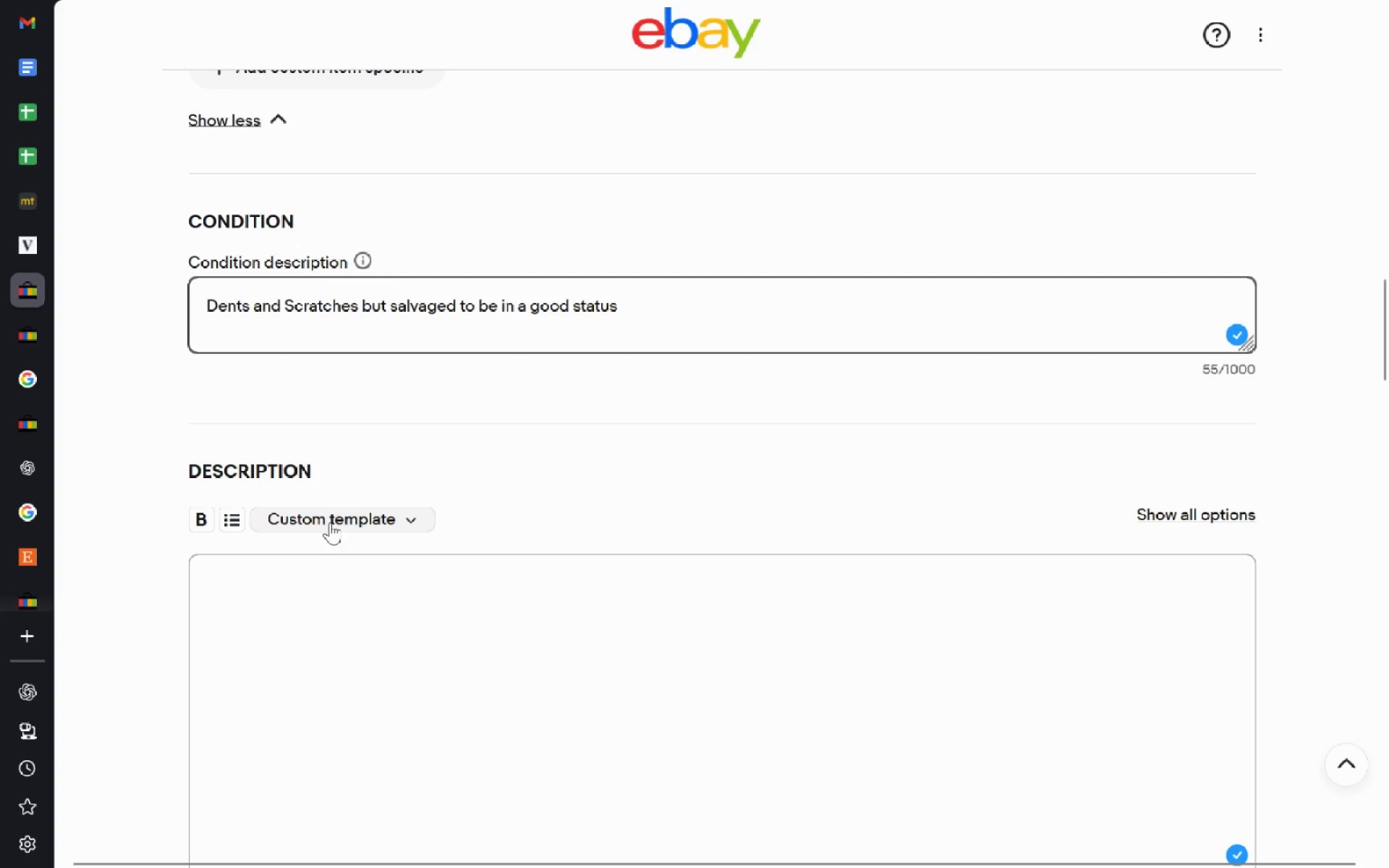 
wait(5.94)
 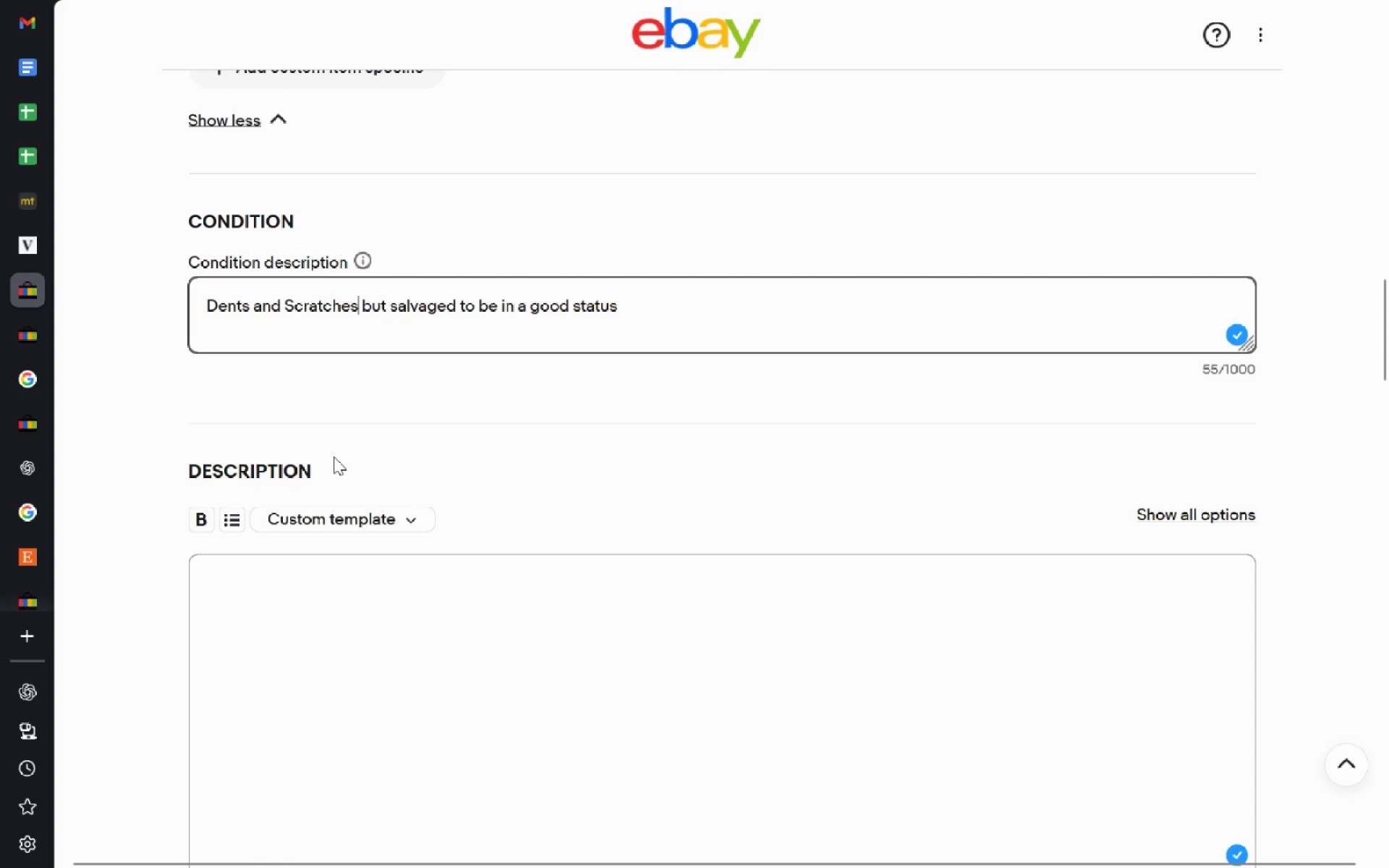 
left_click([1170, 548])
 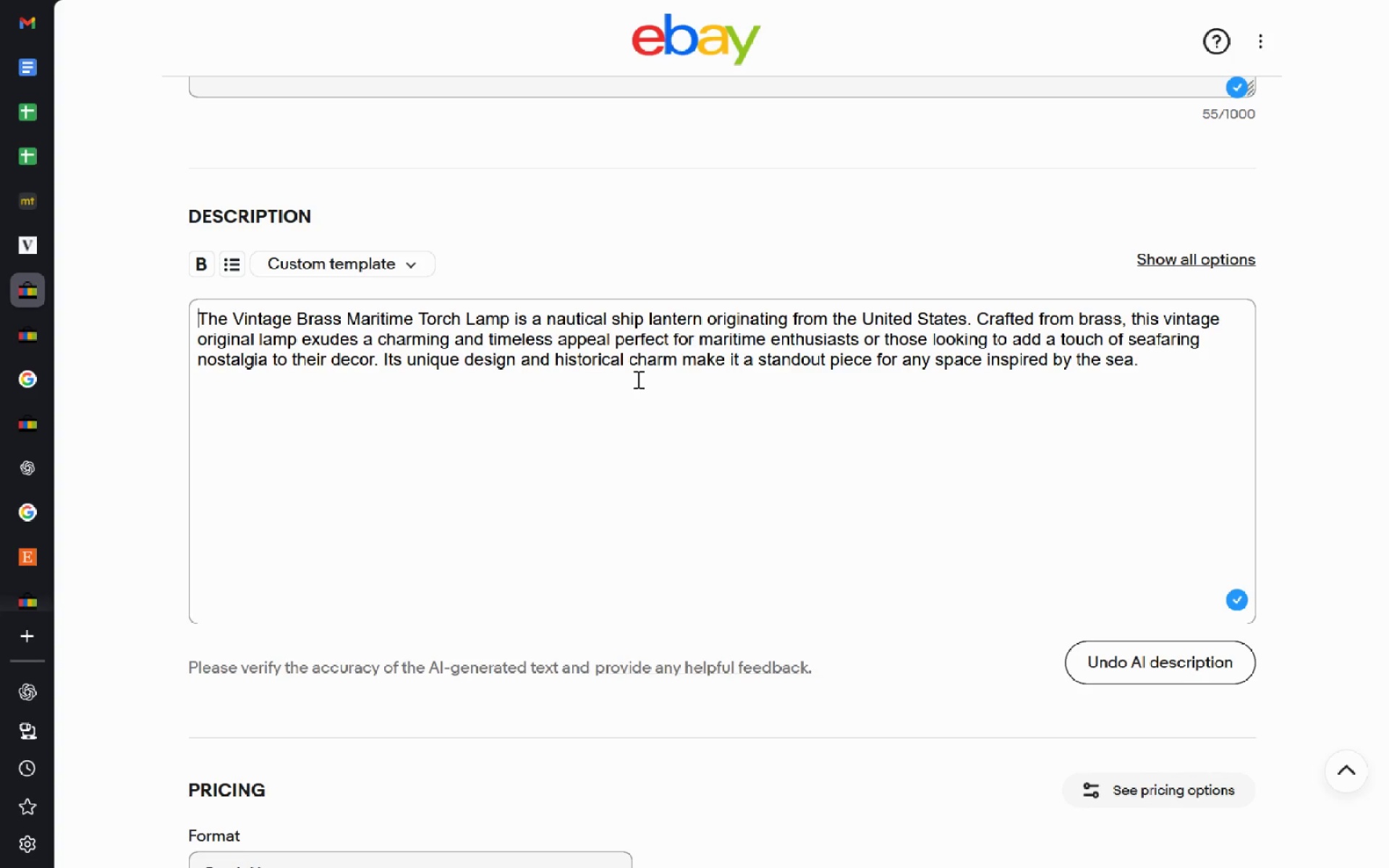 
wait(18.53)
 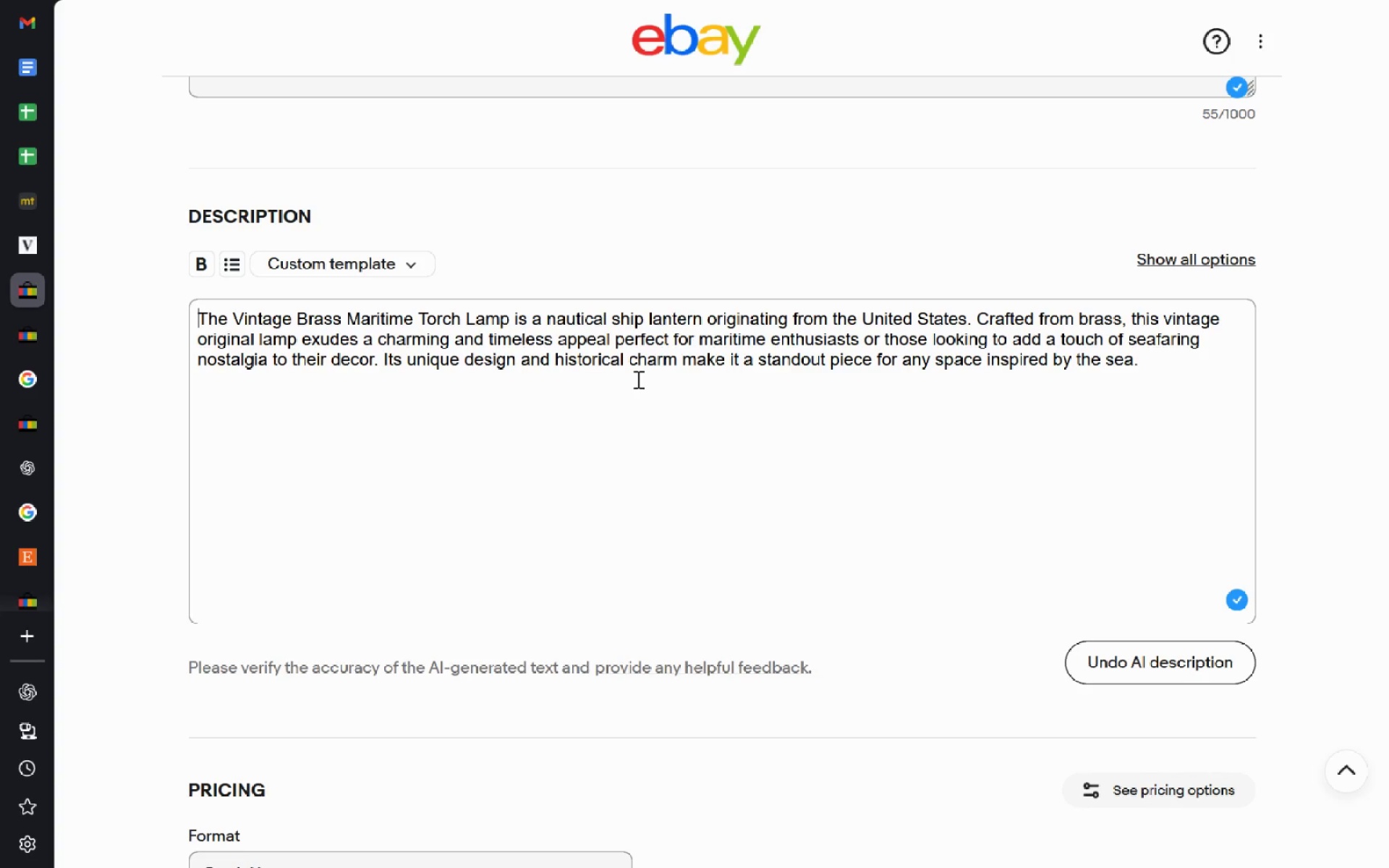 
left_click([32, 73])
 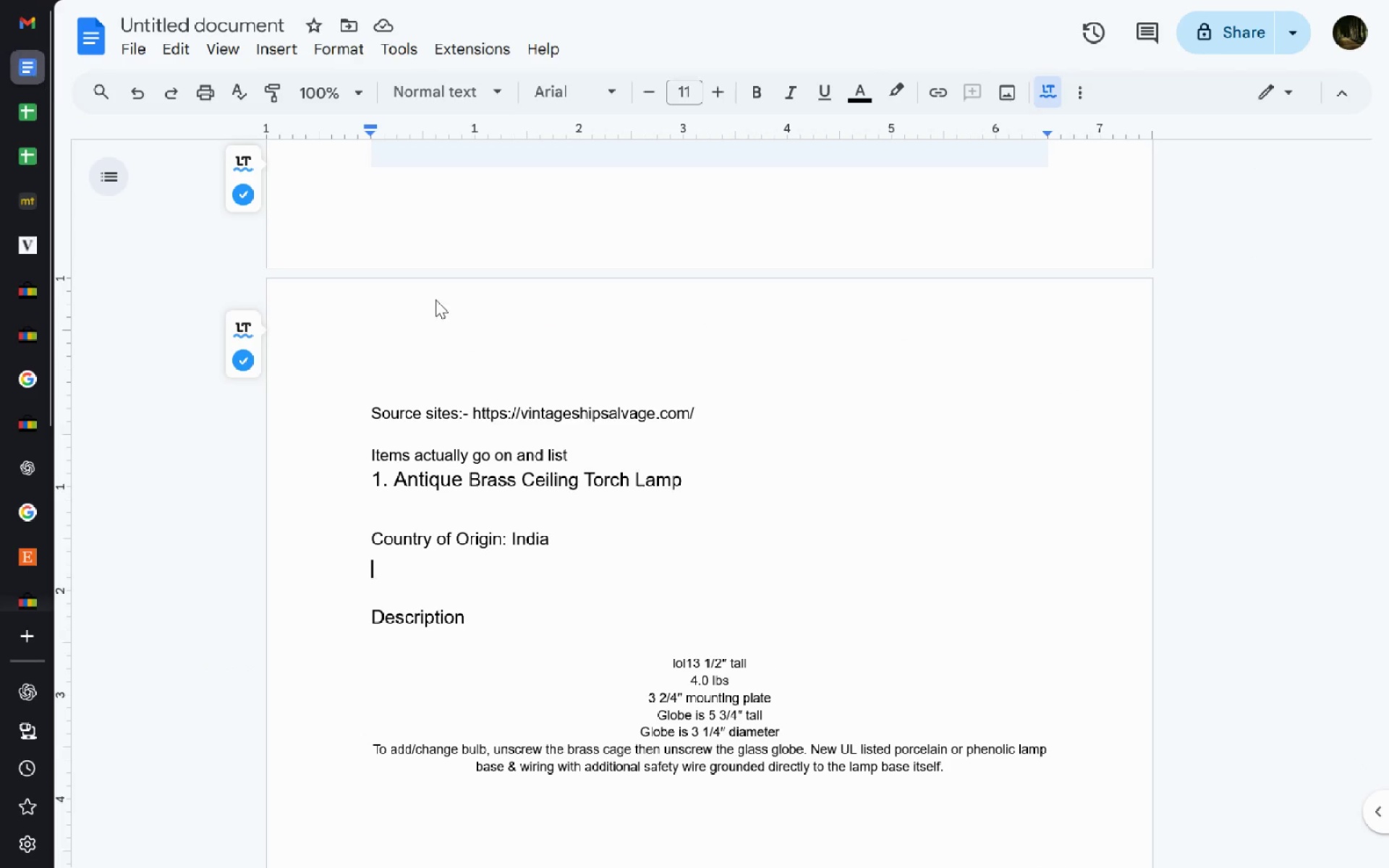 
mouse_move([735, 443])
 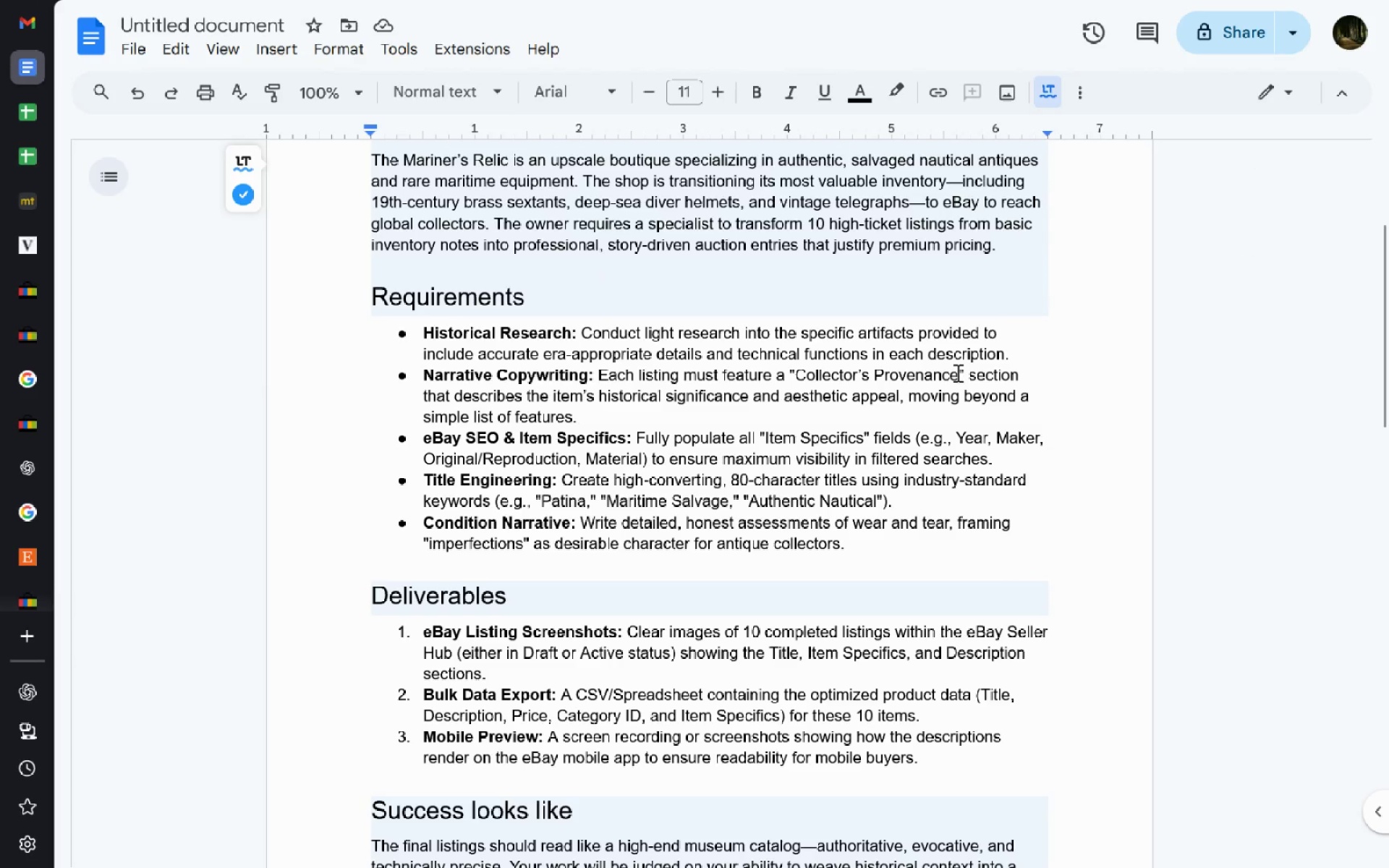 
left_click_drag(start_coordinate=[956, 374], to_coordinate=[795, 370])
 